 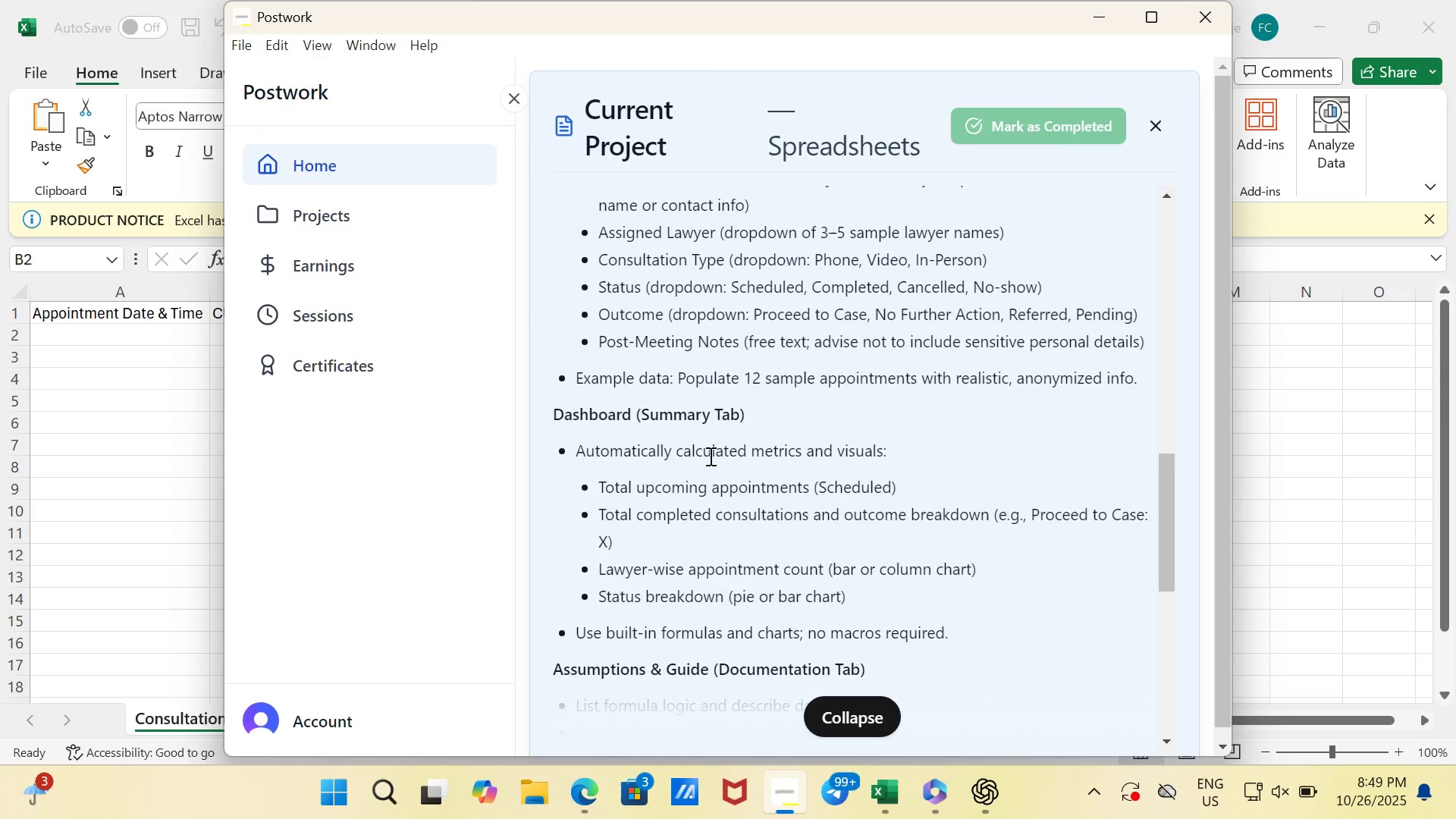 
scroll: coordinate [710, 478], scroll_direction: down, amount: 1.0
 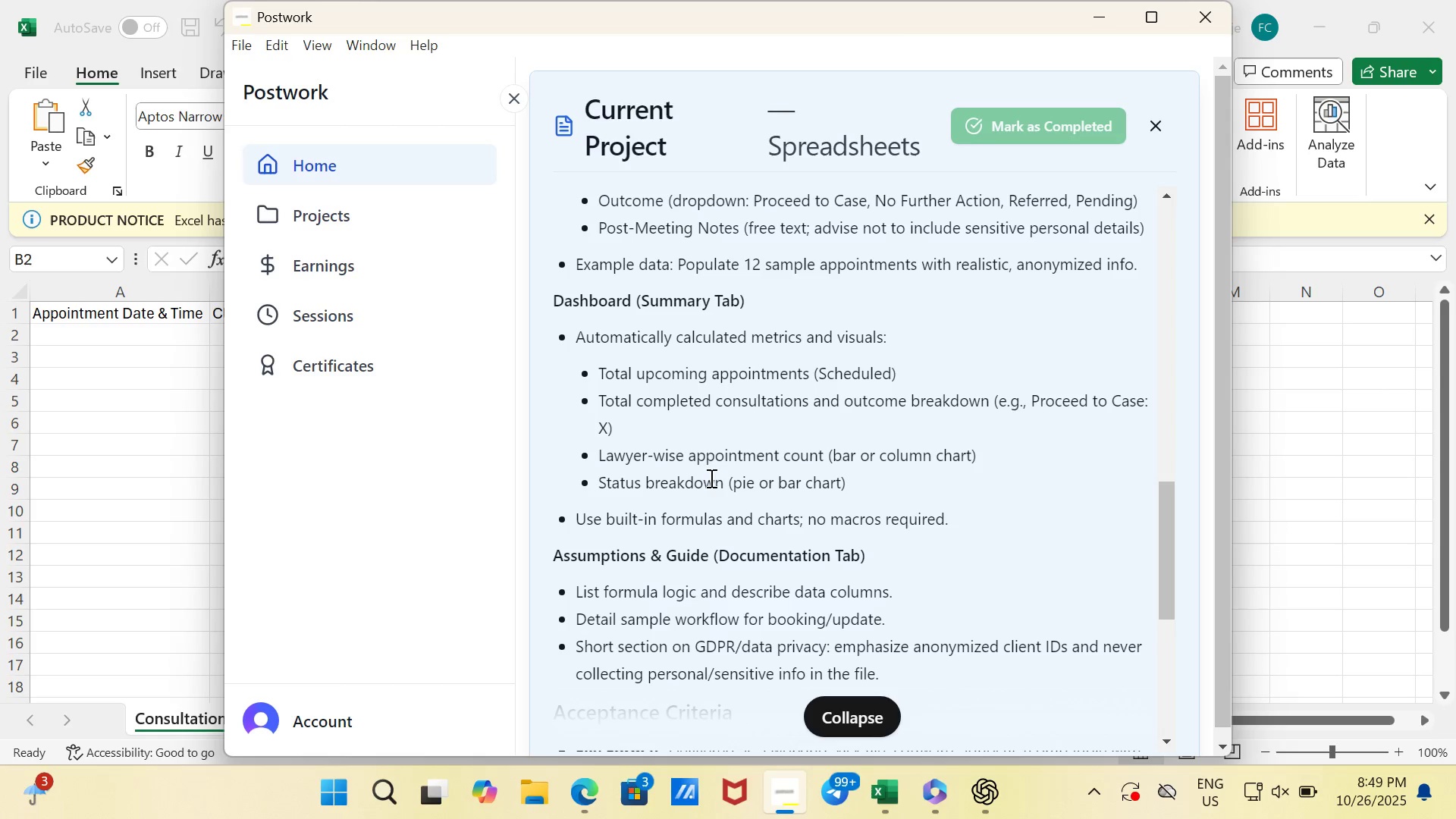 
wait(9.55)
 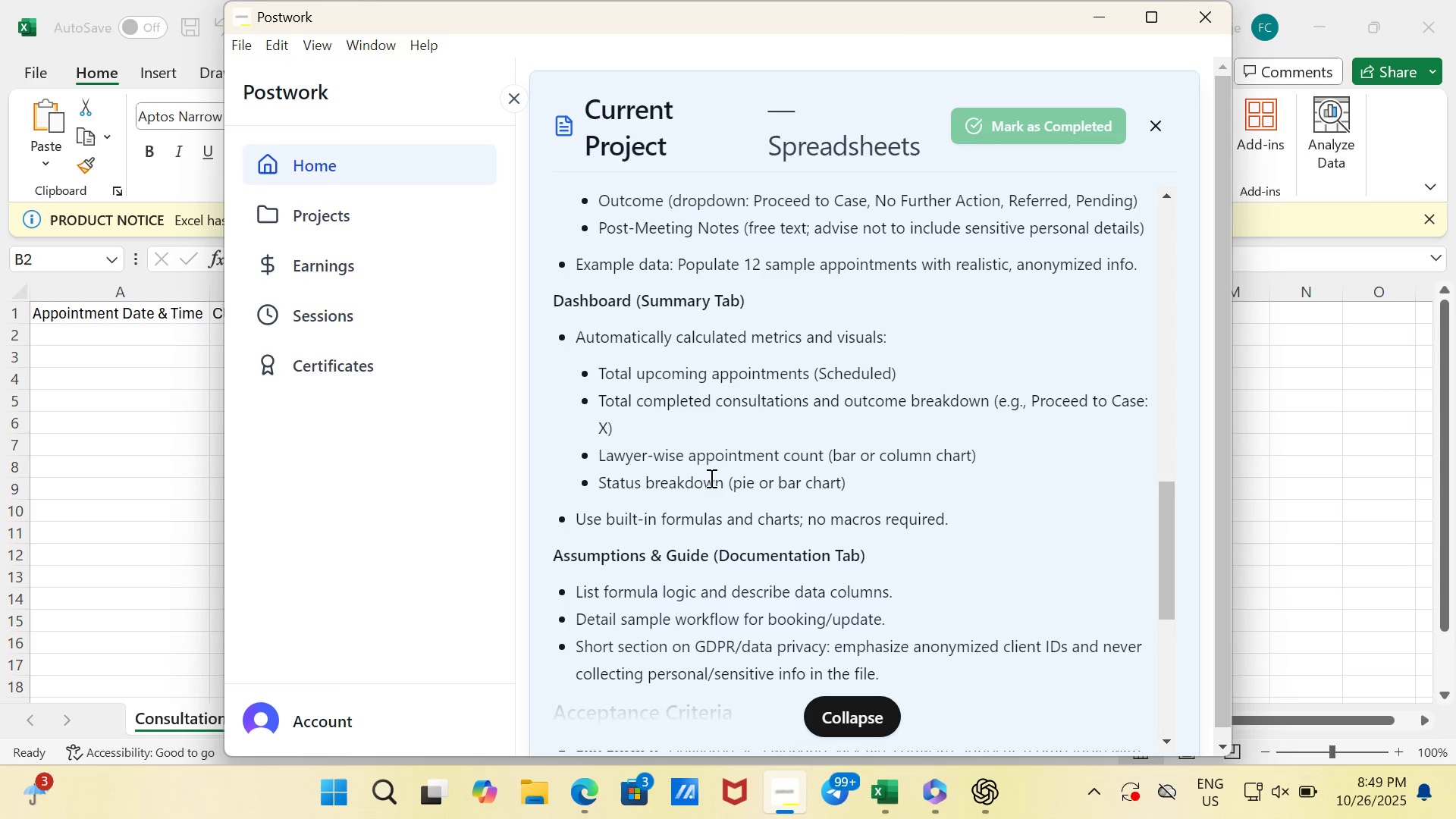 
scroll: coordinate [710, 478], scroll_direction: down, amount: 2.0
 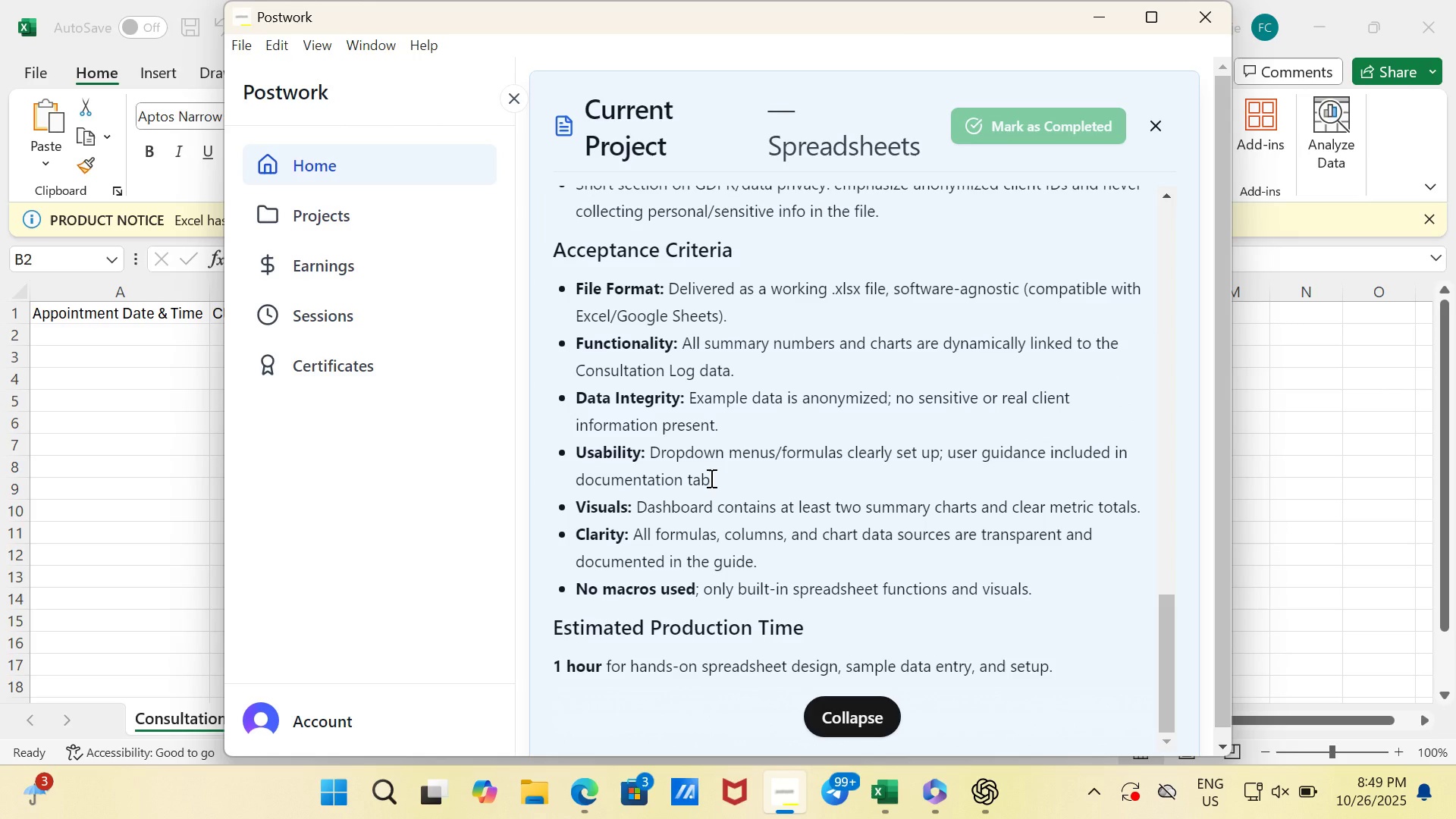 
scroll: coordinate [710, 478], scroll_direction: up, amount: 2.0
 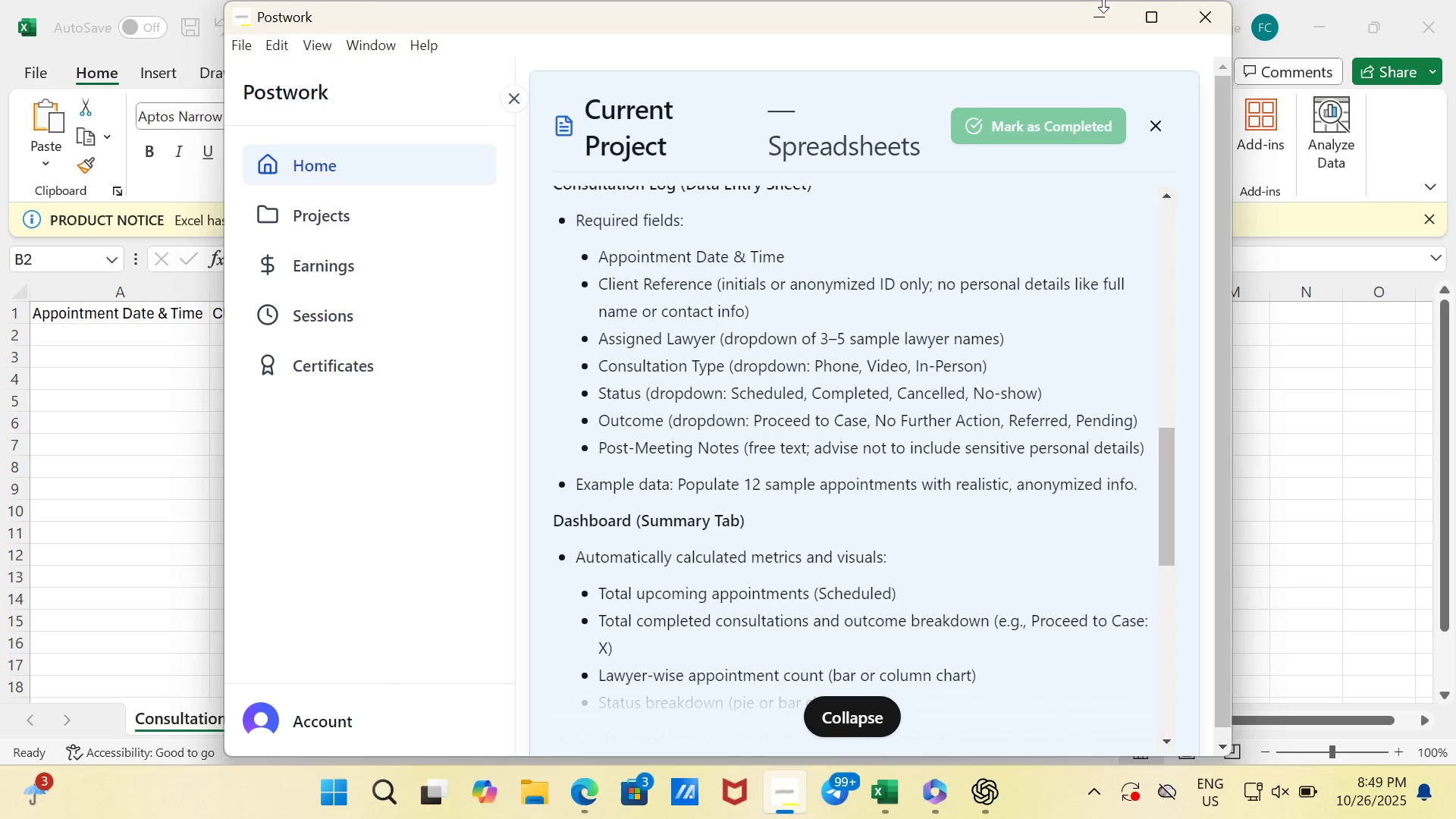 
left_click([1103, 13])
 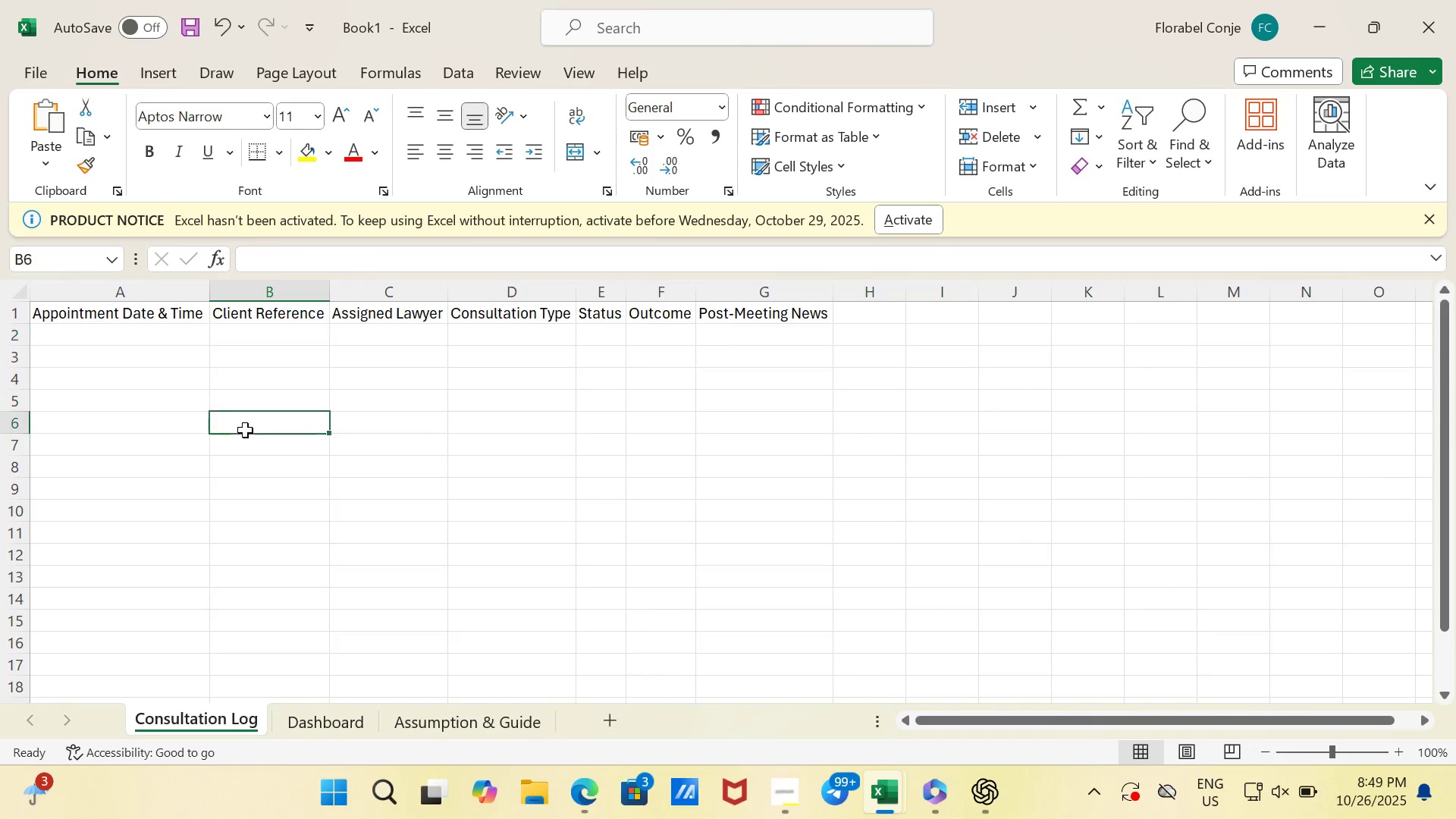 
left_click([245, 430])
 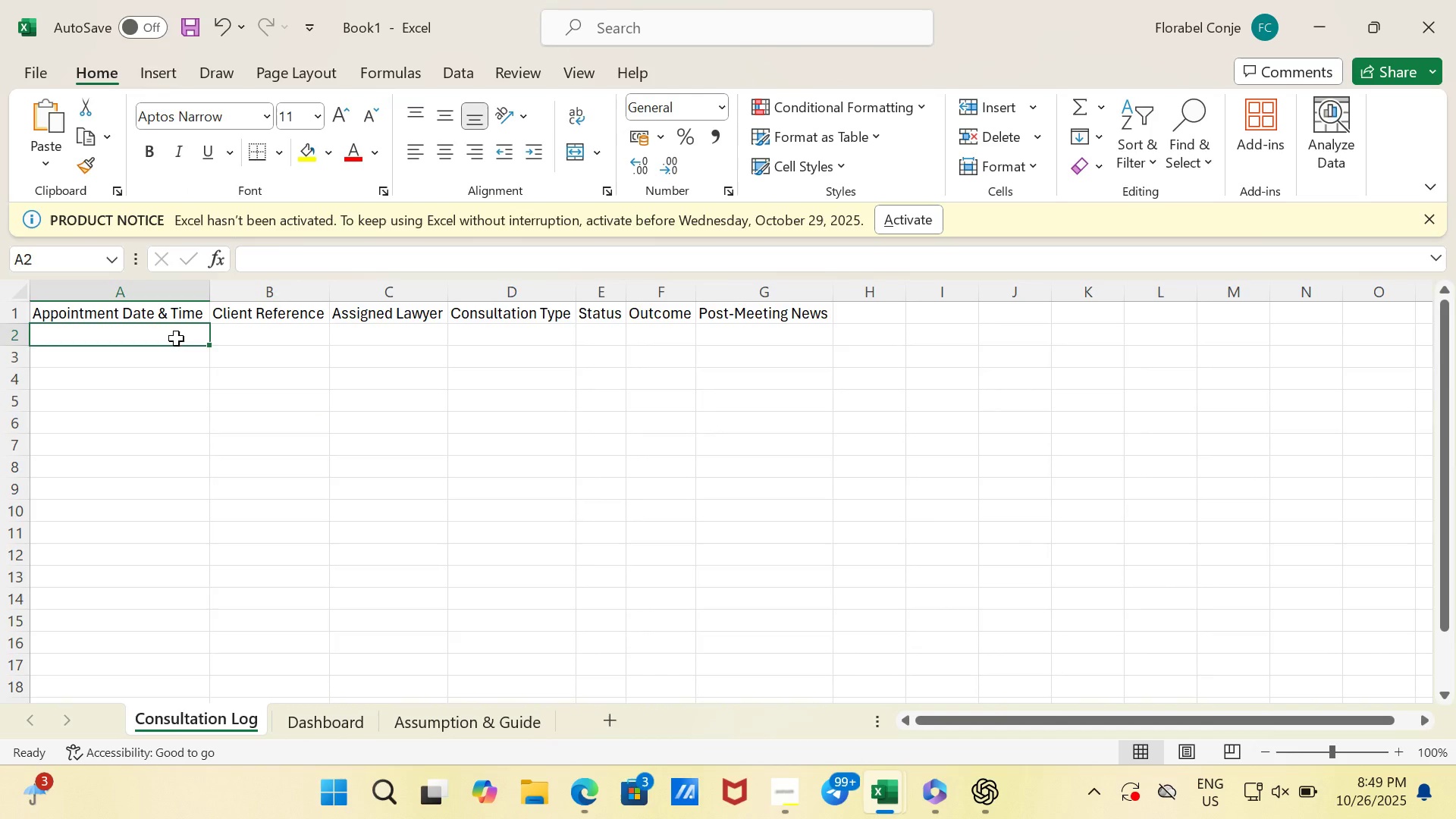 
left_click([176, 338])
 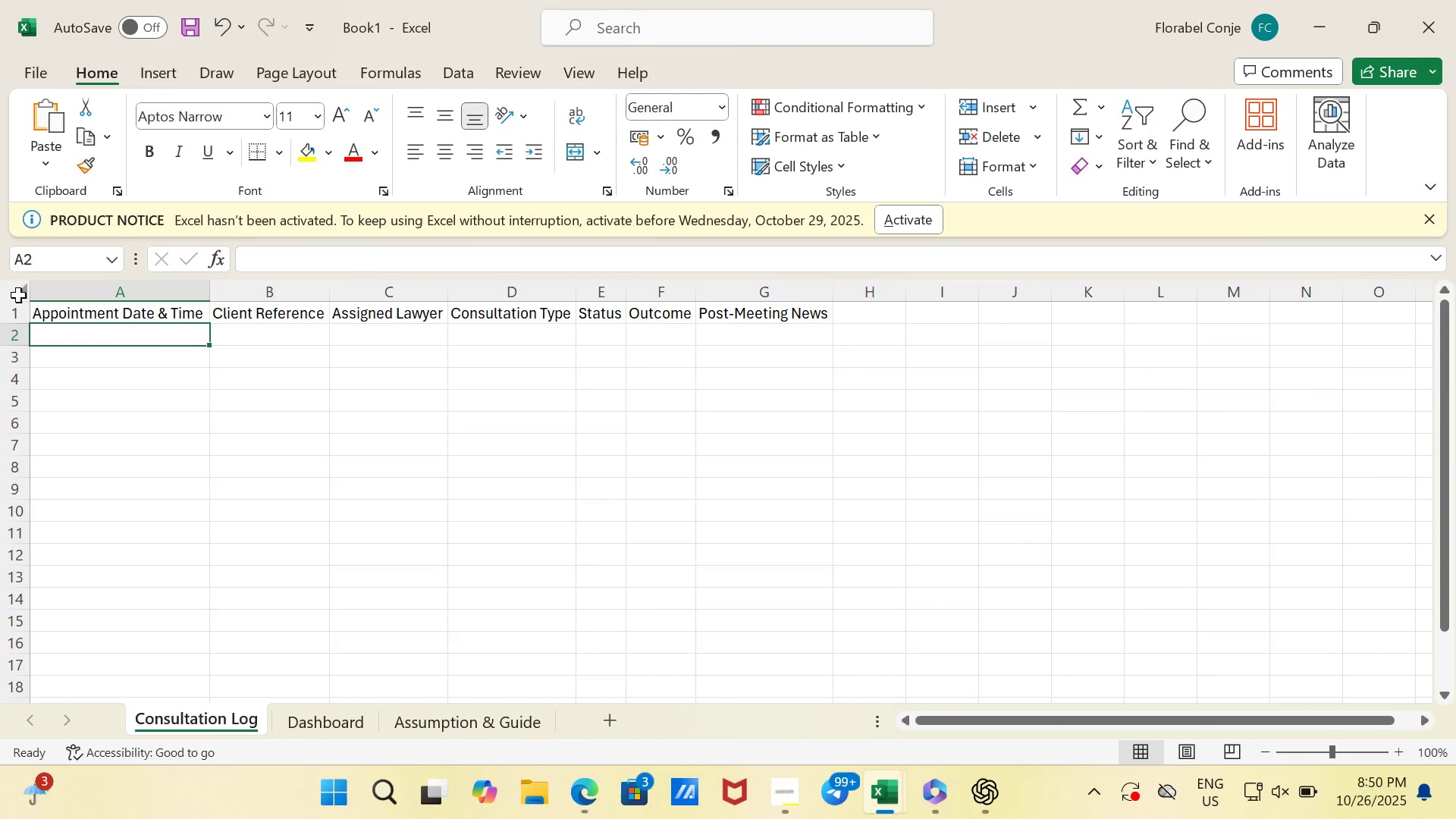 
left_click([13, 310])
 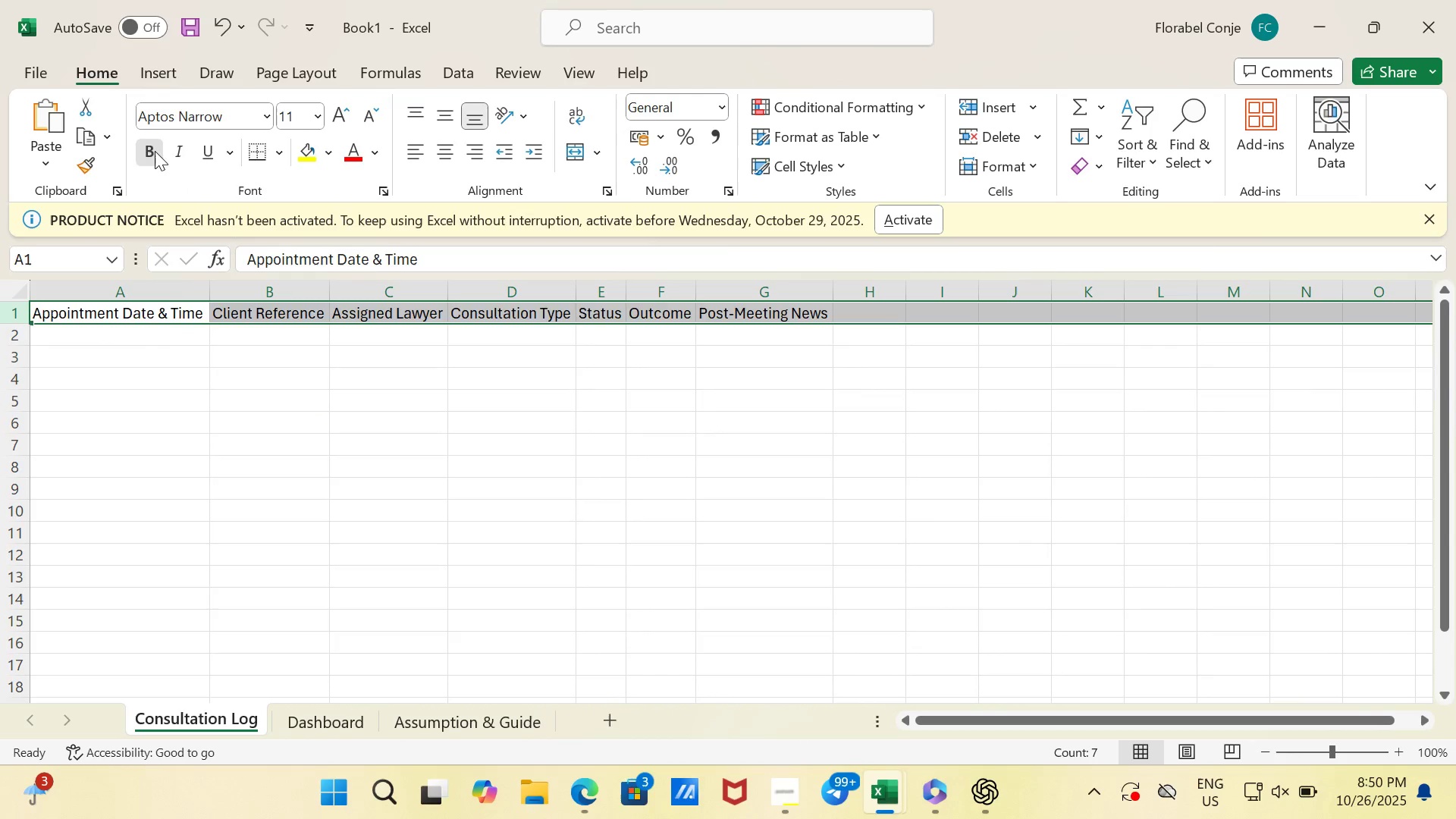 
left_click([155, 151])
 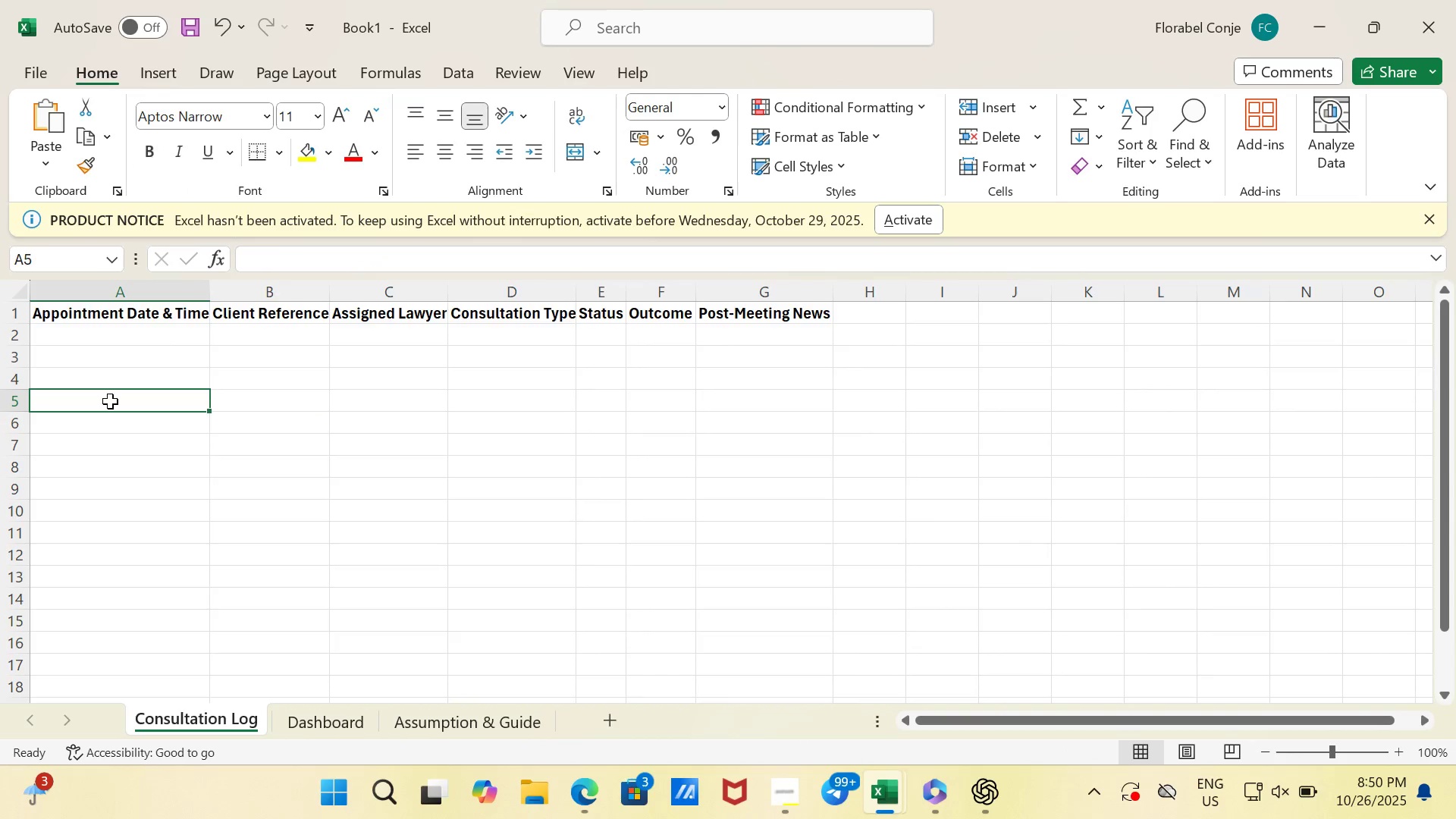 
left_click([110, 401])
 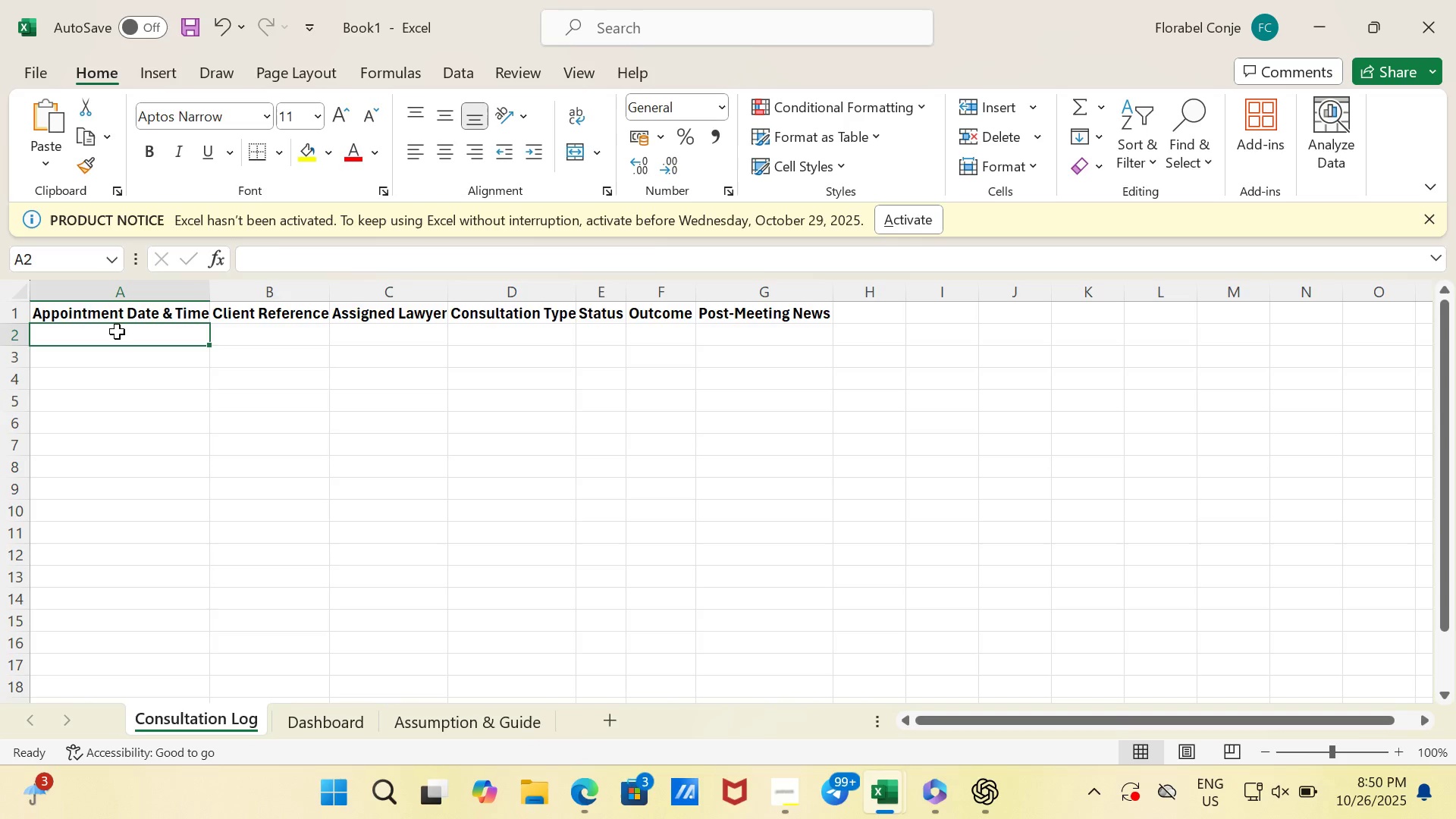 
left_click([117, 331])
 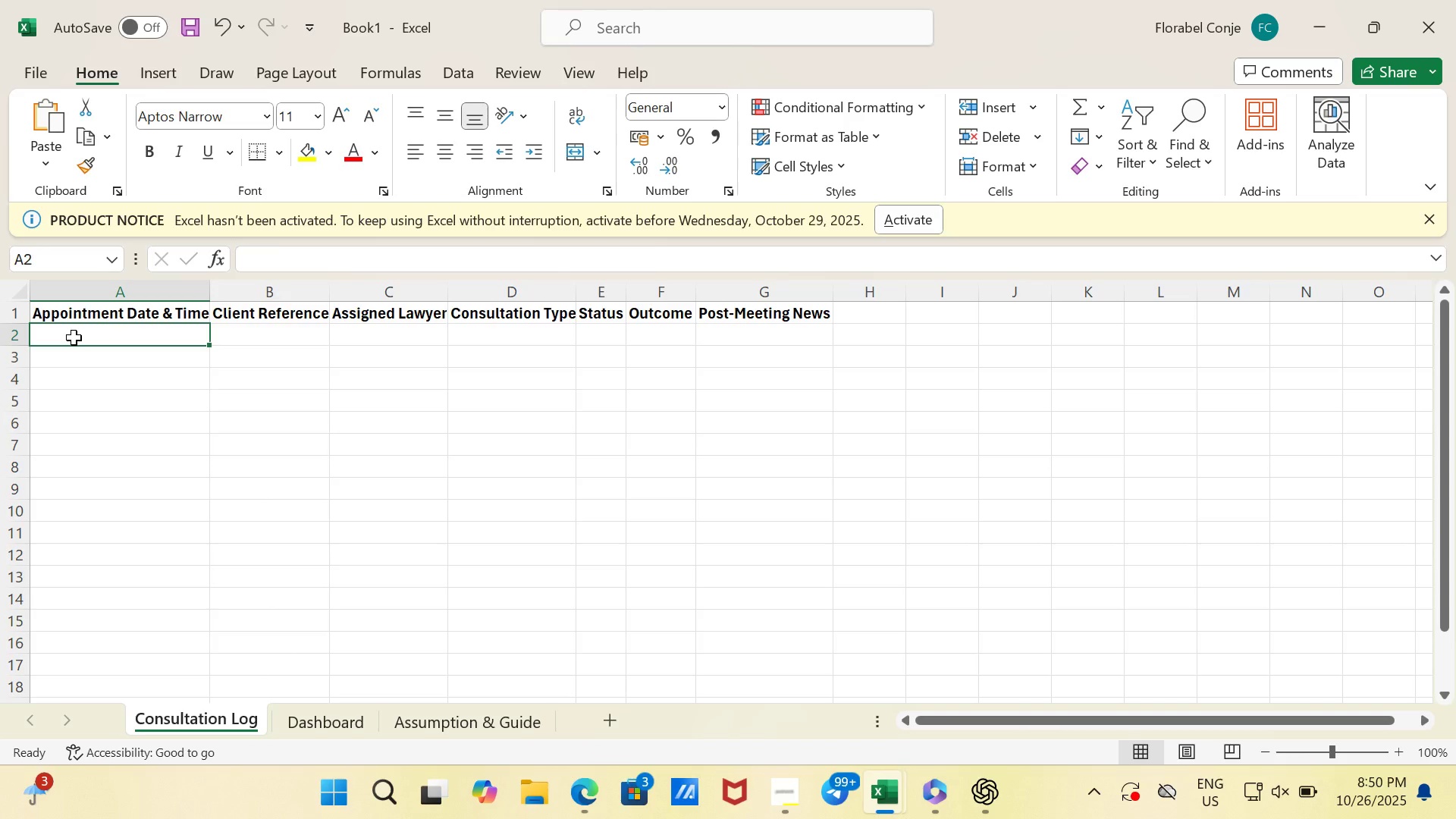 
wait(8.34)
 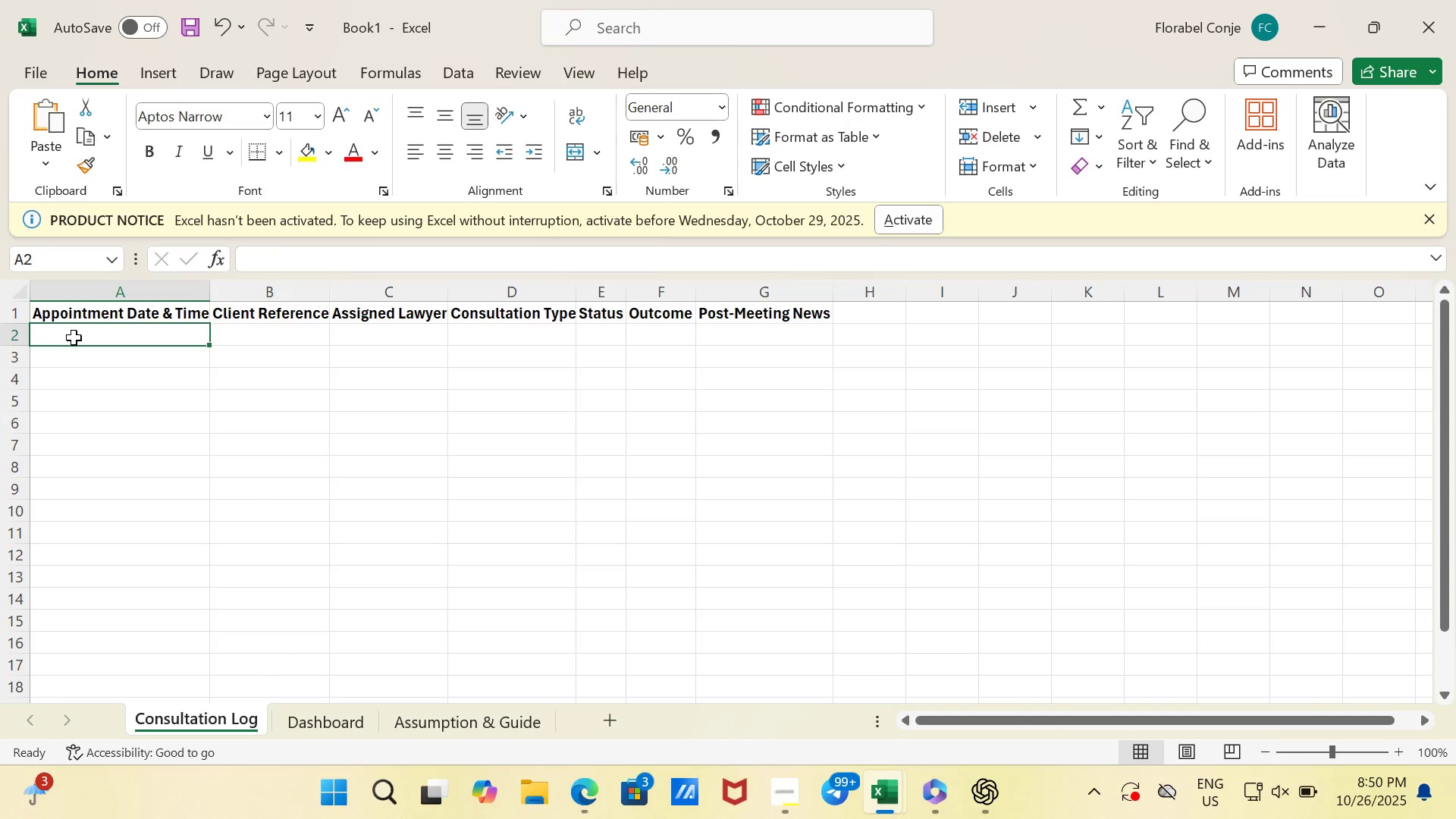 
key(NumLock)
 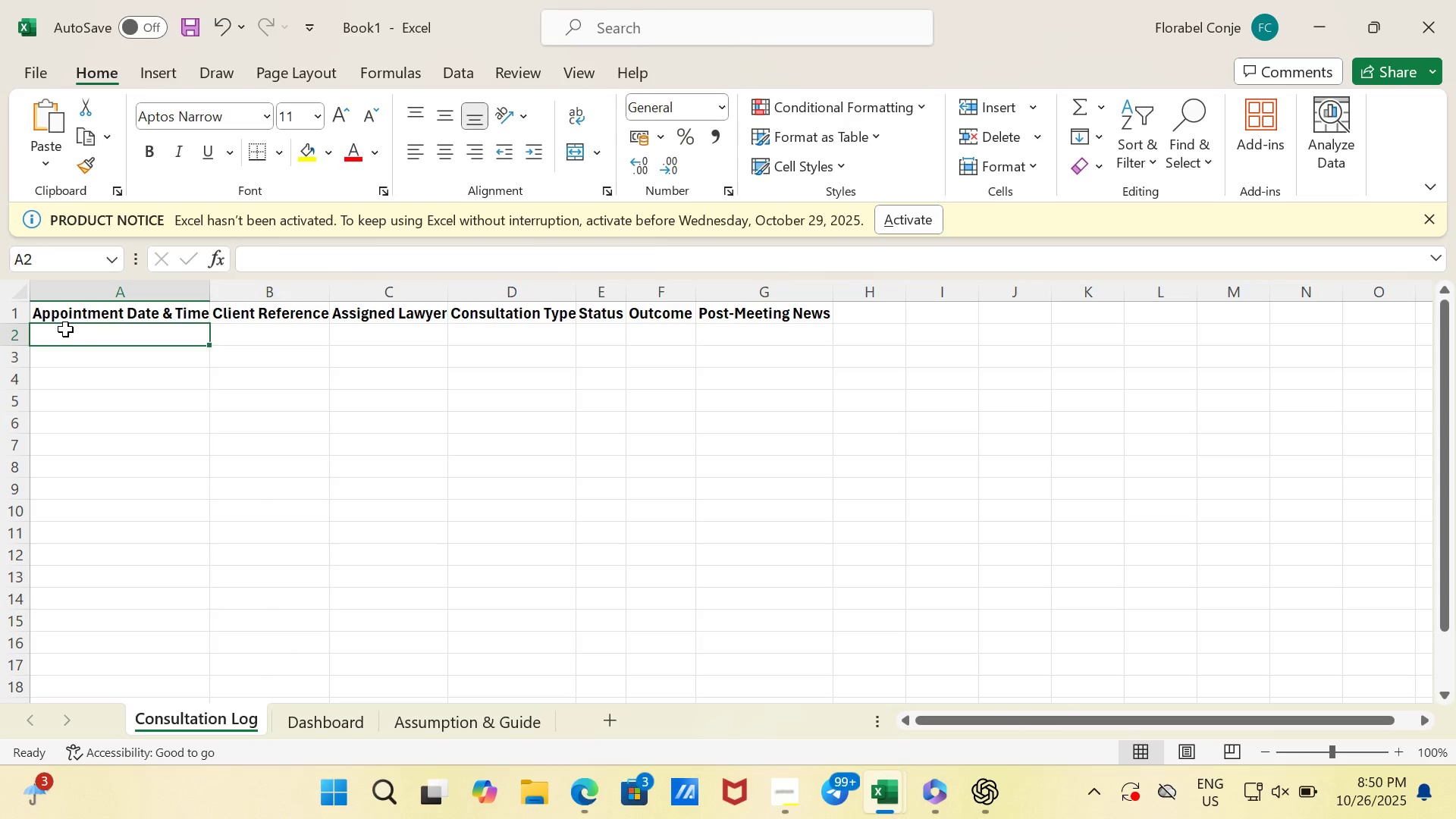 
key(Numpad2)
 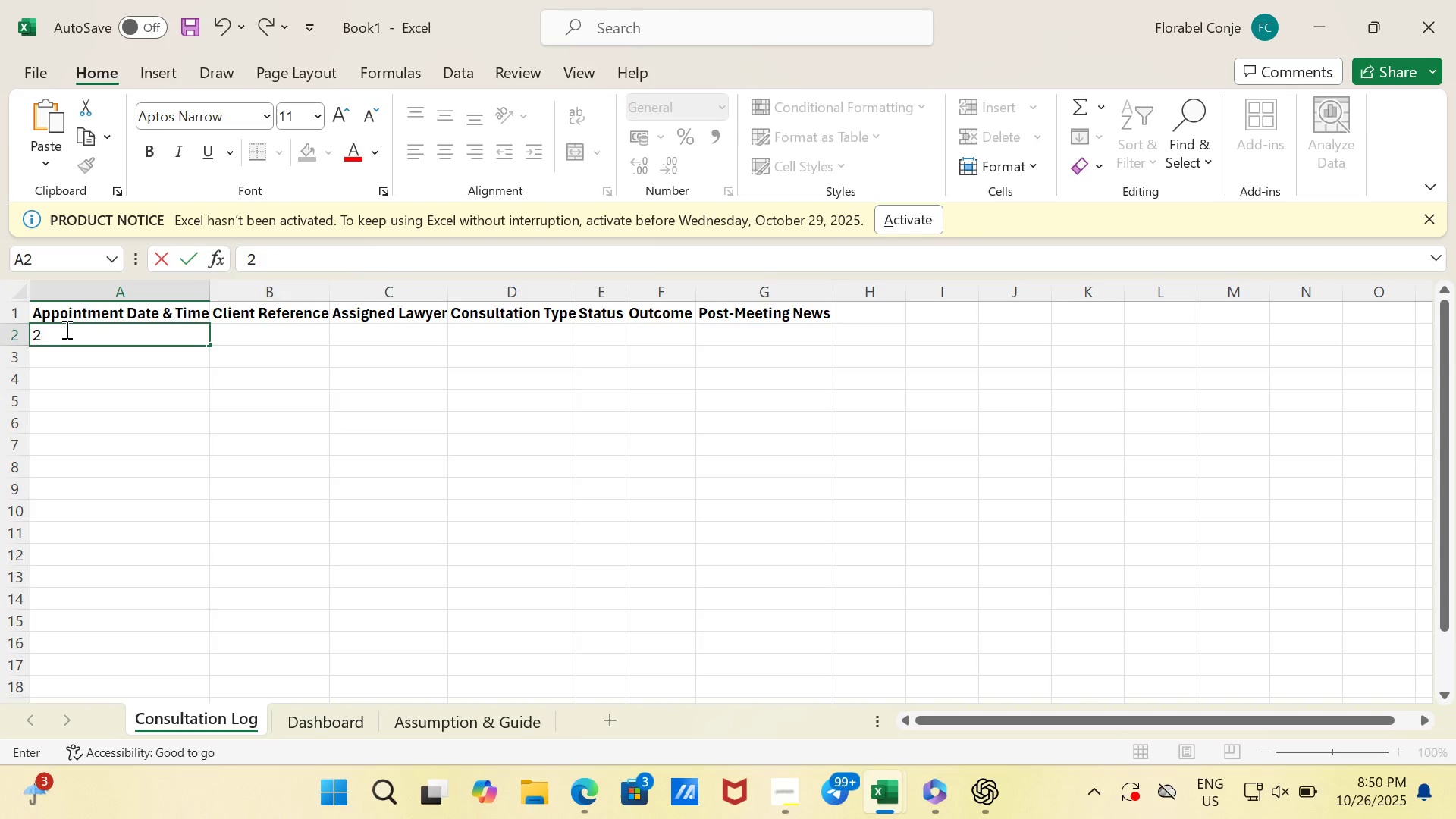 
hold_key(key=Numpad2, duration=3.3)
 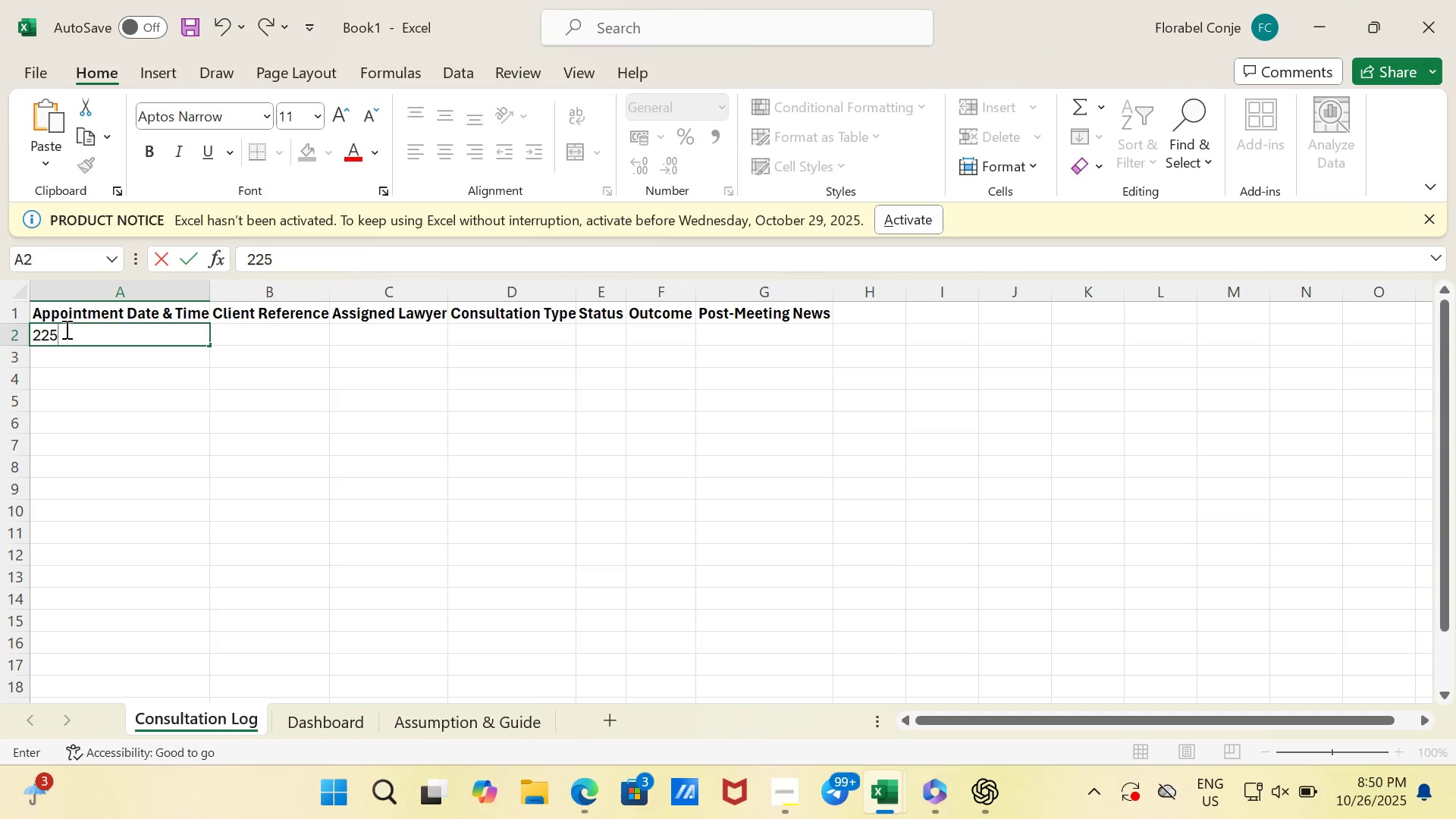 
key(Numpad5)
 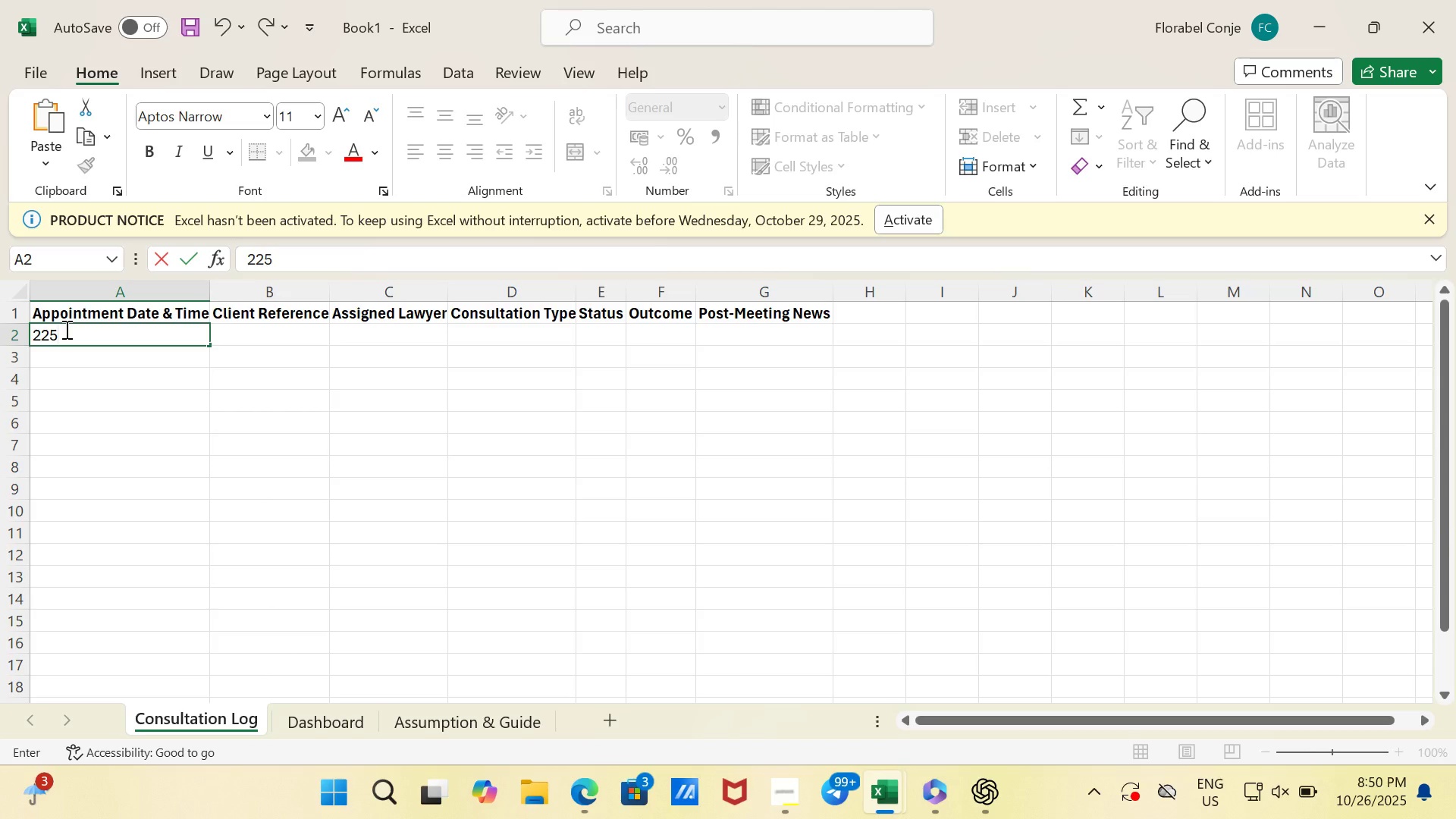 
key(Backspace)
 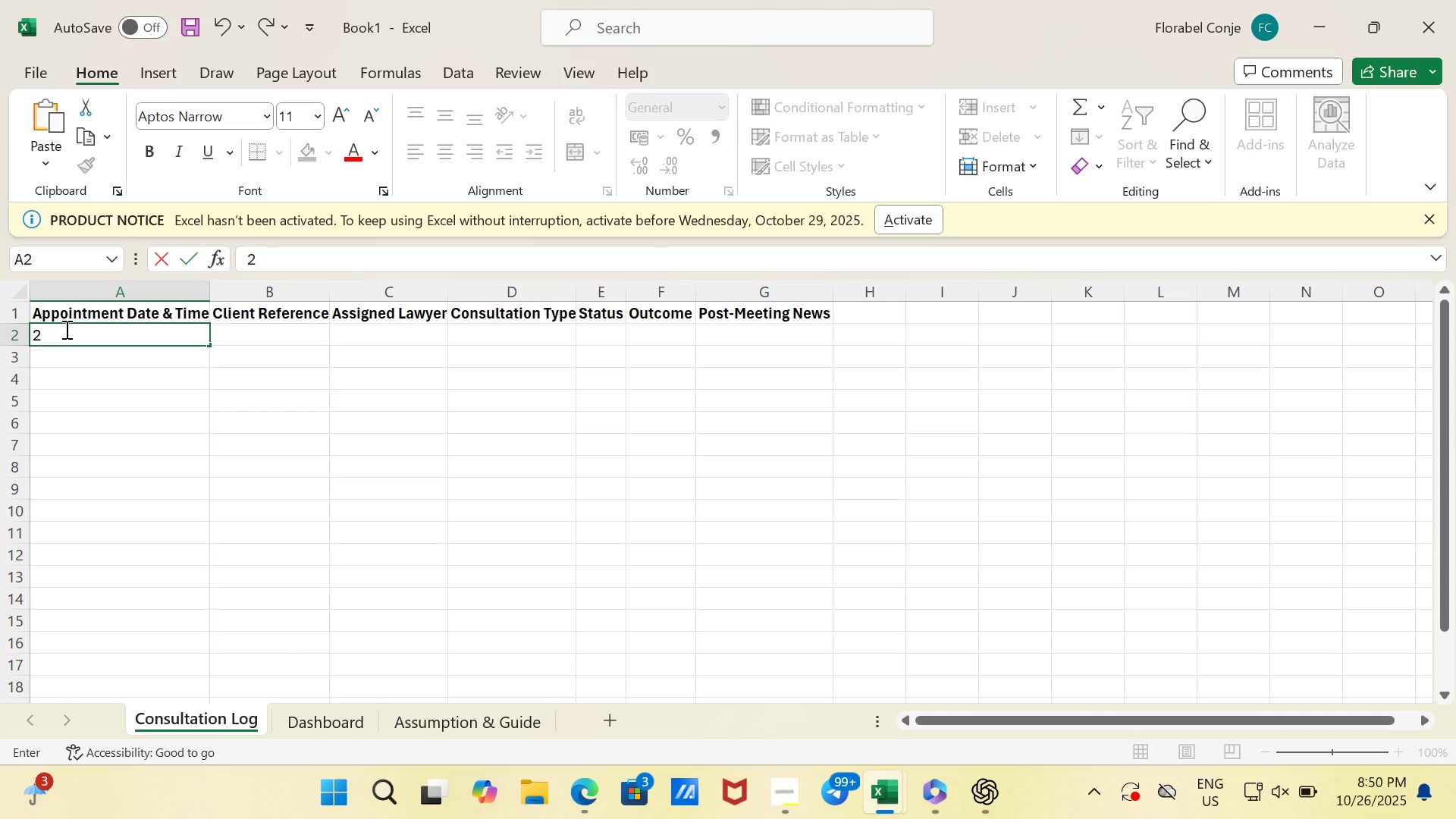 
key(Backspace)
 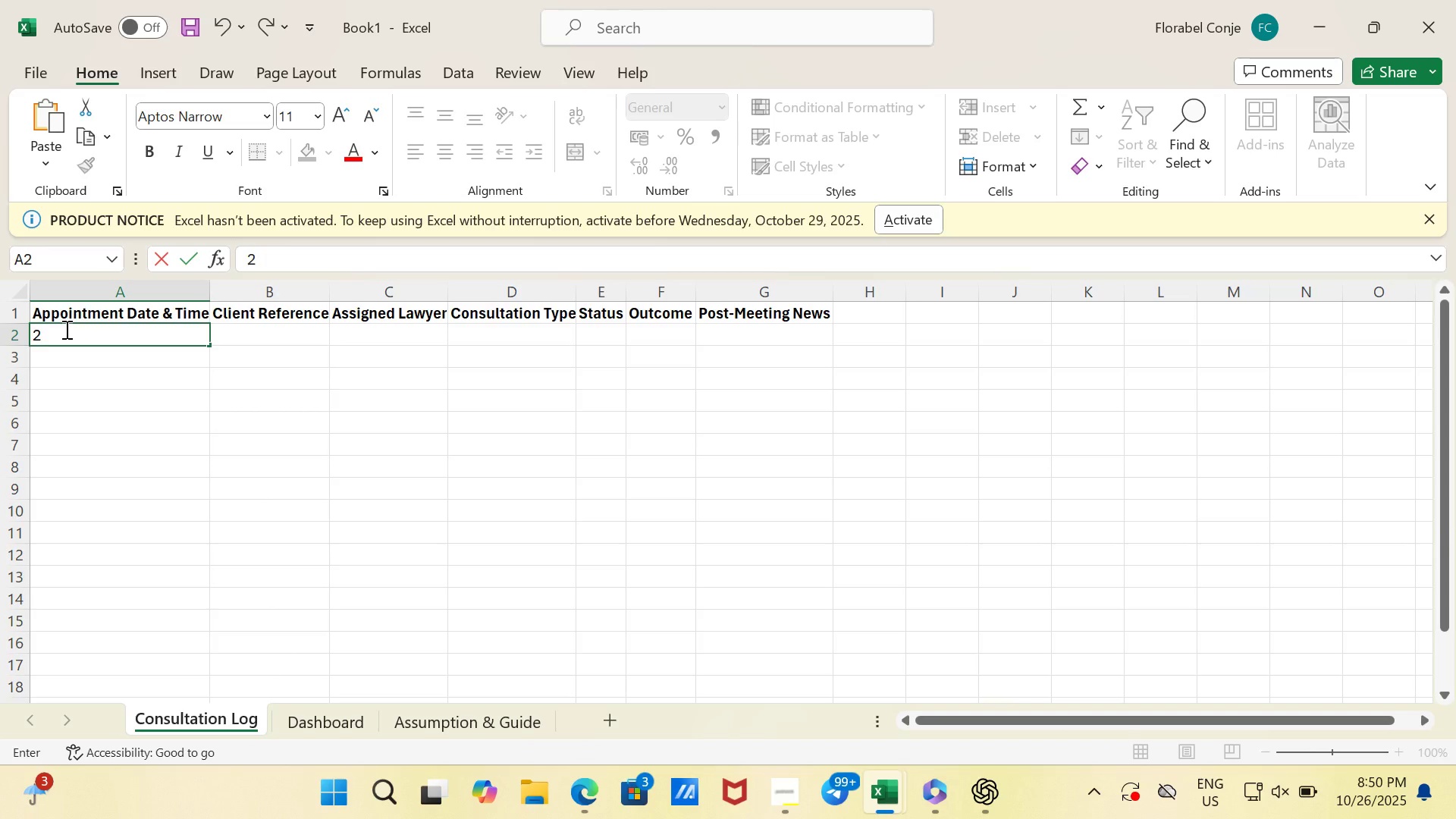 
key(Numpad5)
 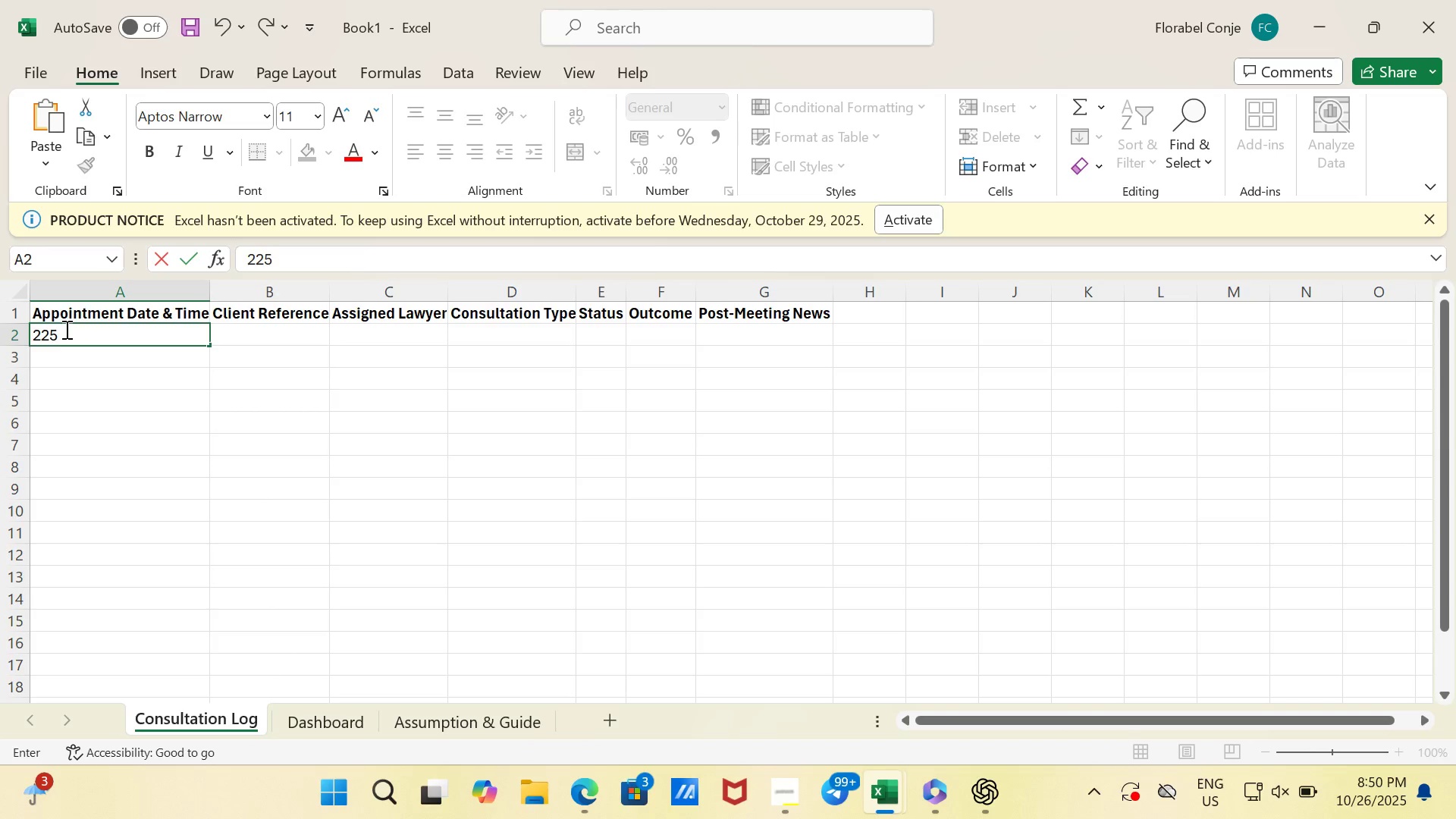 
key(Backspace)
 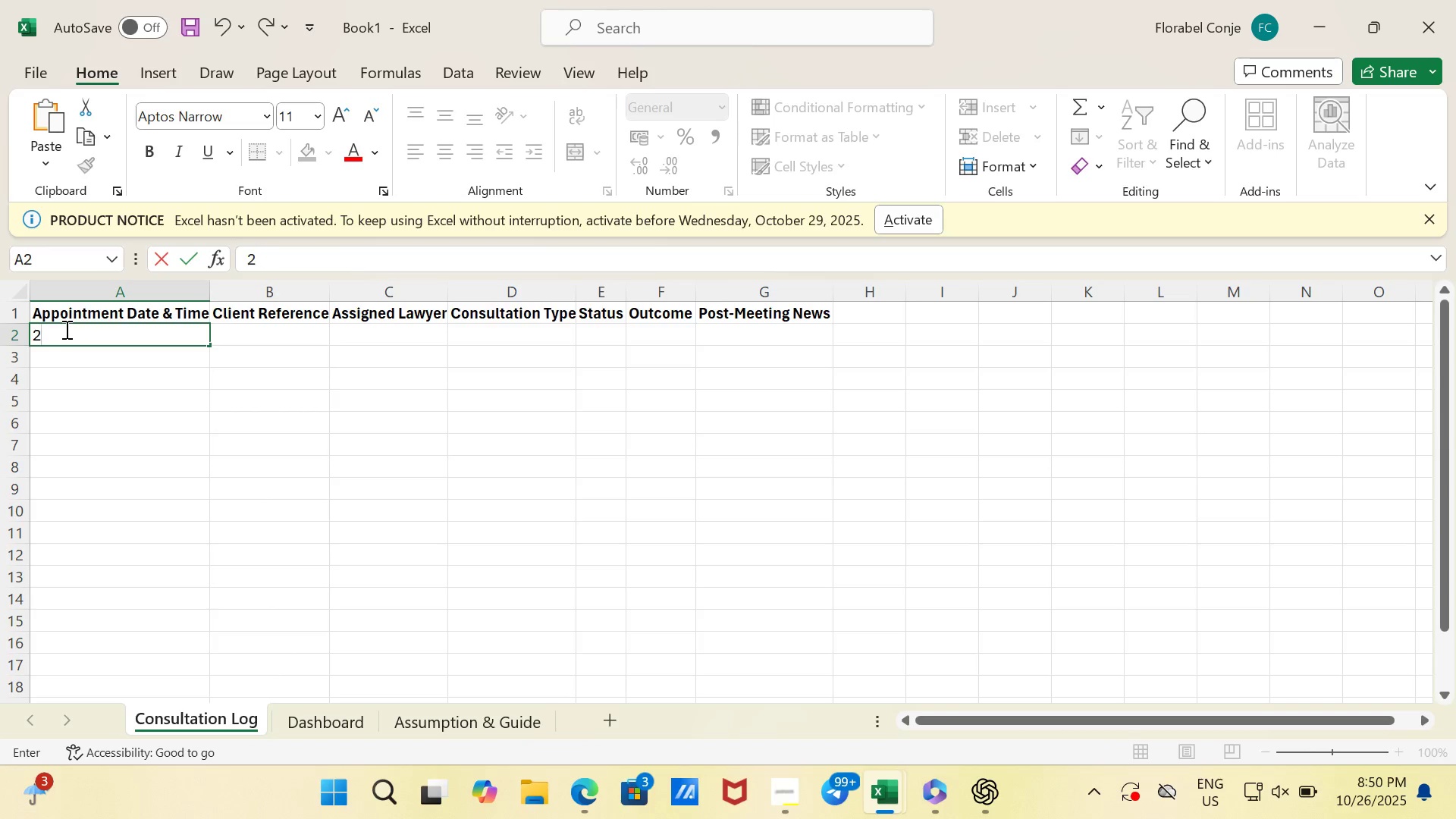 
key(Backspace)
 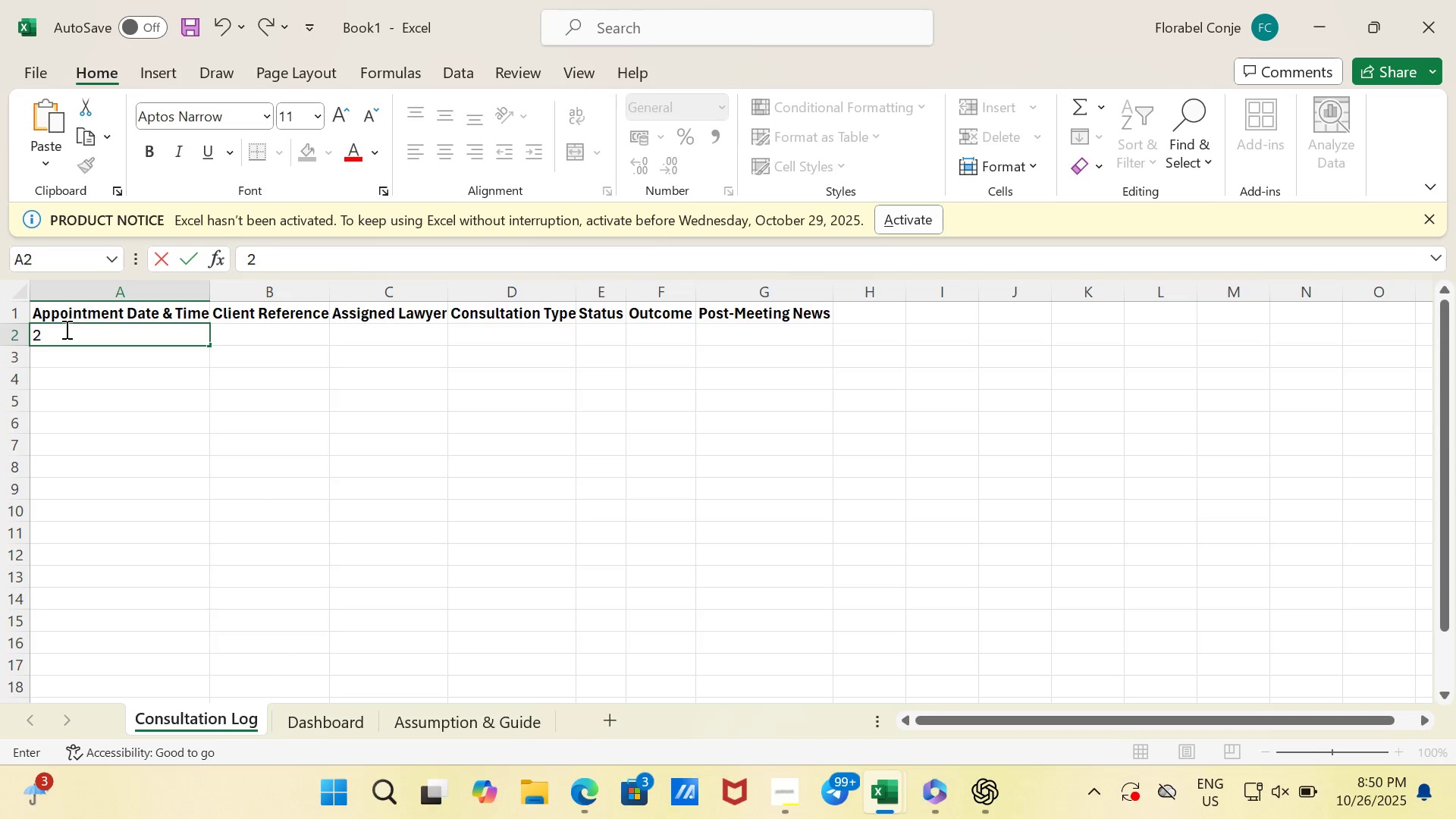 
left_click([65, 329])
 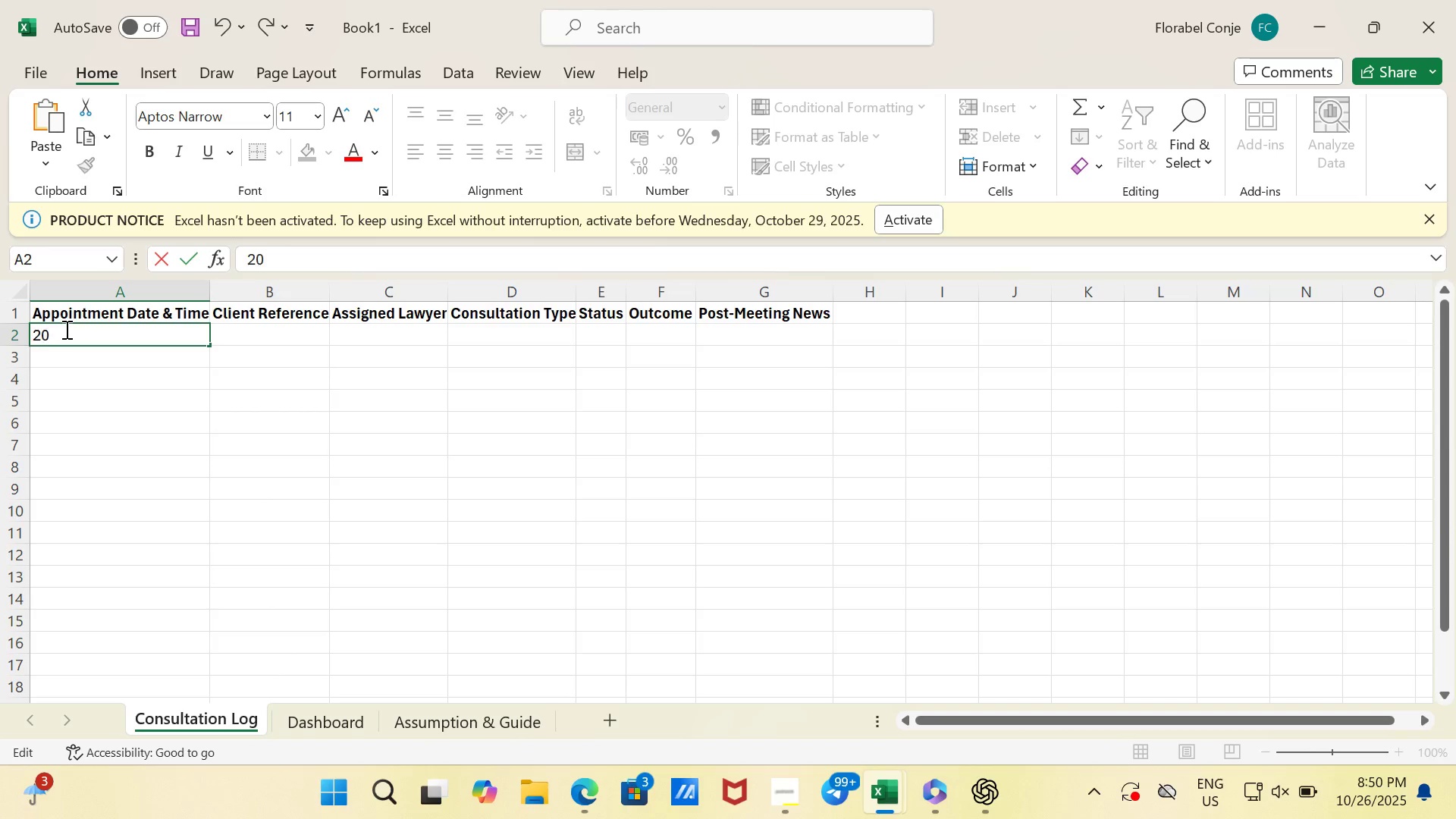 
type(025-19-)
key(Backspace)
key(Backspace)
type(0-)
 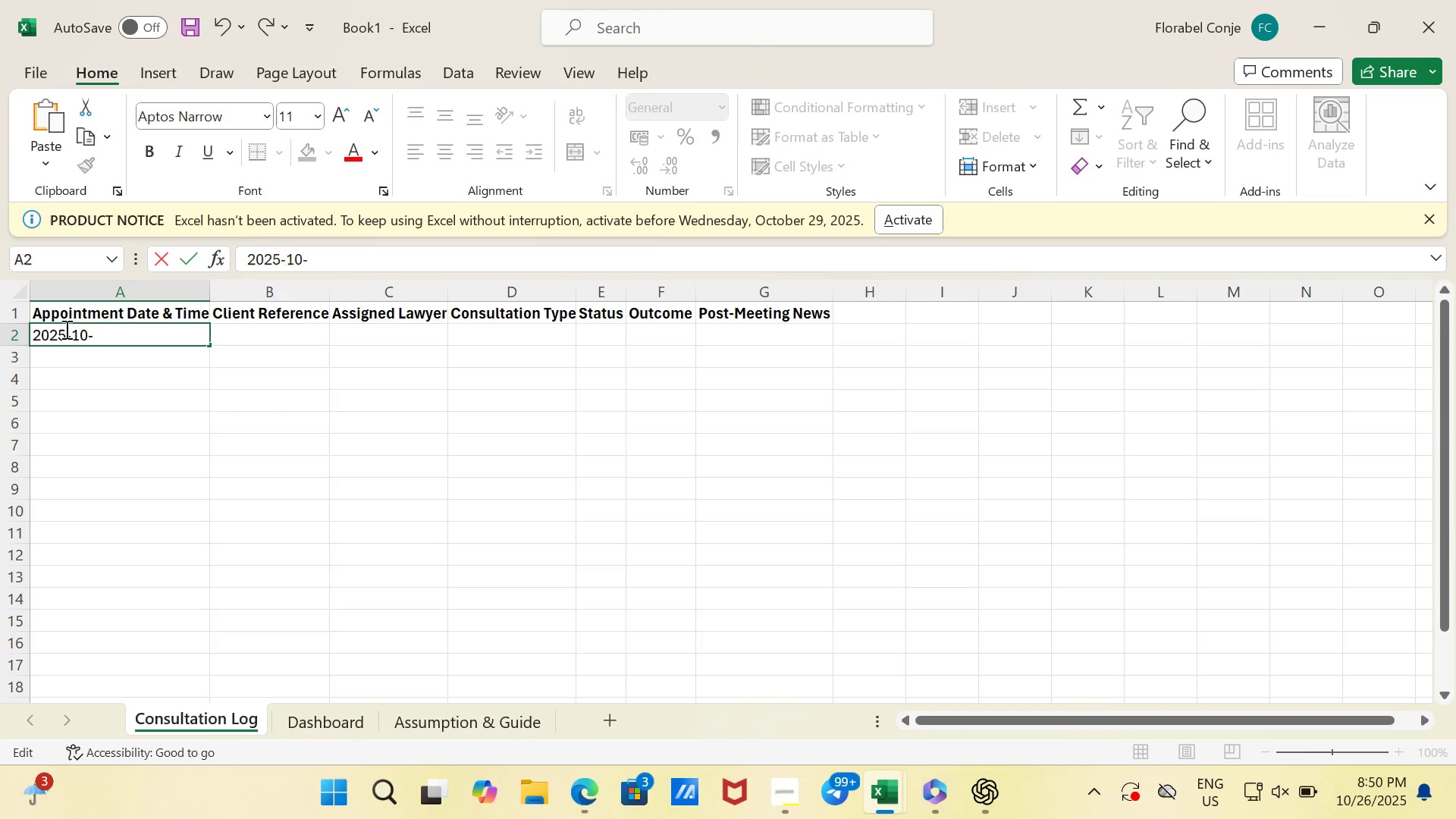 
type(20 09:00)
 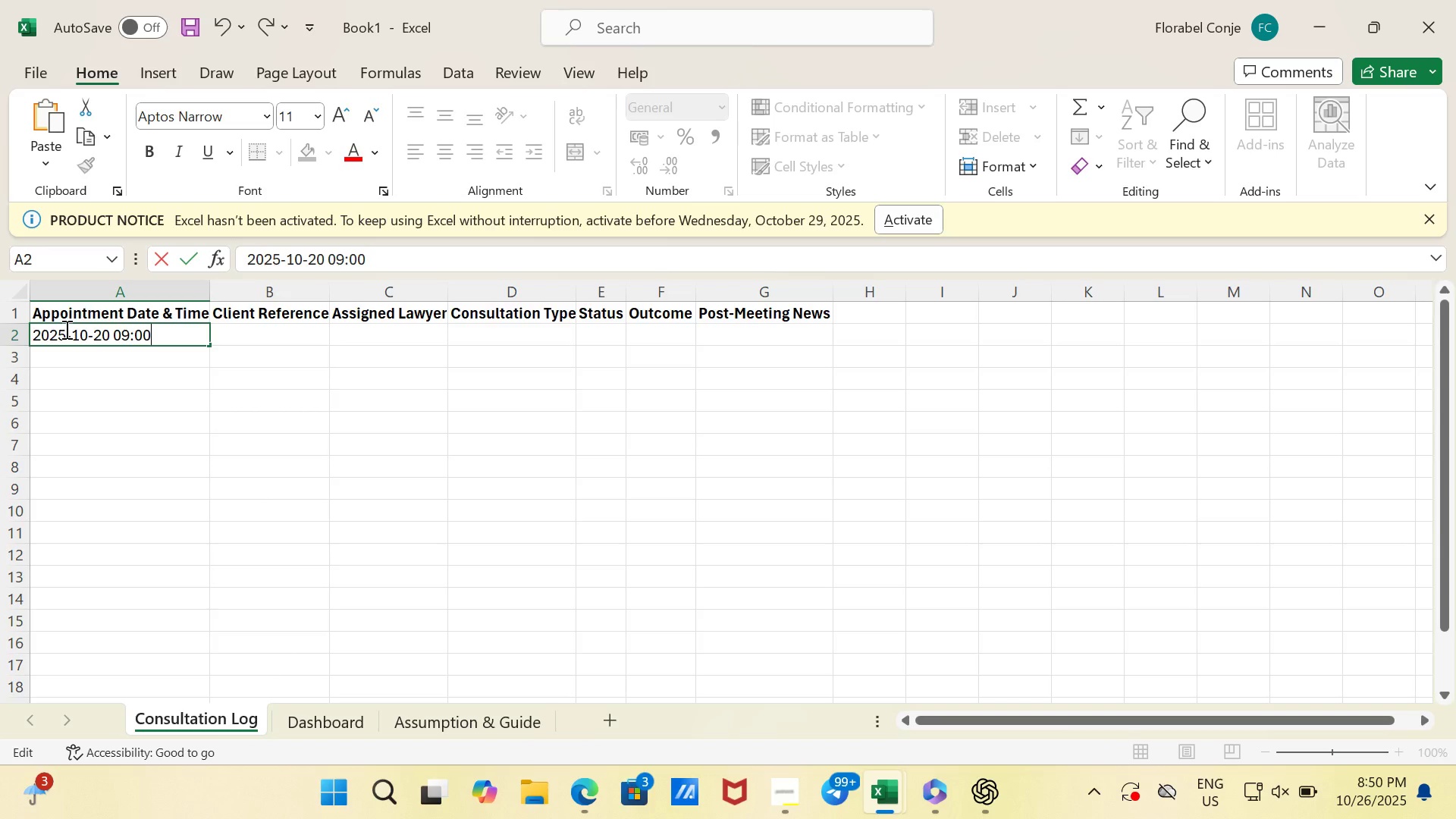 
key(Enter)
 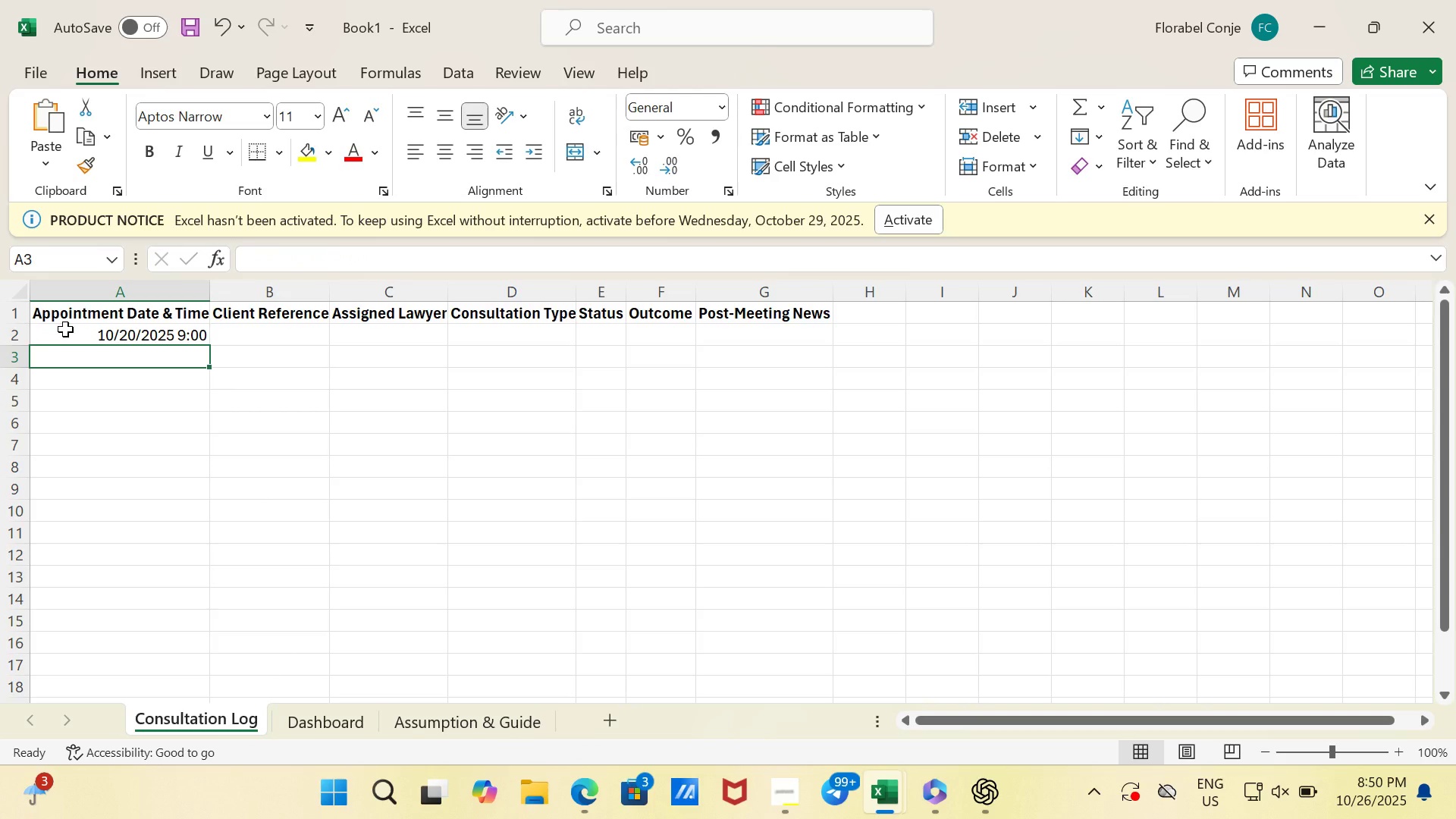 
key(ArrowUp)
 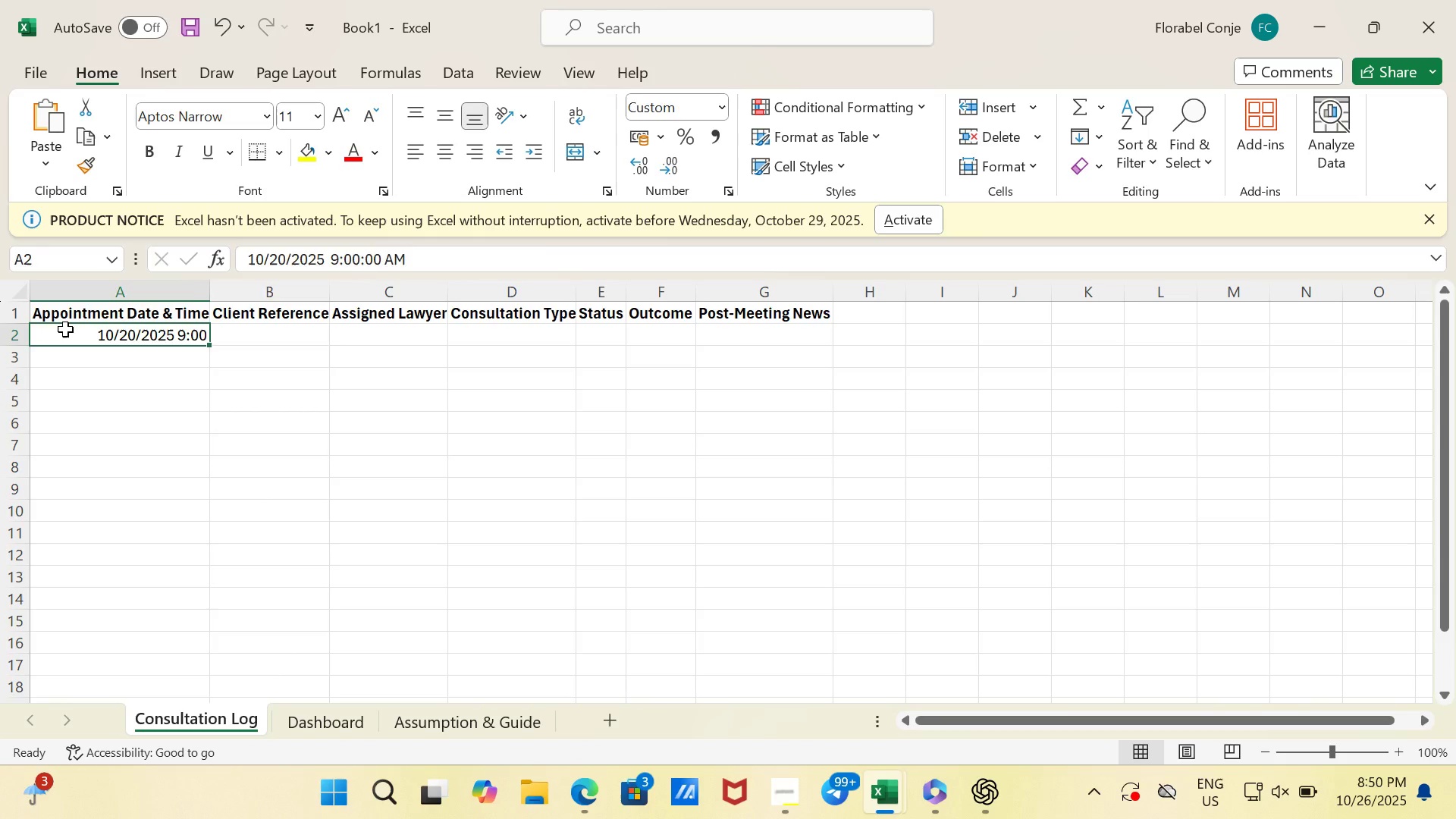 
key(ArrowRight)
 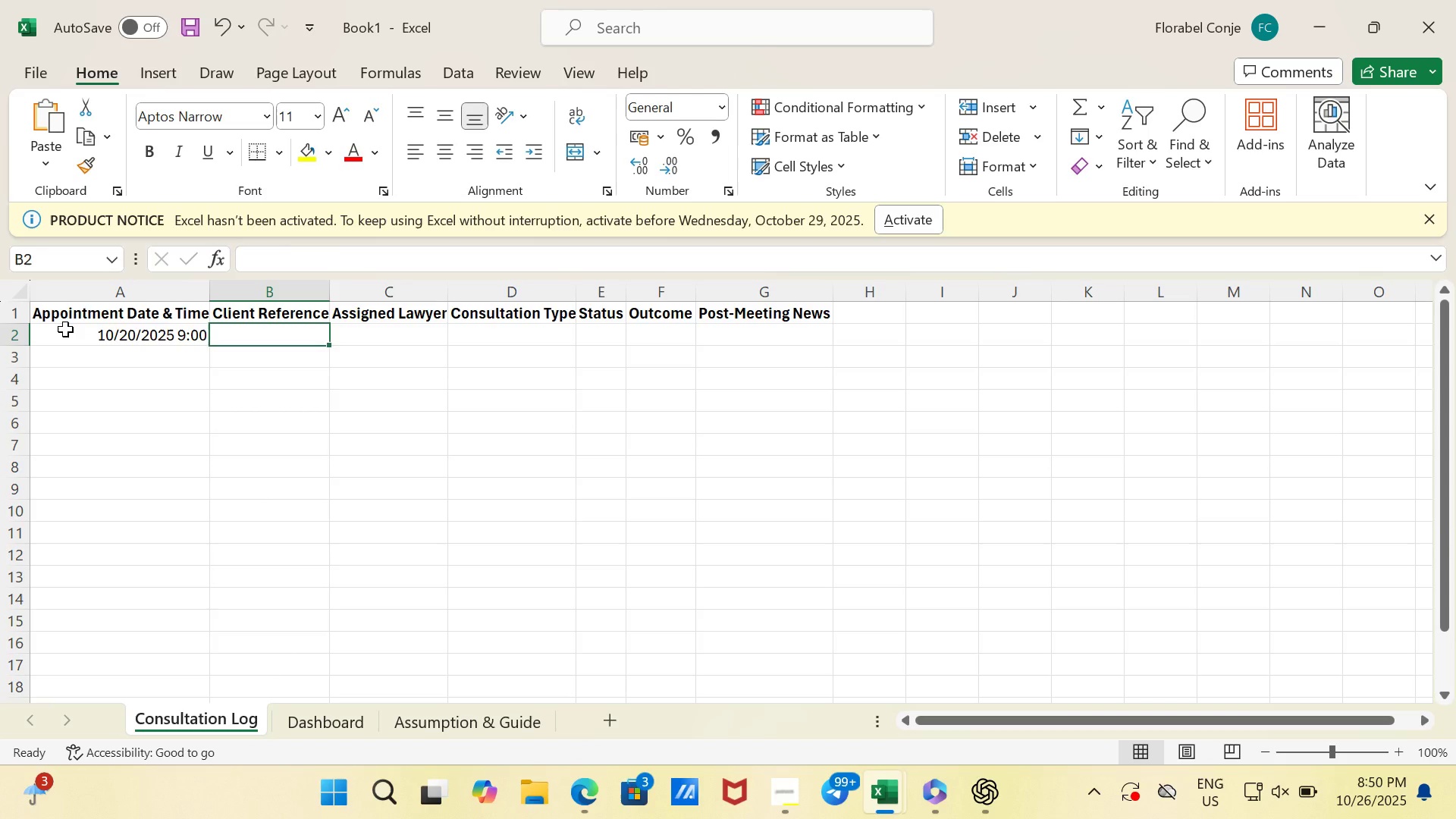 
key(ArrowLeft)
 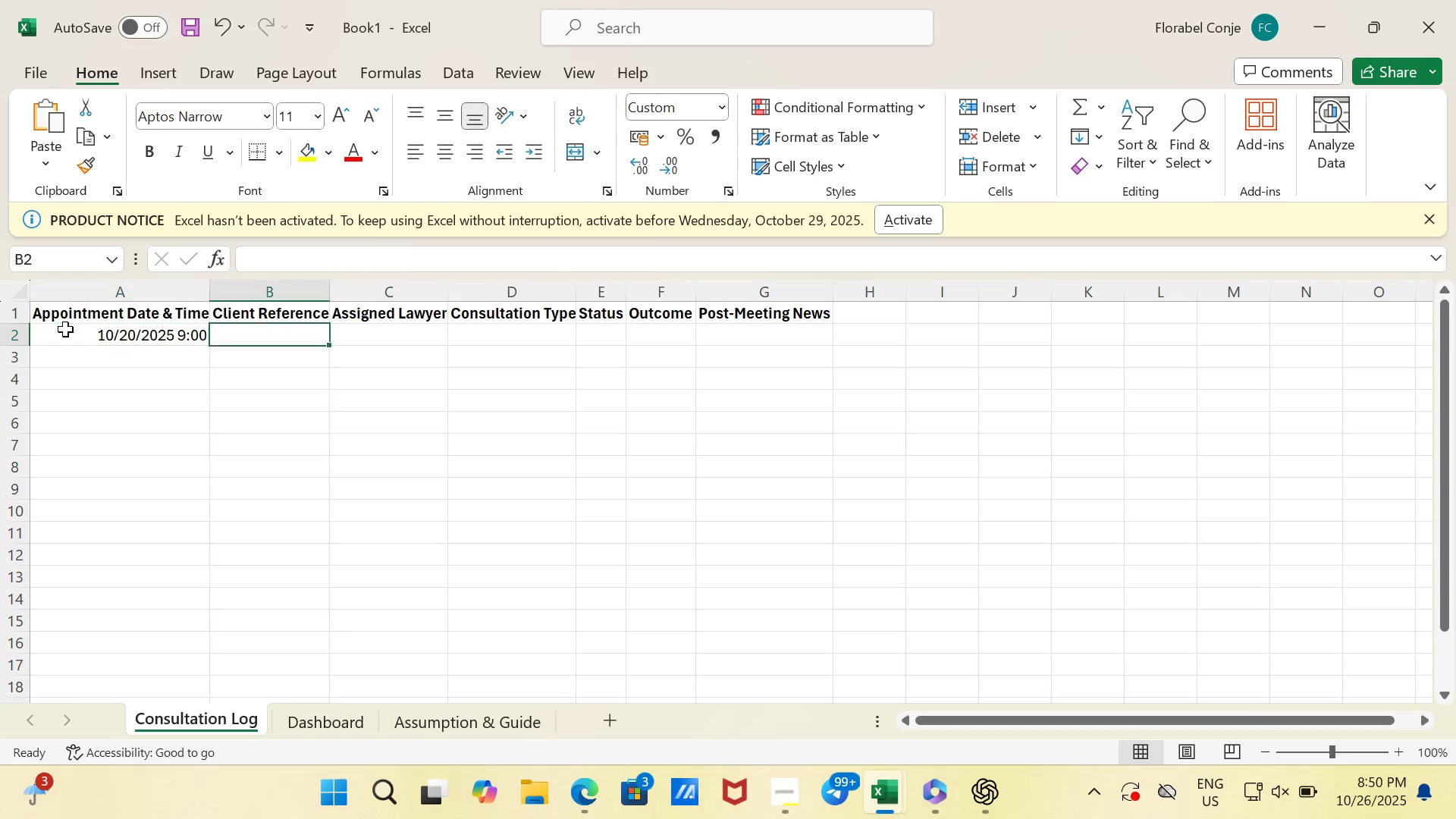 
key(ArrowRight)
 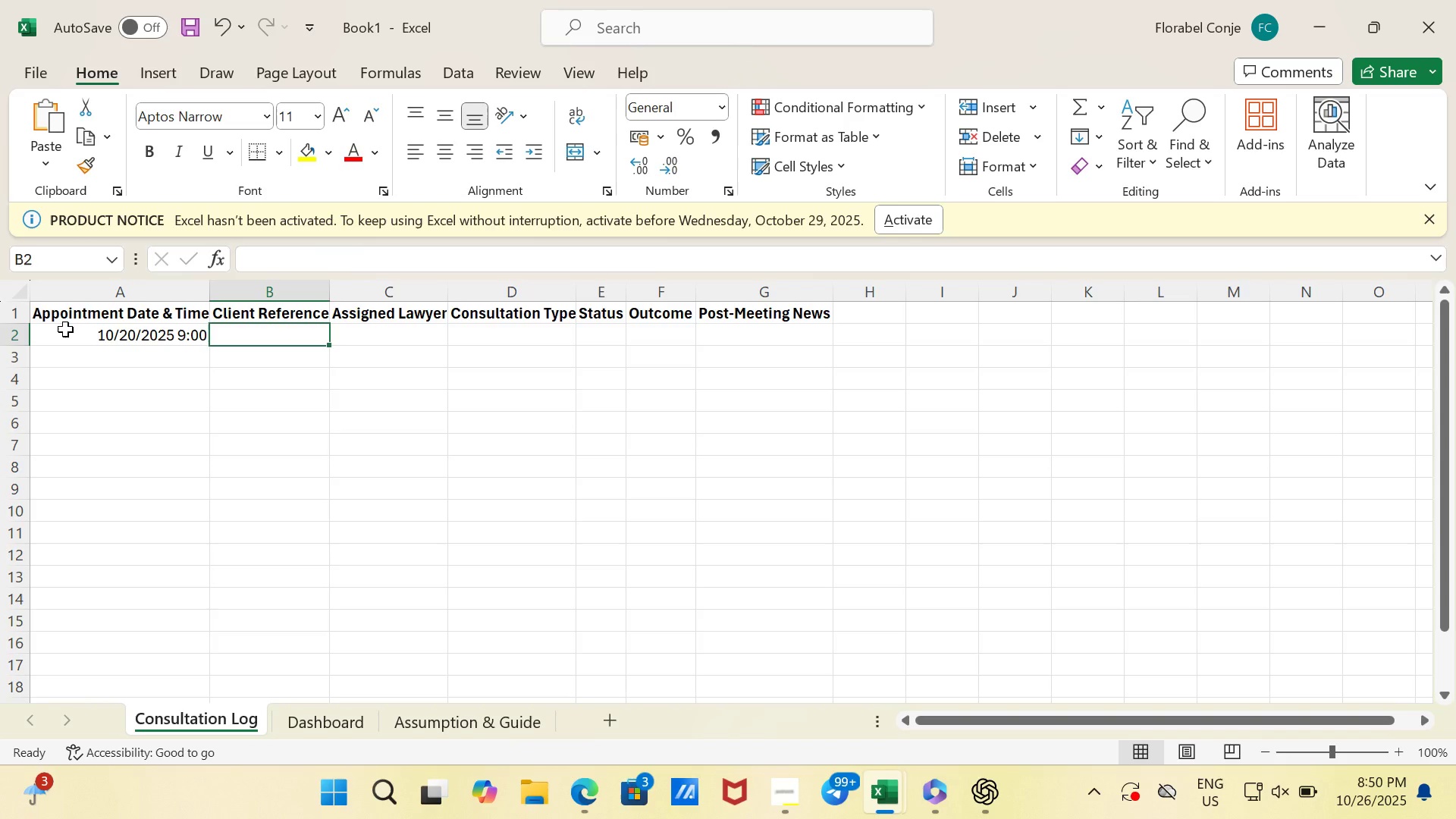 
wait(6.81)
 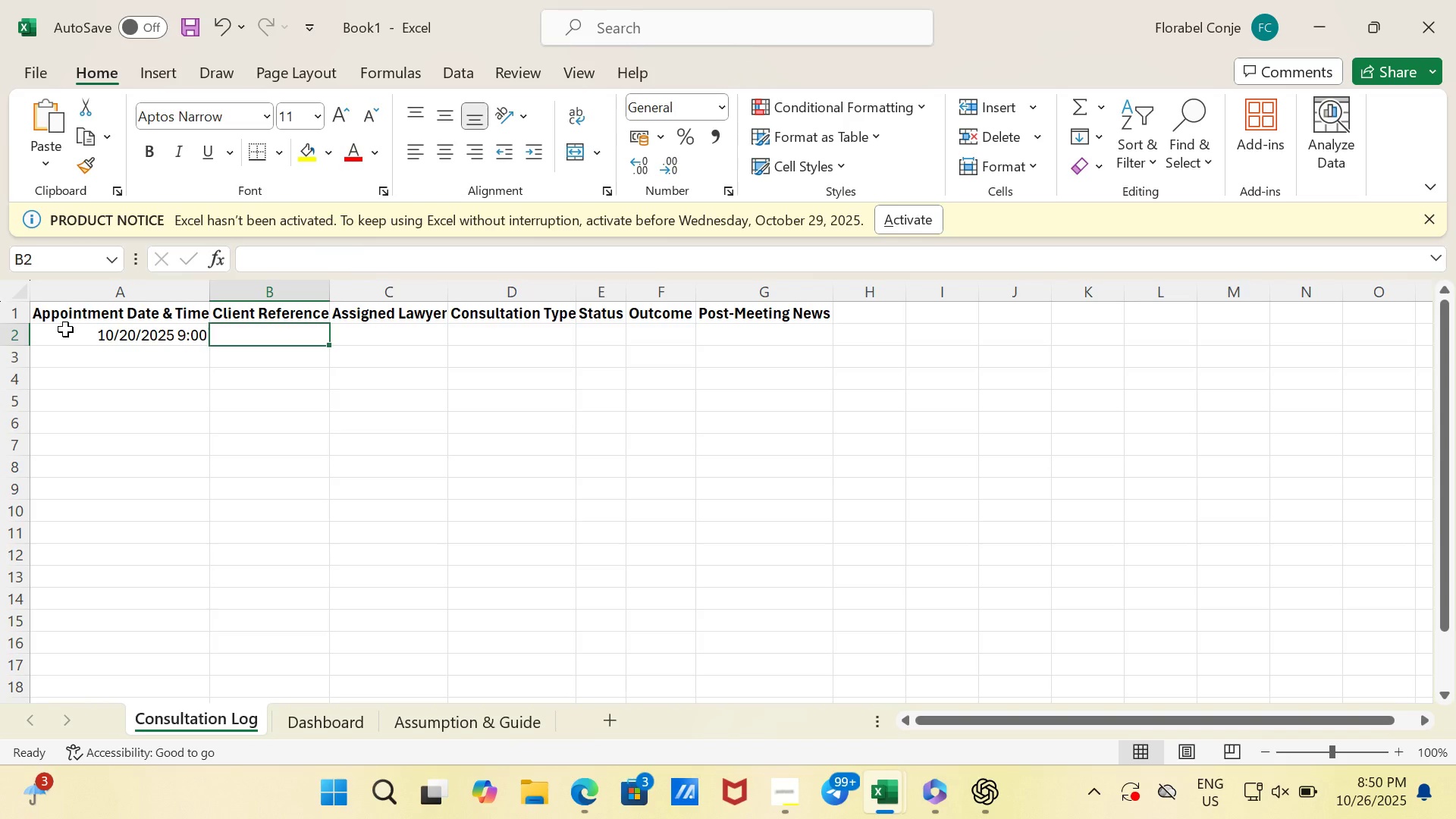 
type(CL001)
 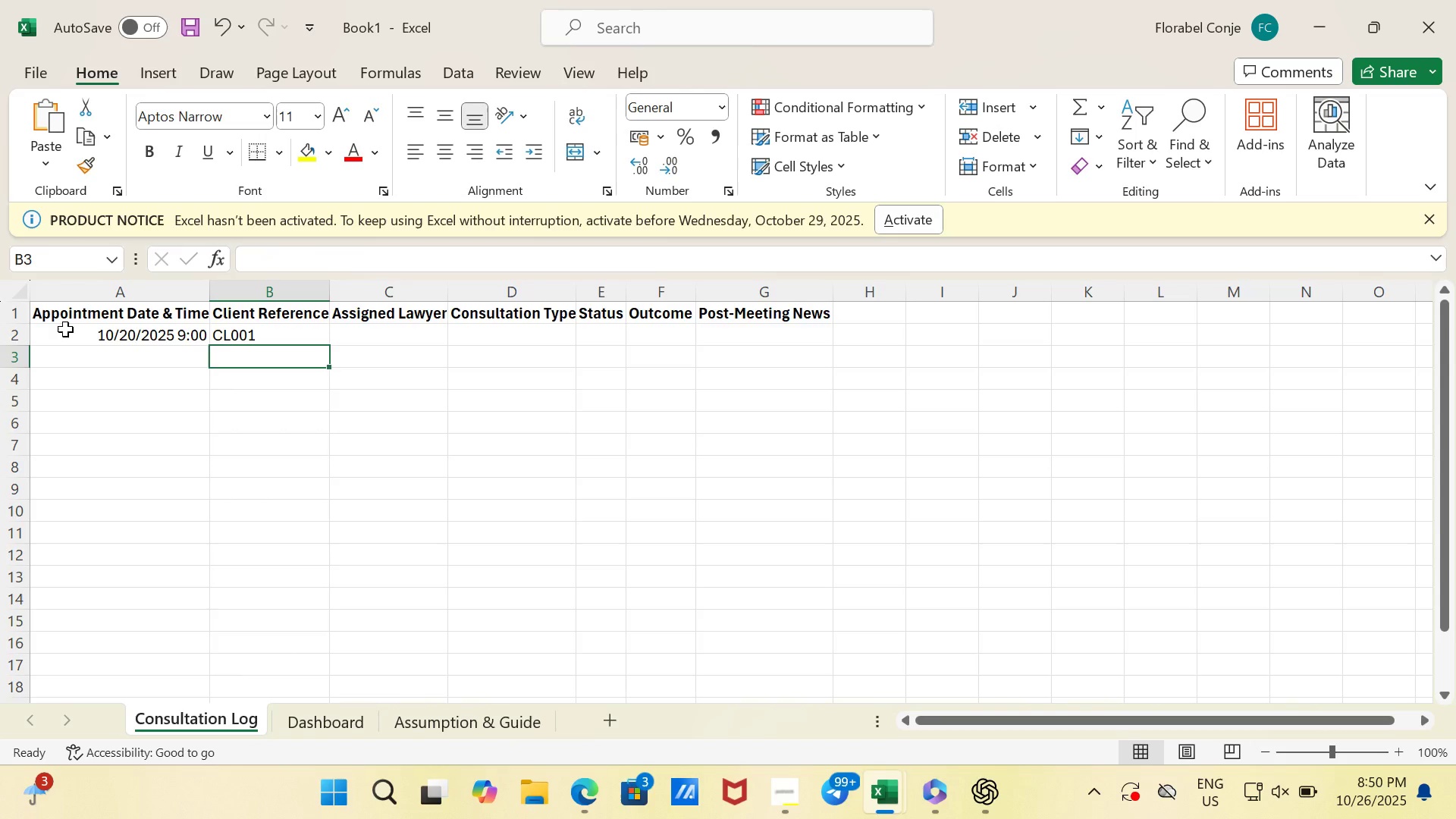 
key(Enter)
 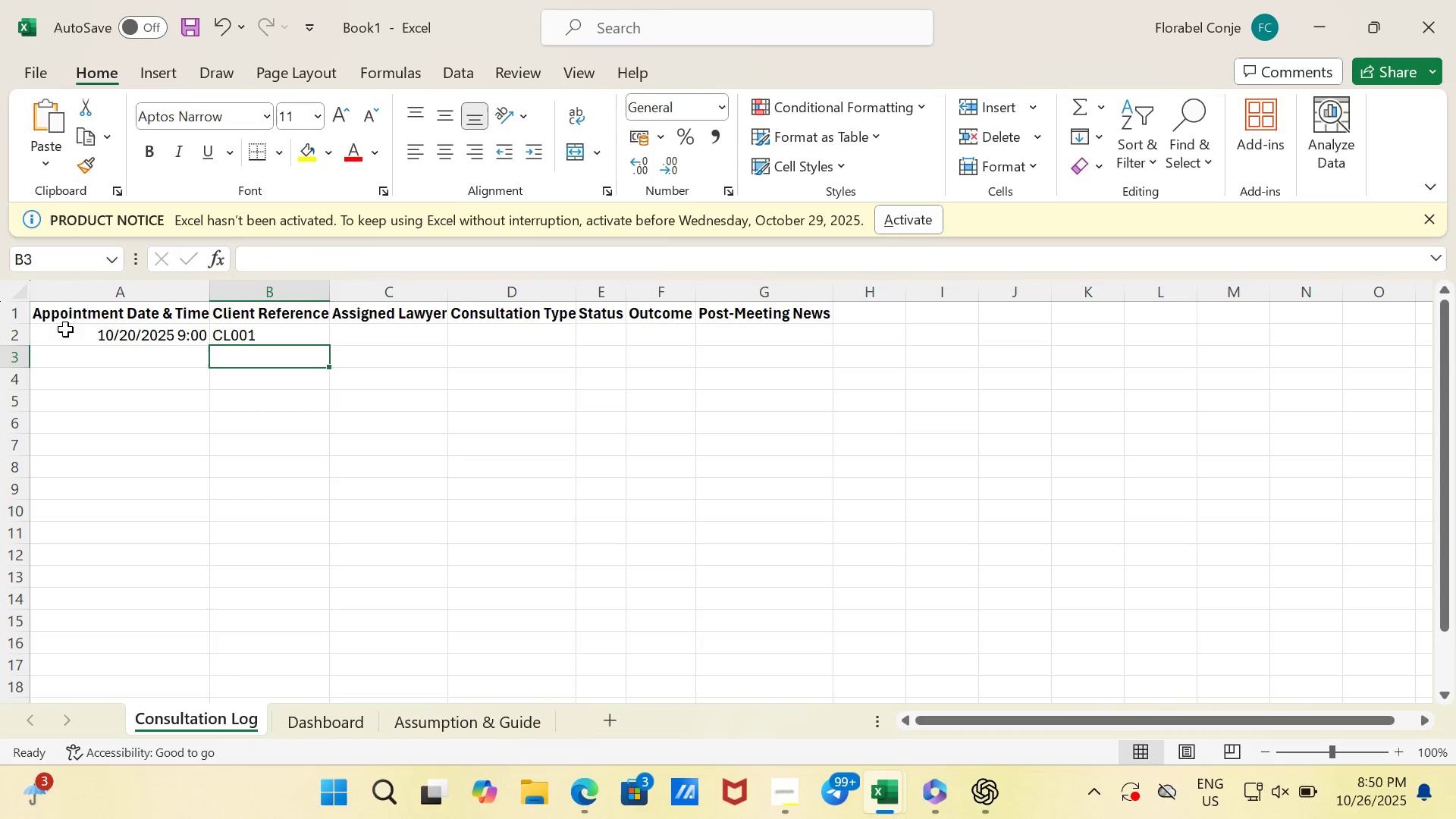 
key(Slash)
 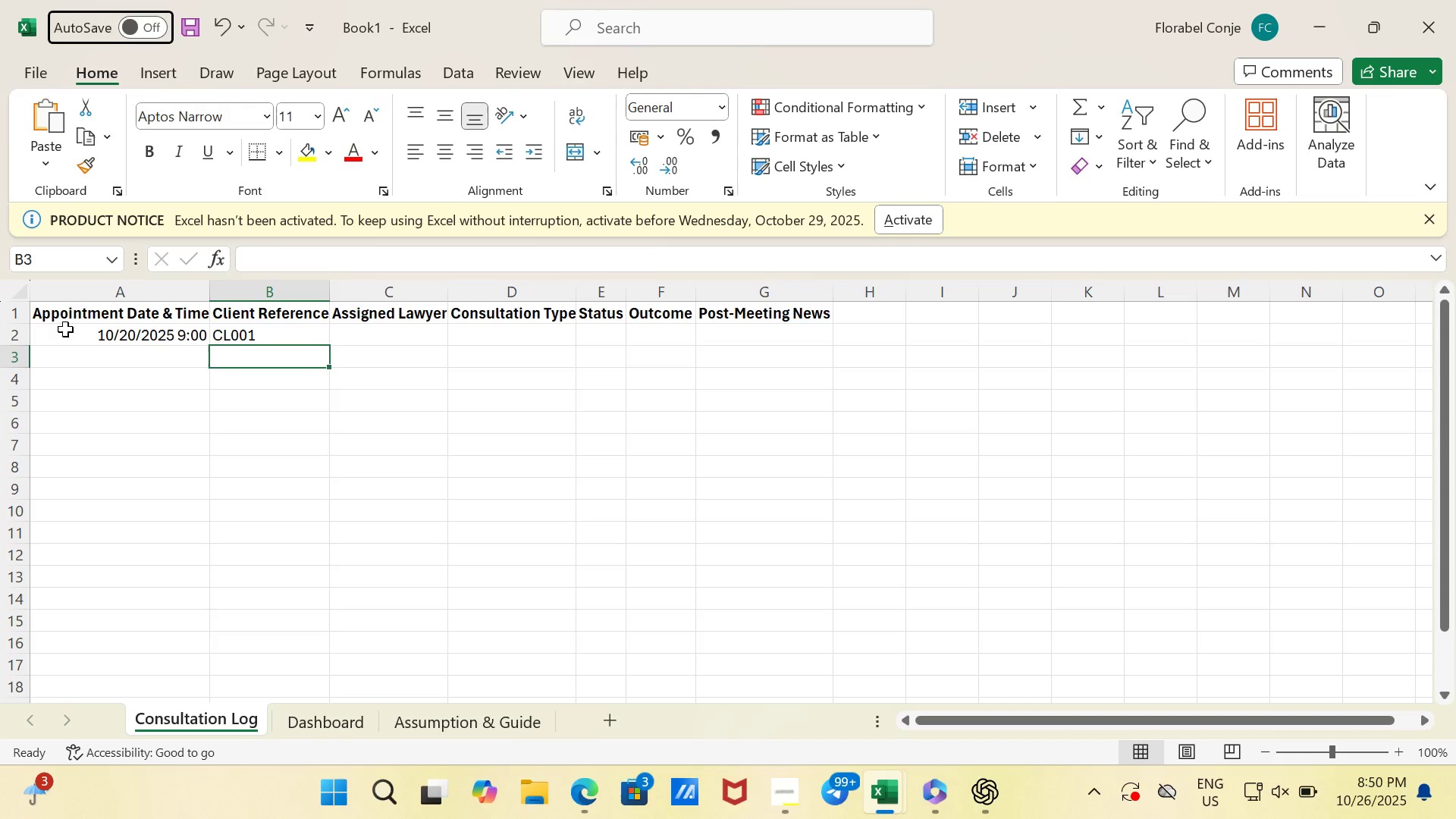 
key(ArrowUp)
 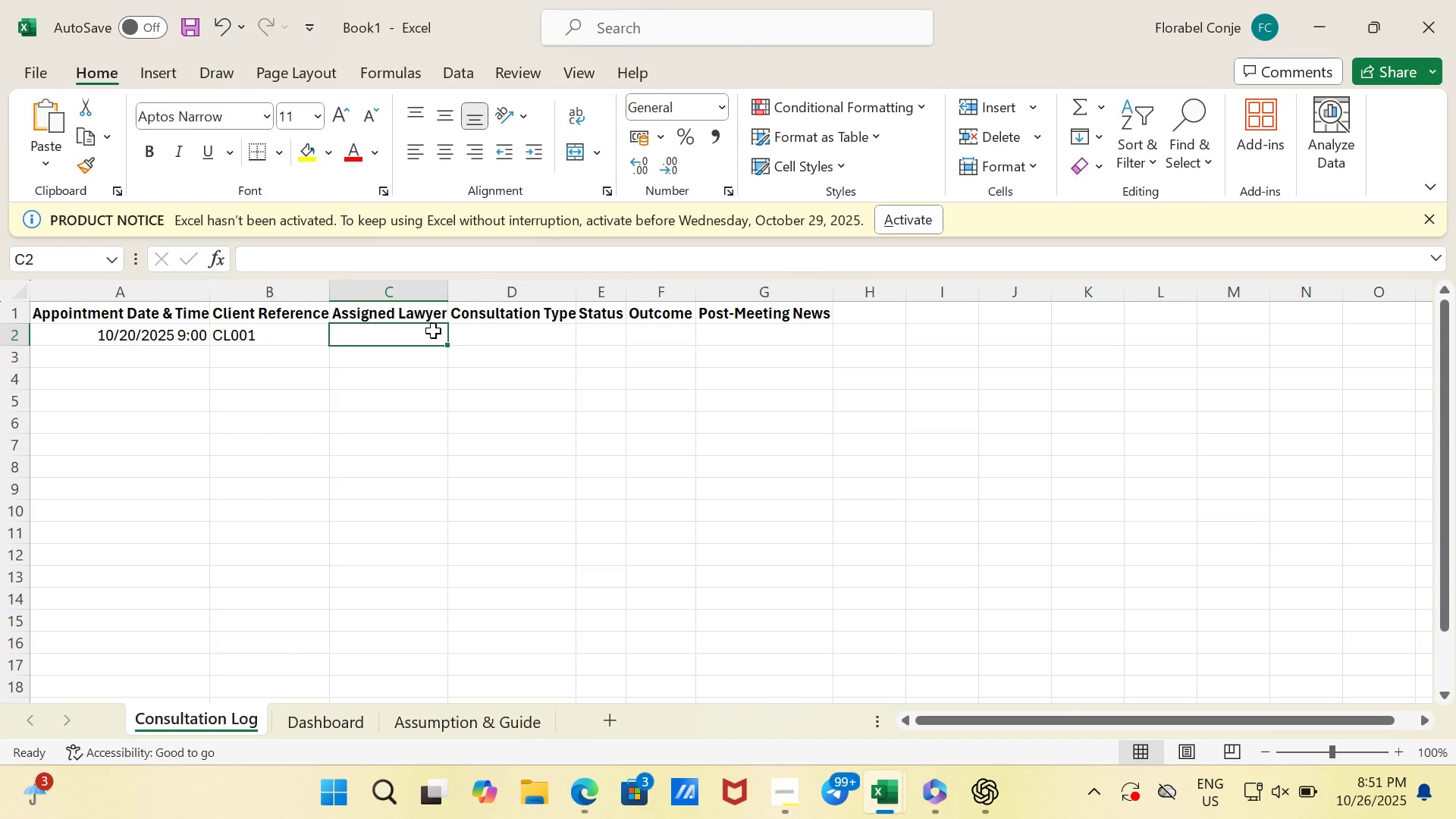 
wait(5.52)
 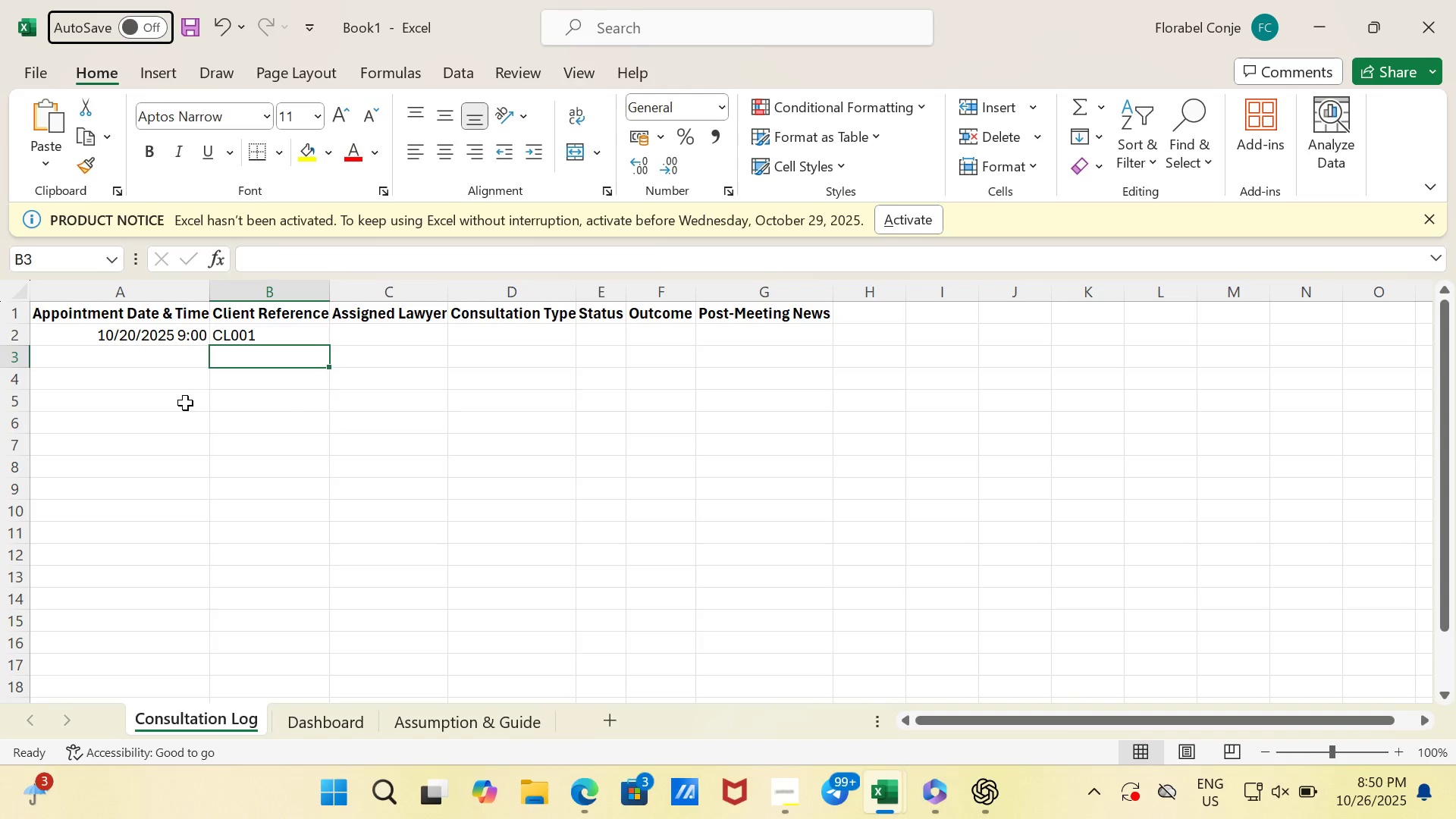 
type(A. Carter)
 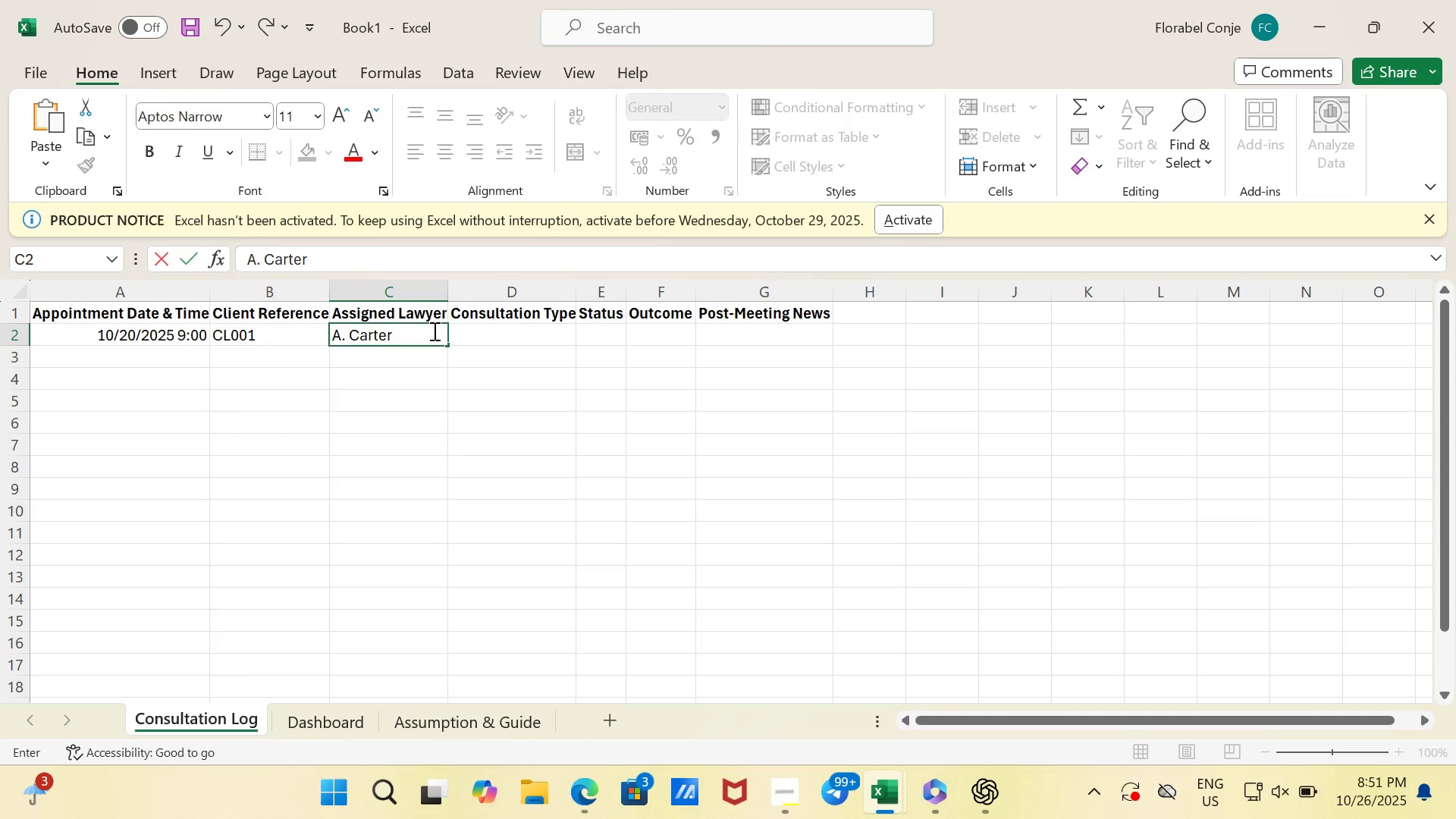 
key(Enter)
 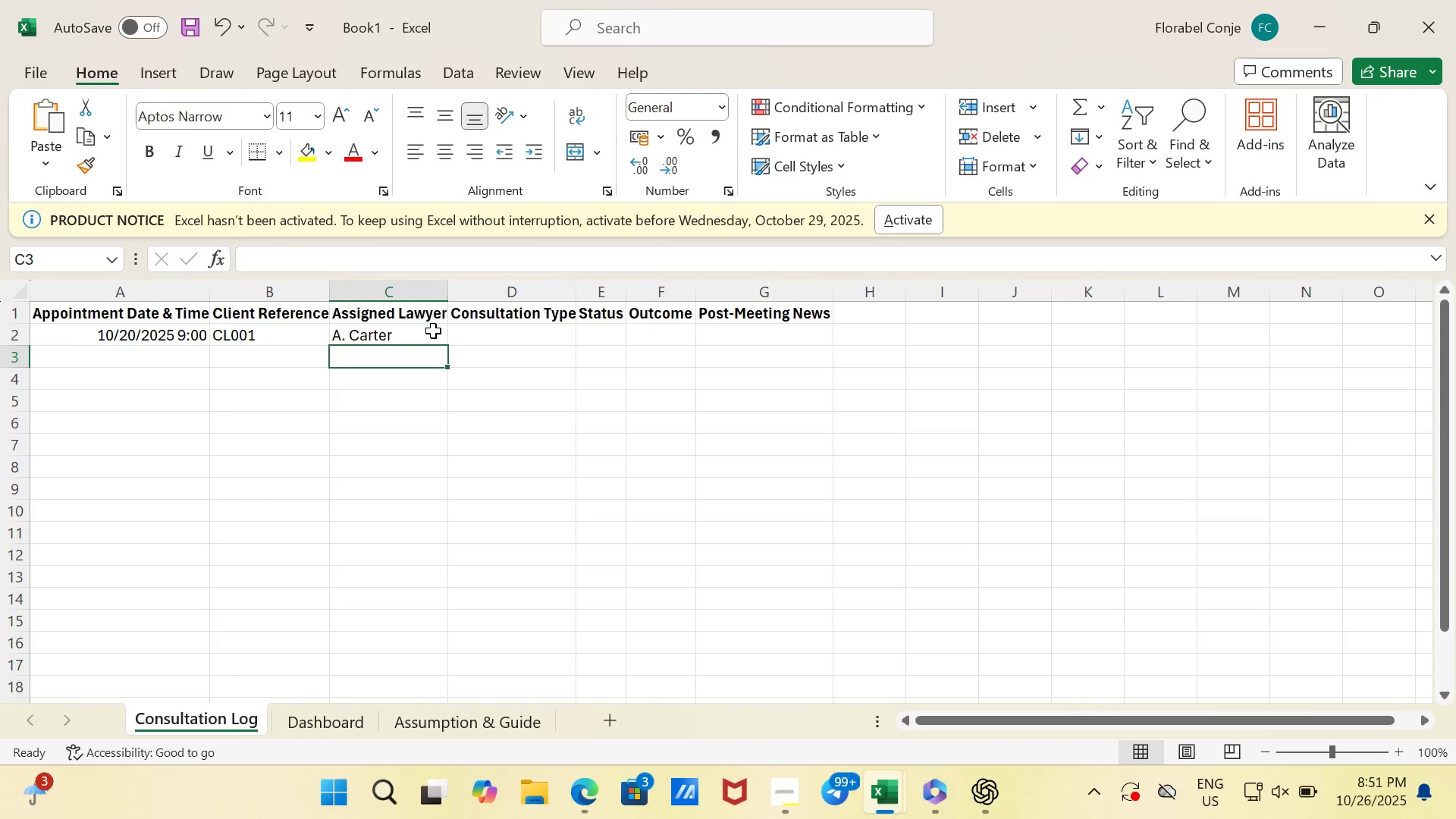 
key(ArrowUp)
 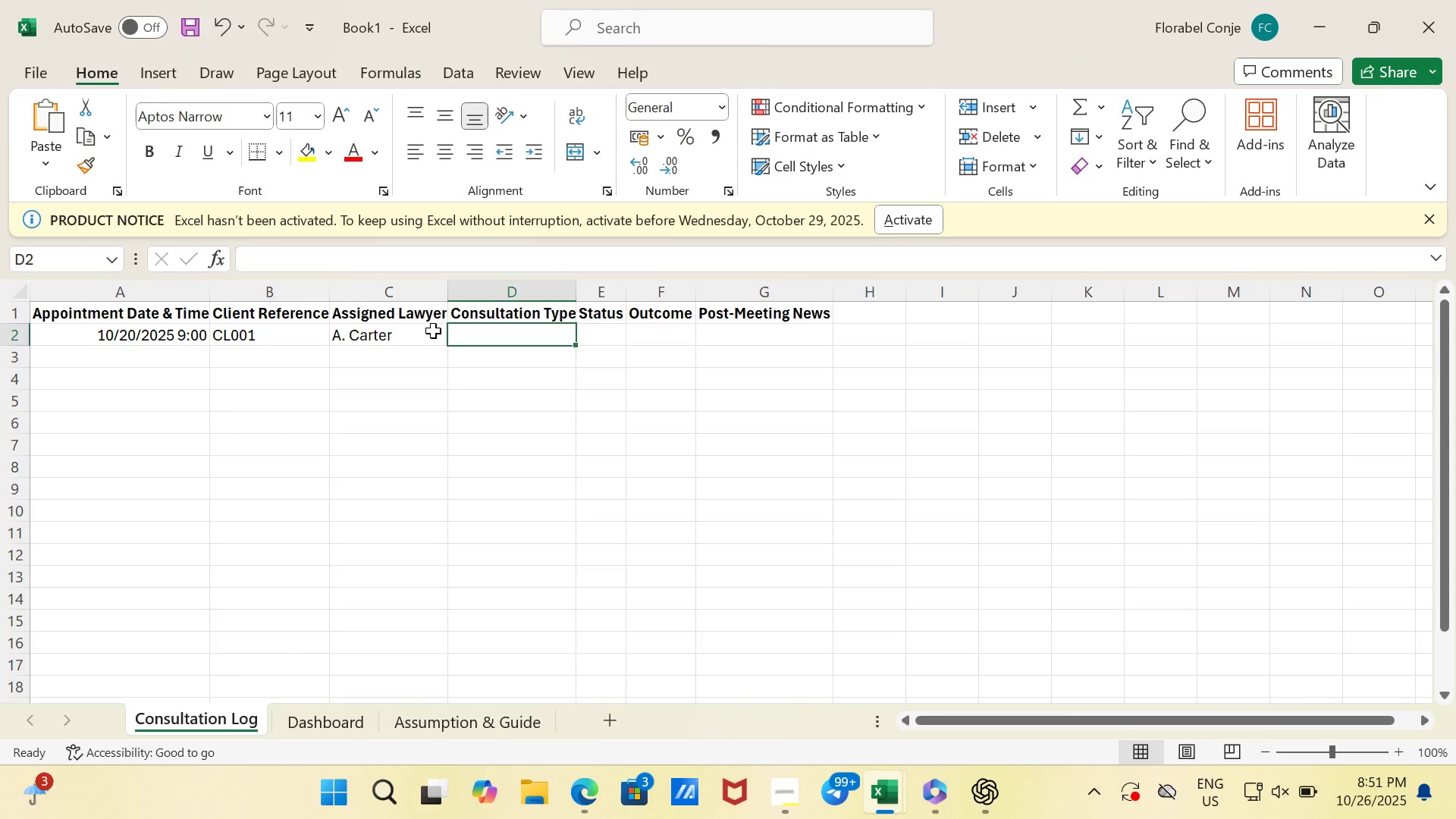 
key(ArrowRight)
 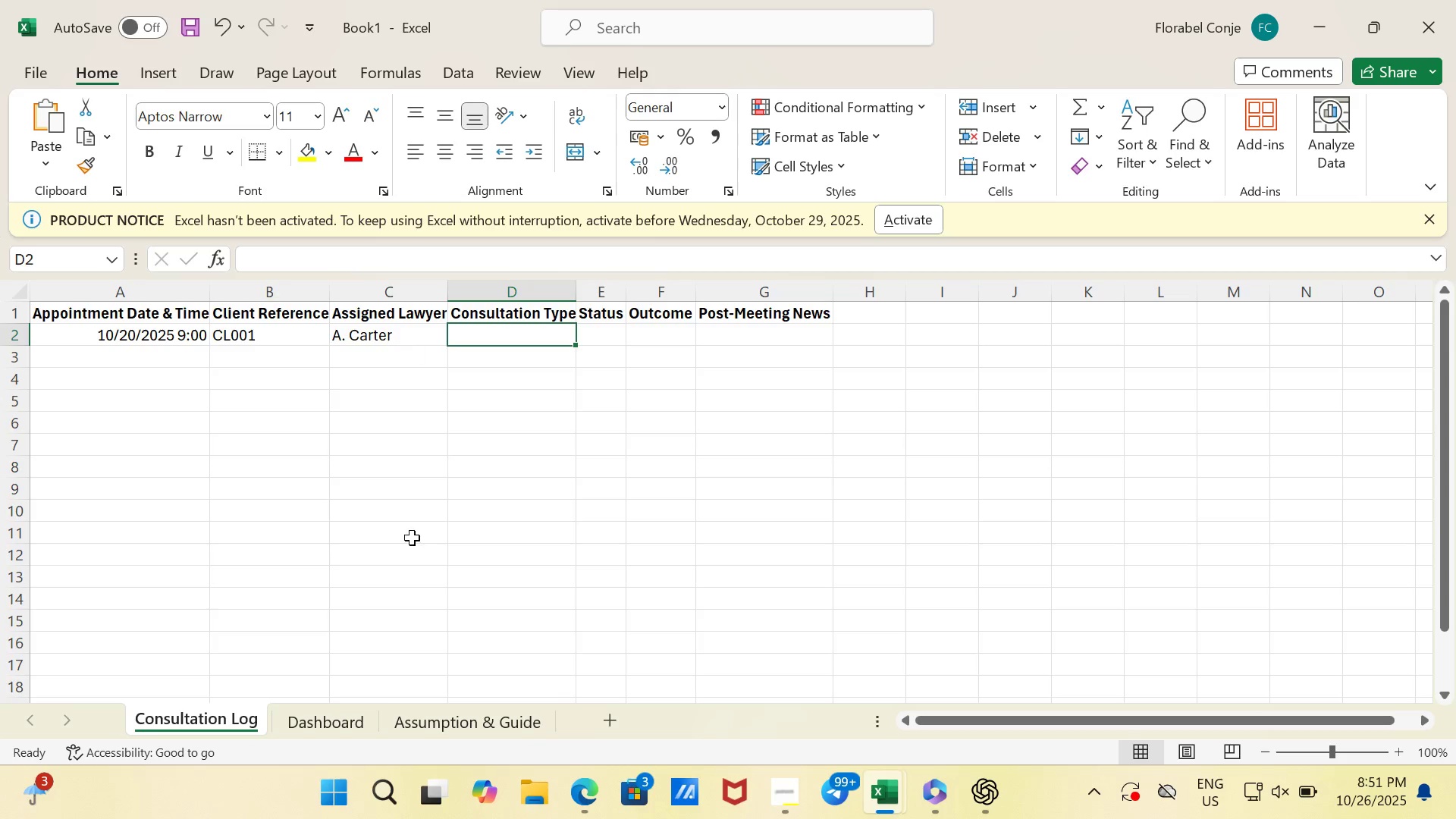 
wait(5.4)
 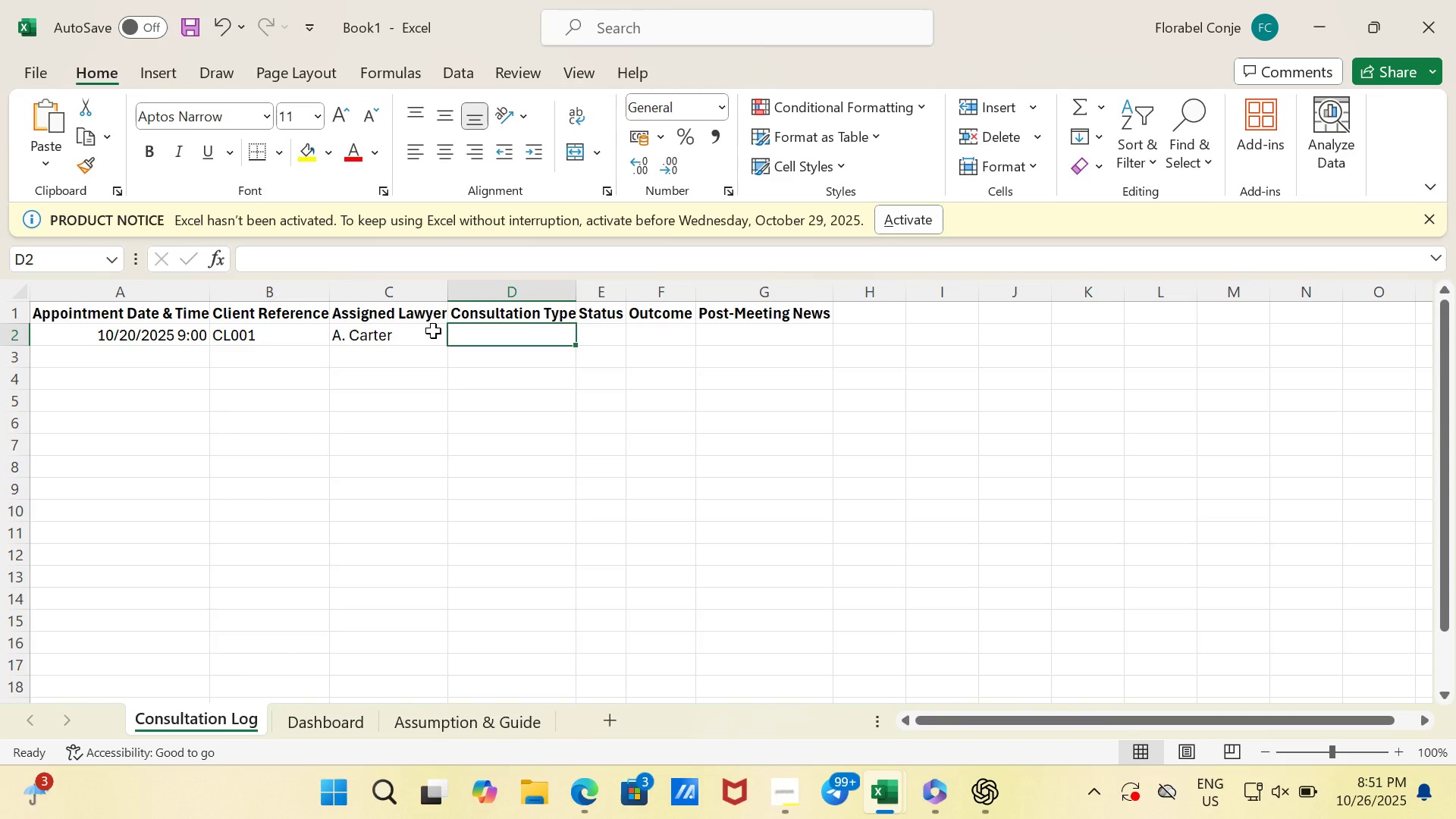 
left_click([613, 724])
 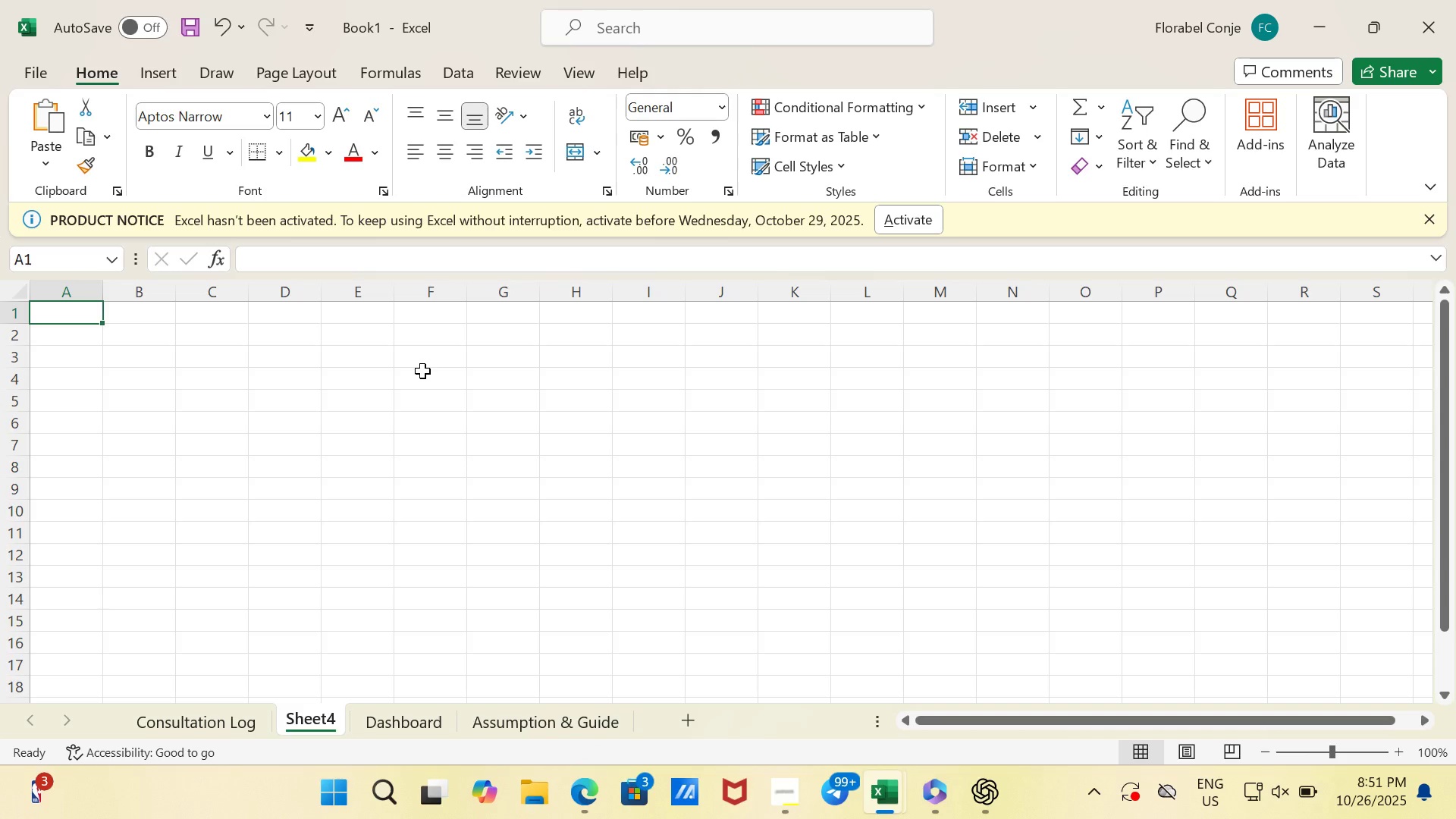 
wait(21.19)
 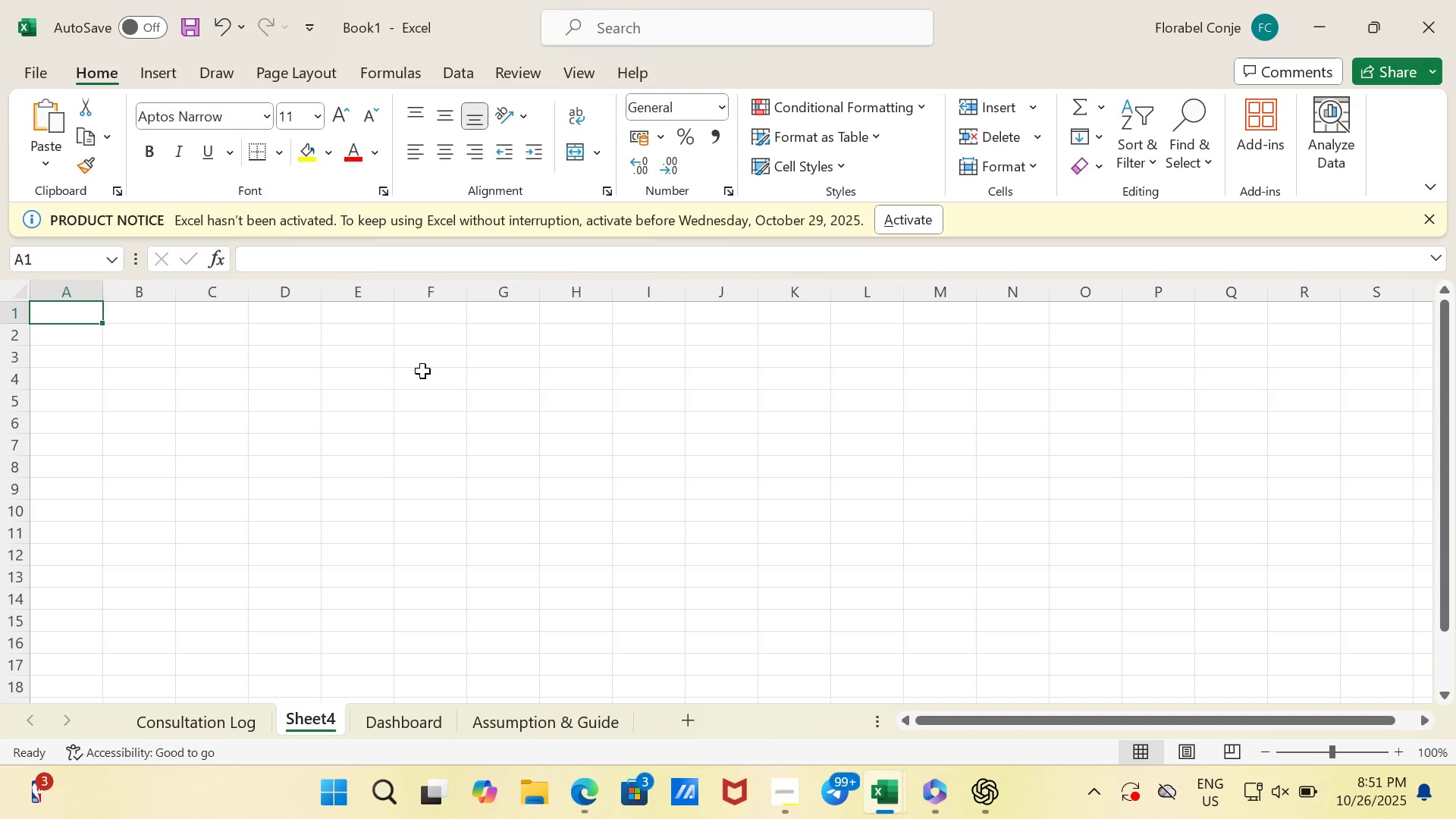 
left_click([247, 723])
 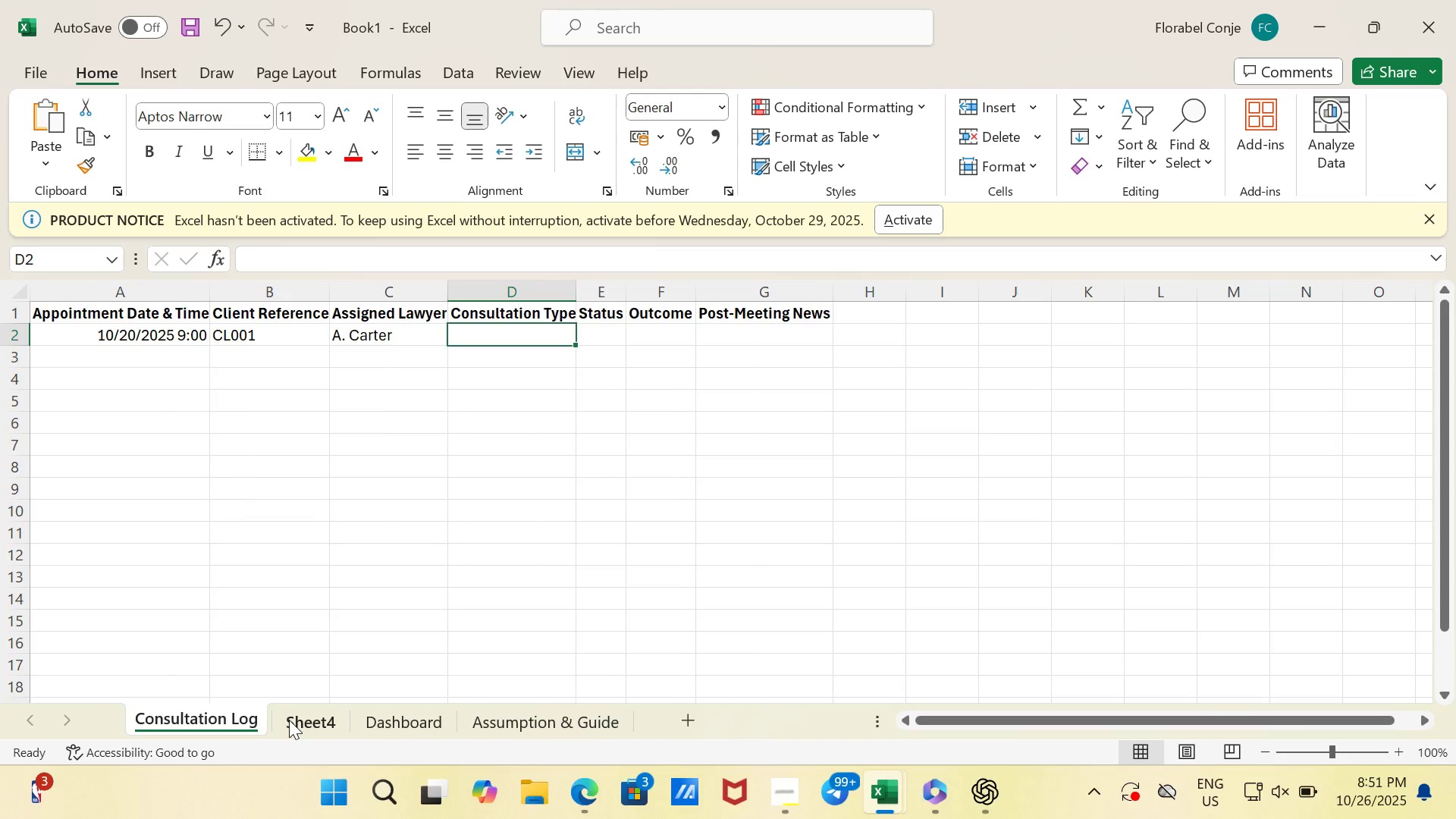 
left_click_drag(start_coordinate=[289, 720], to_coordinate=[573, 717])
 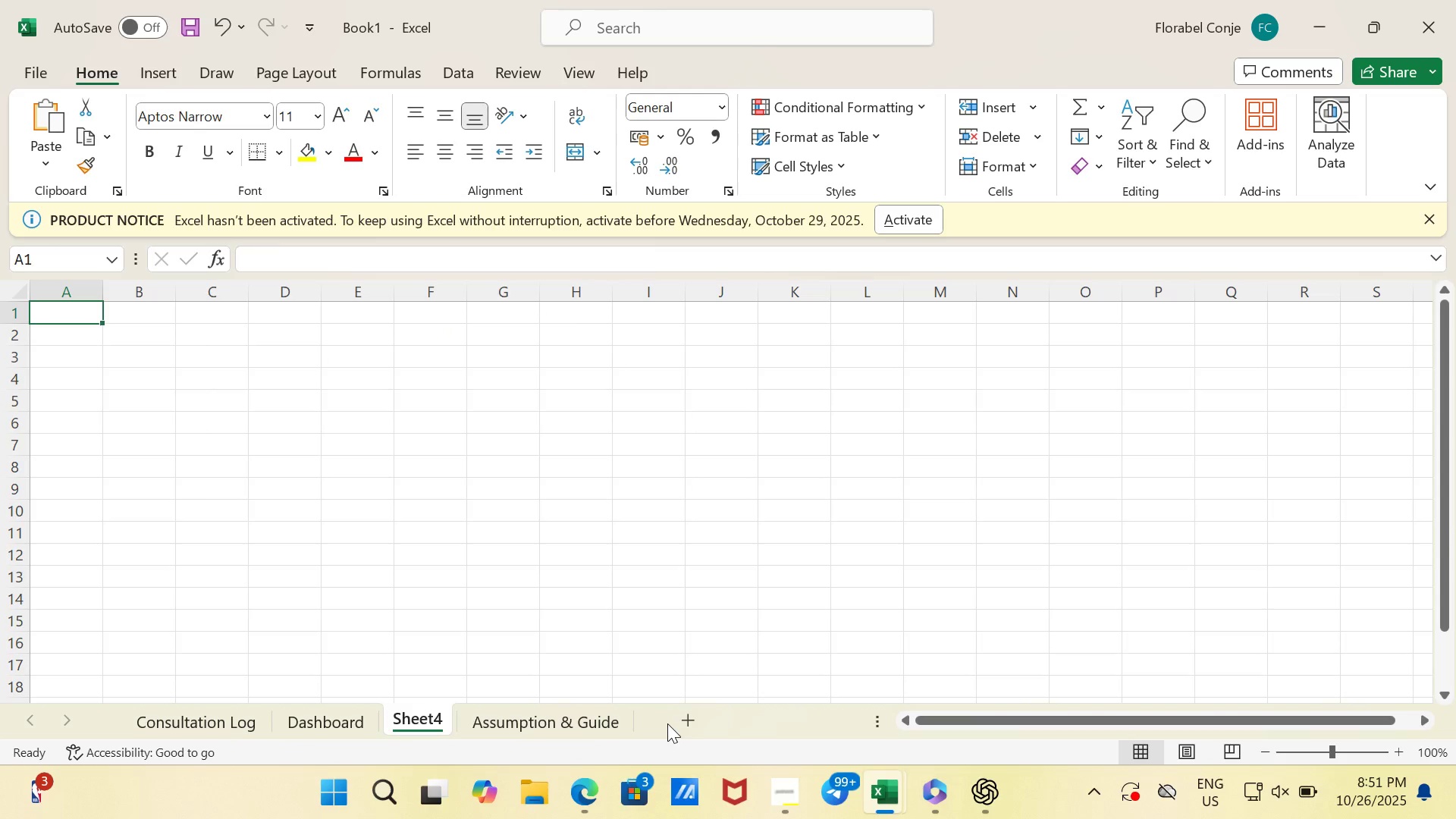 
left_click([667, 723])
 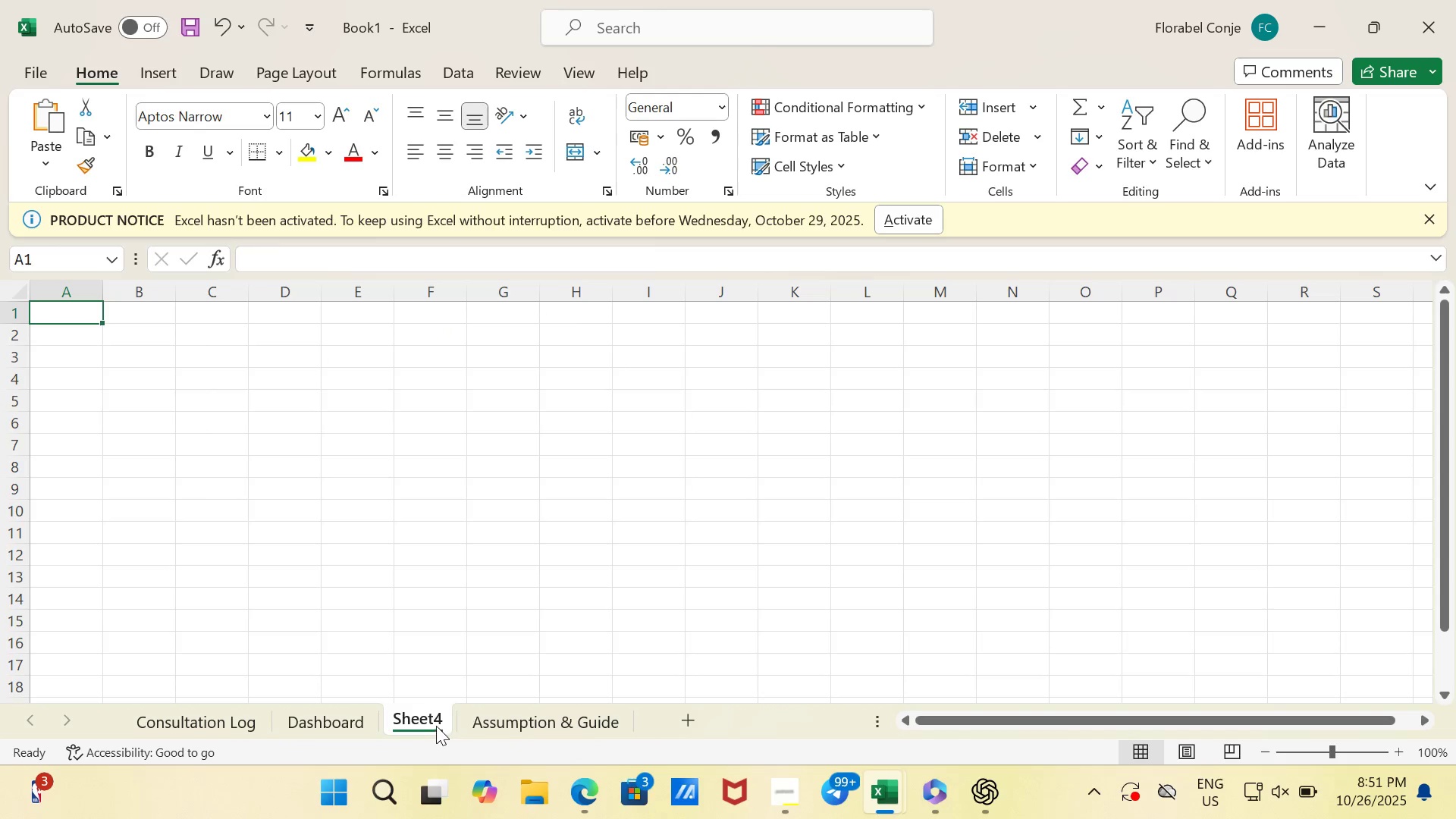 
left_click_drag(start_coordinate=[436, 725], to_coordinate=[640, 721])
 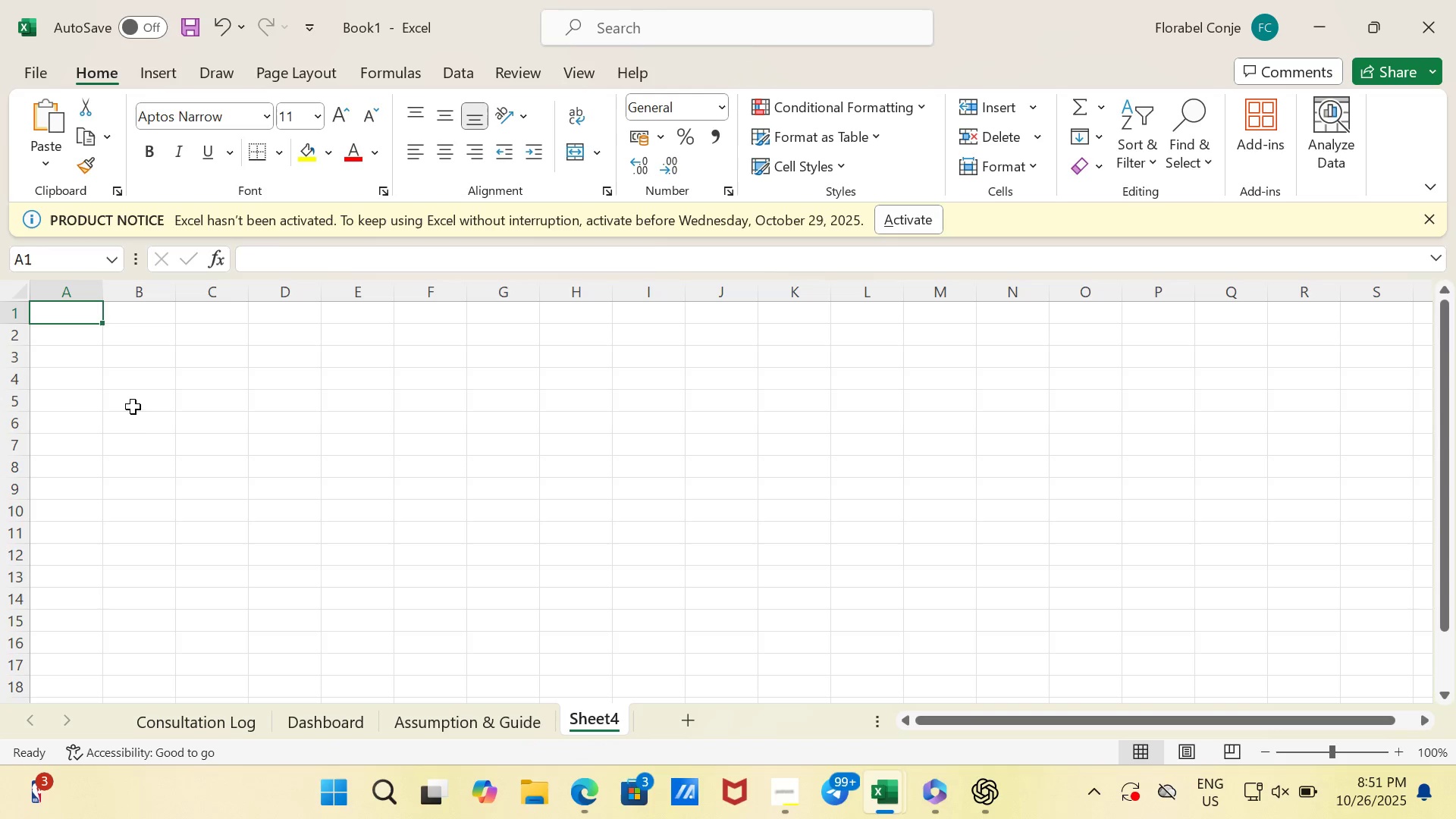 
scroll: coordinate [136, 422], scroll_direction: up, amount: 4.0
 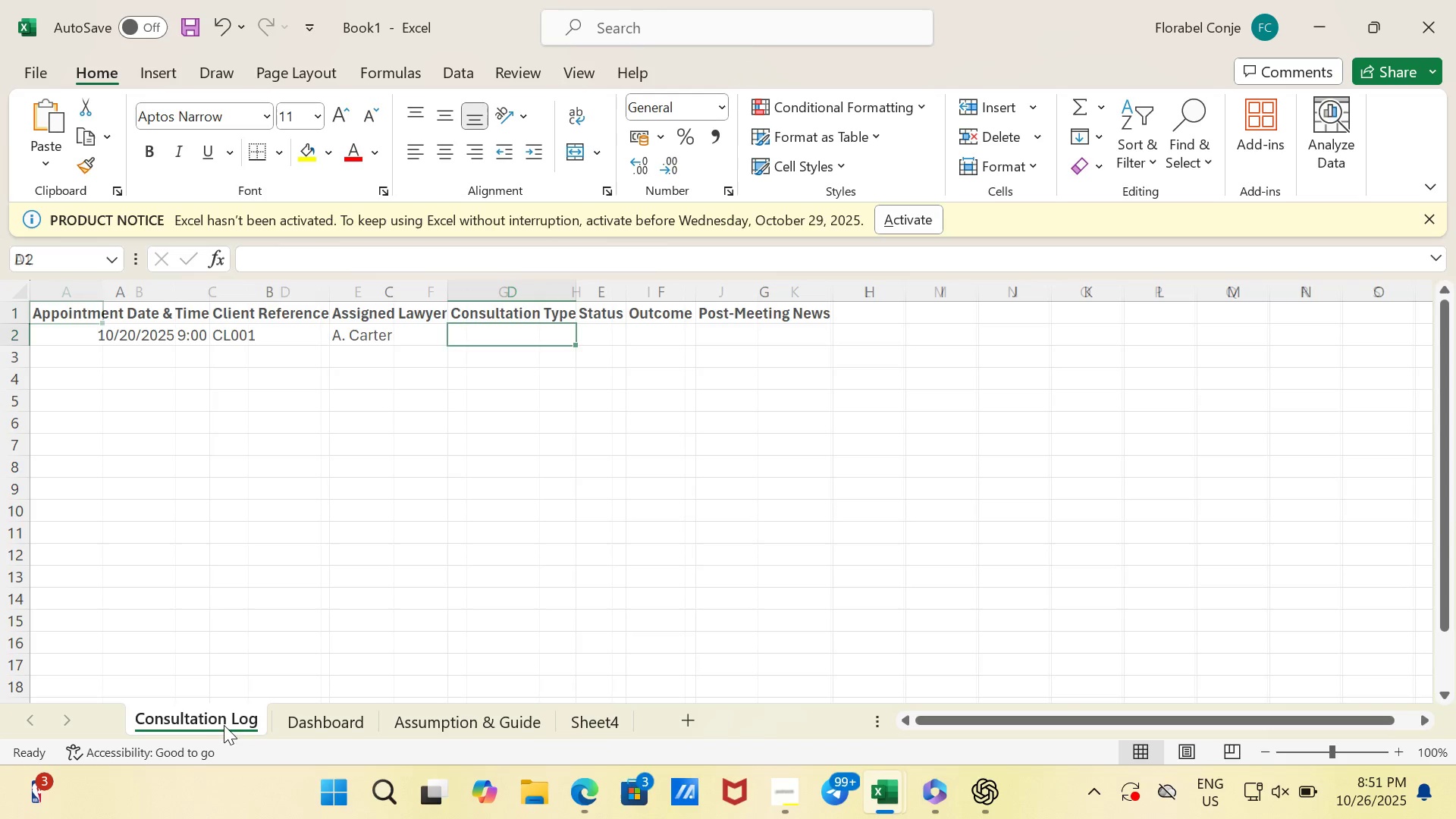 
left_click([224, 725])
 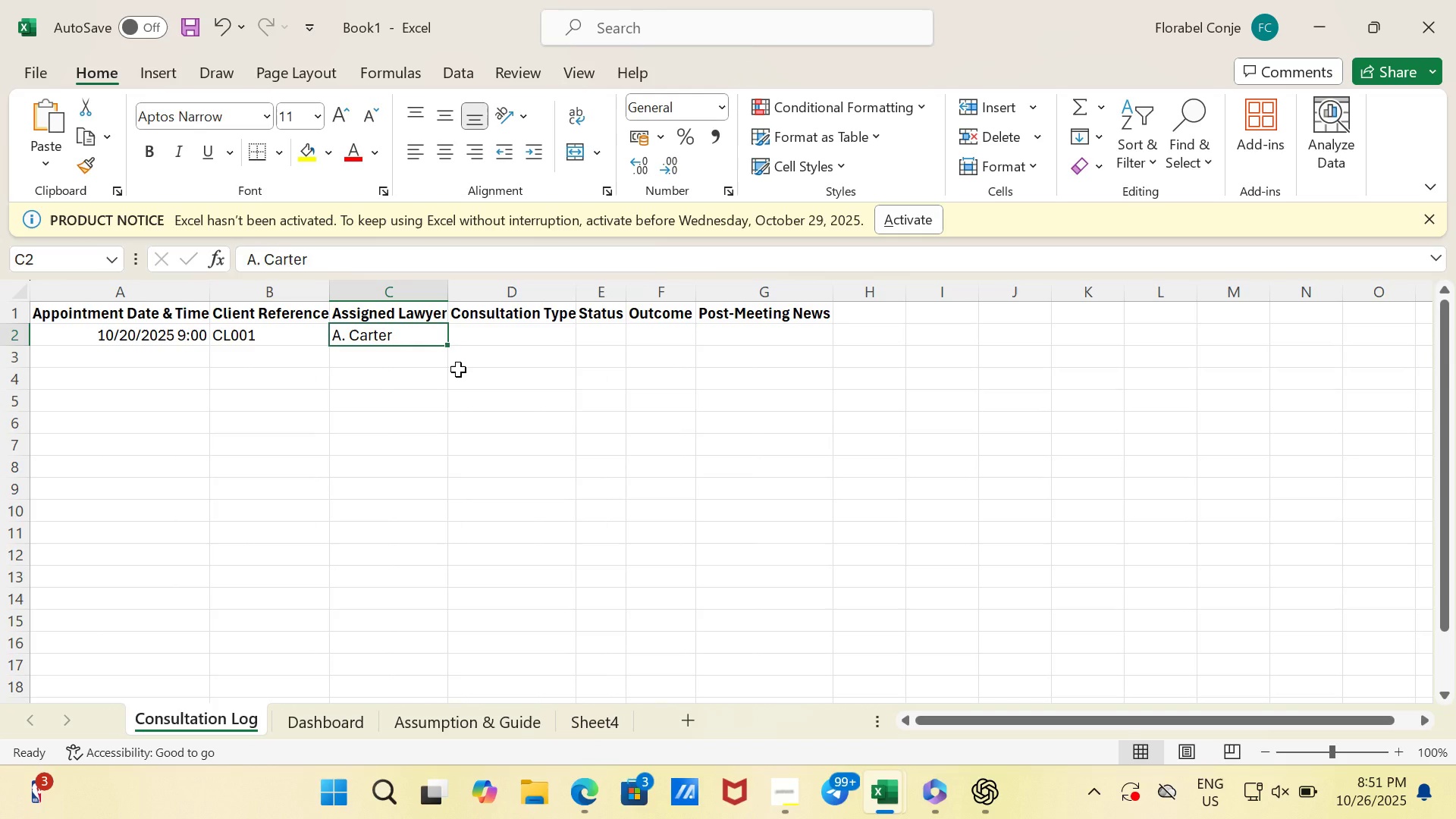 
hold_key(key=CapsLock, duration=0.32)
 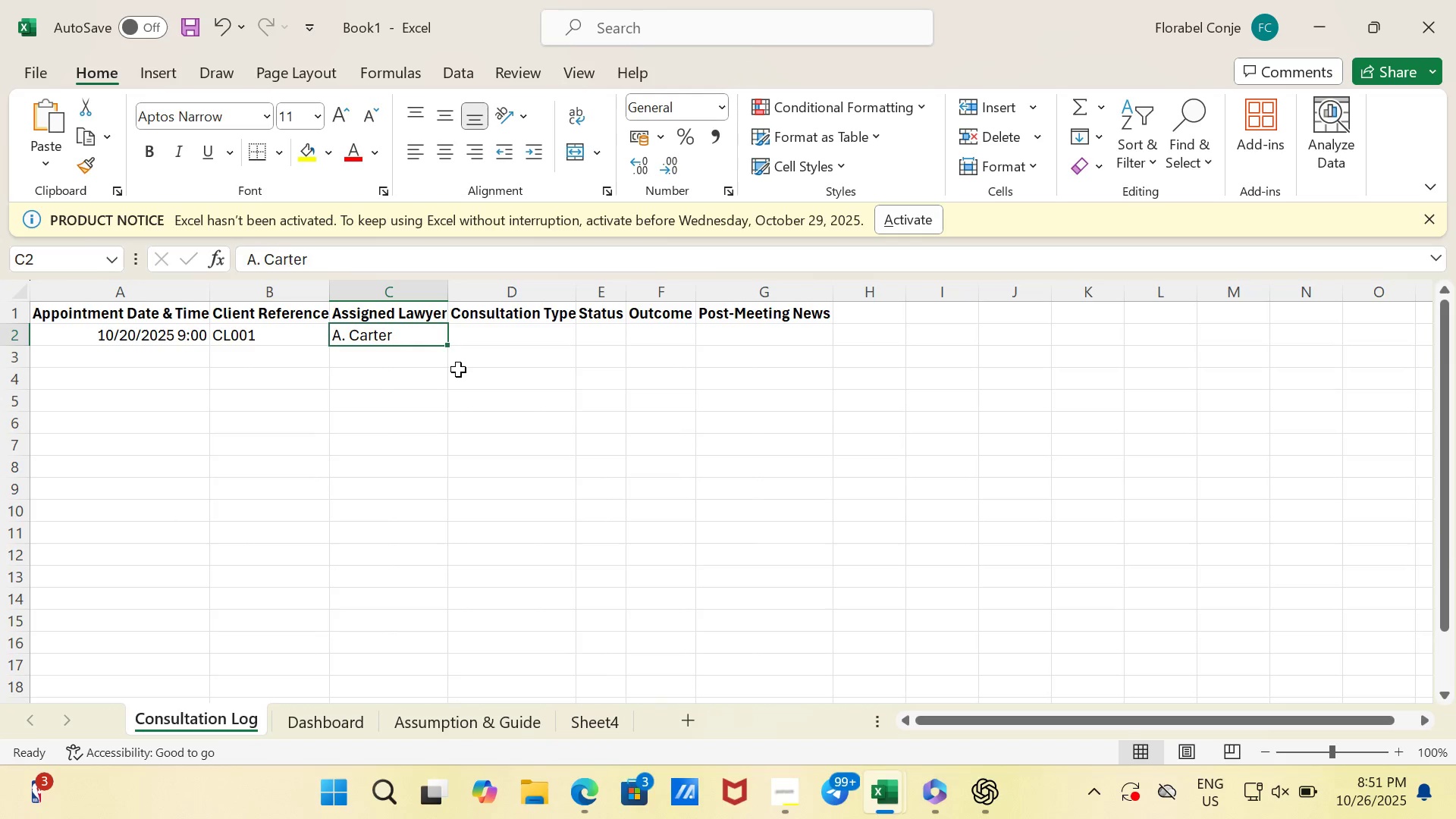 
key(Backspace)
 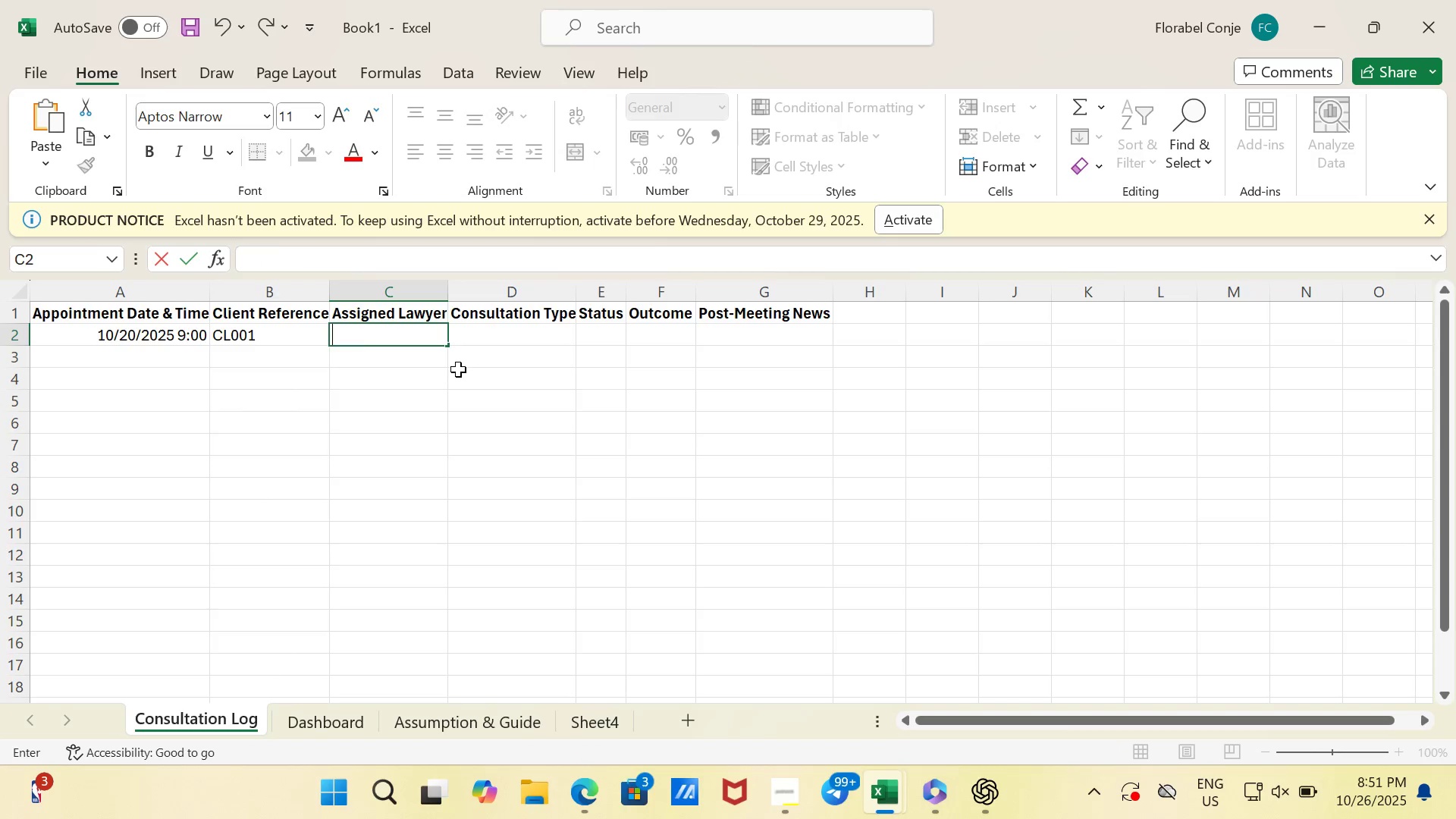 
key(Enter)
 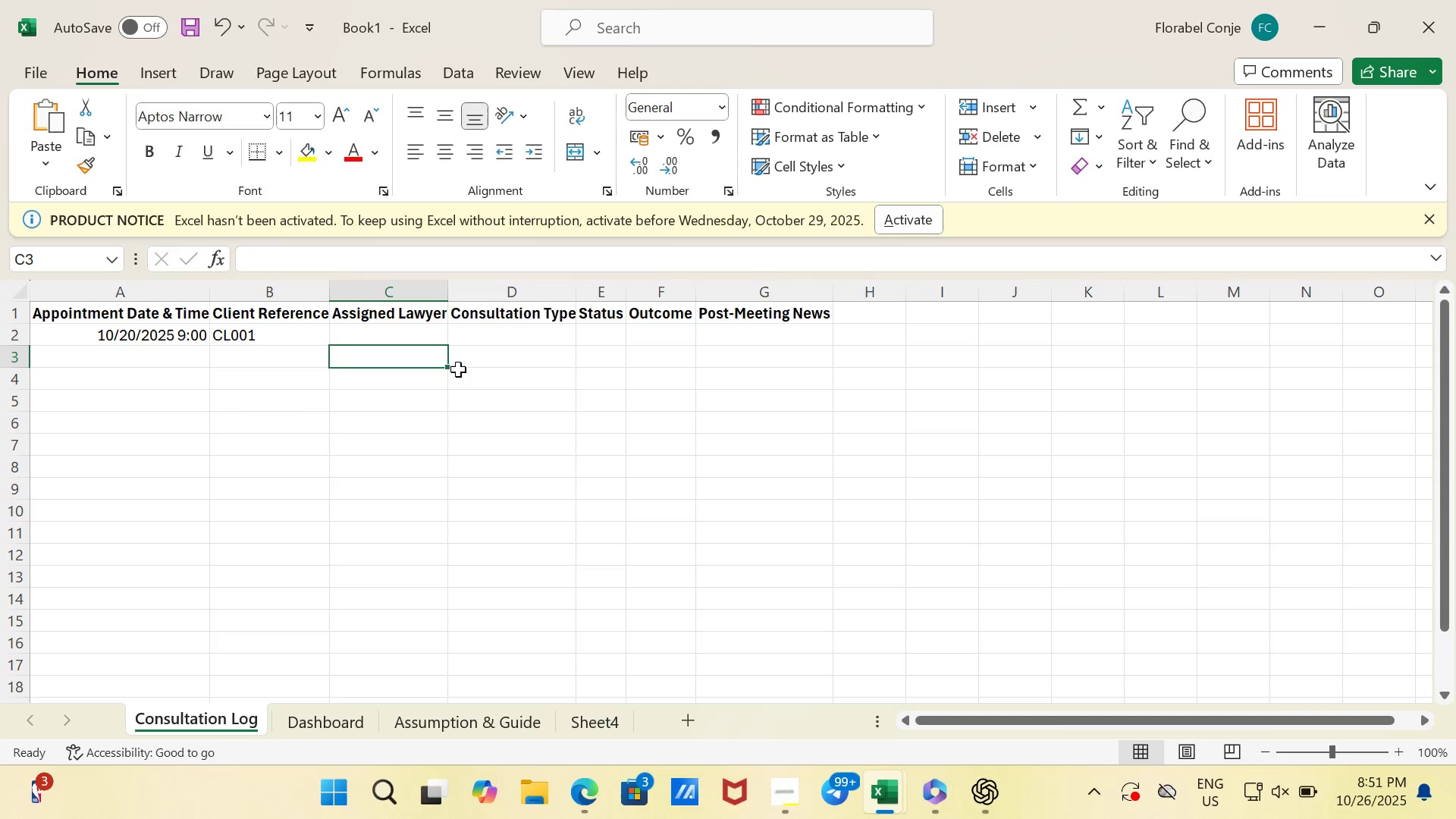 
key(ArrowUp)
 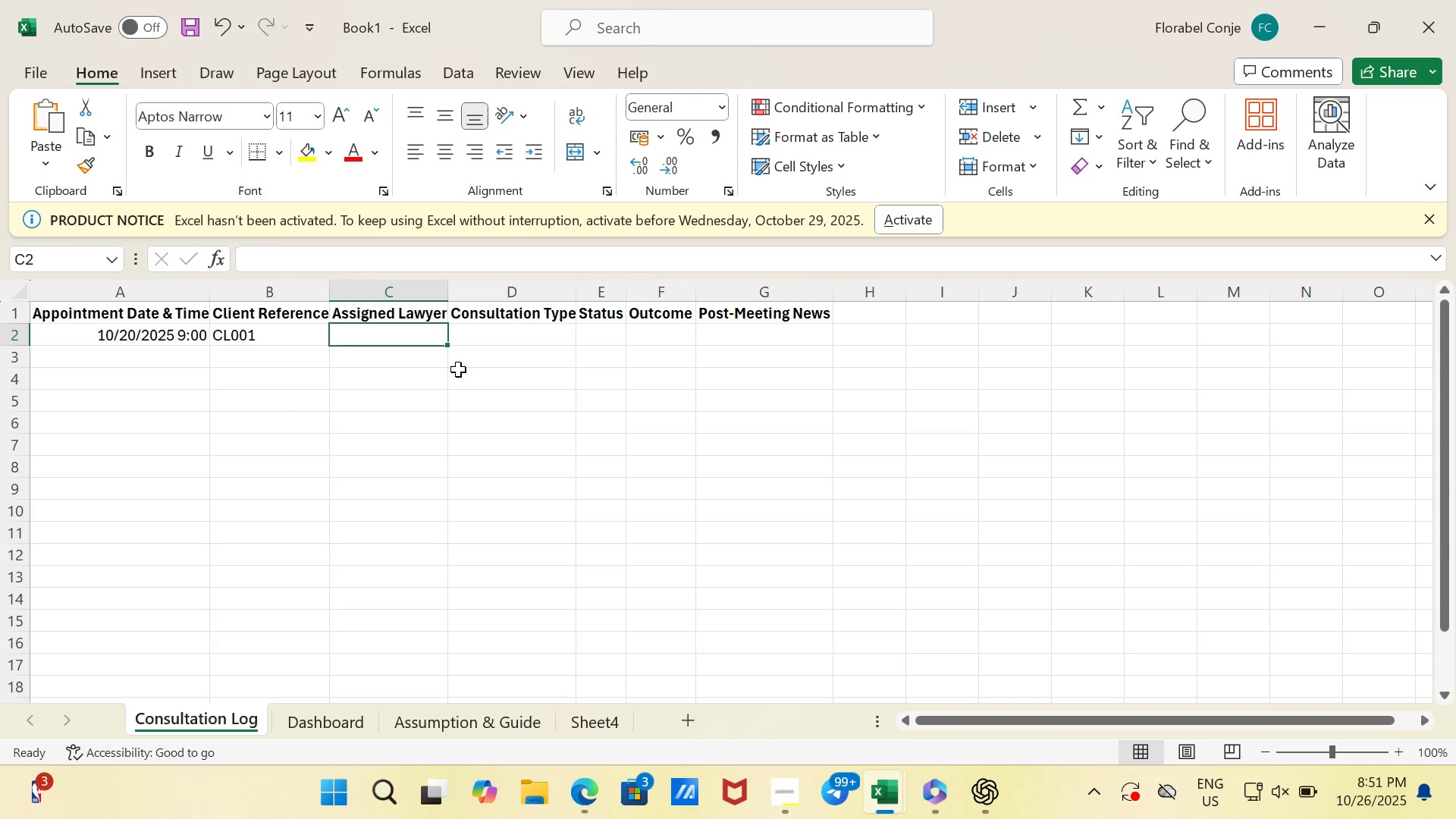 
hold_key(key=CapsLock, duration=0.82)
 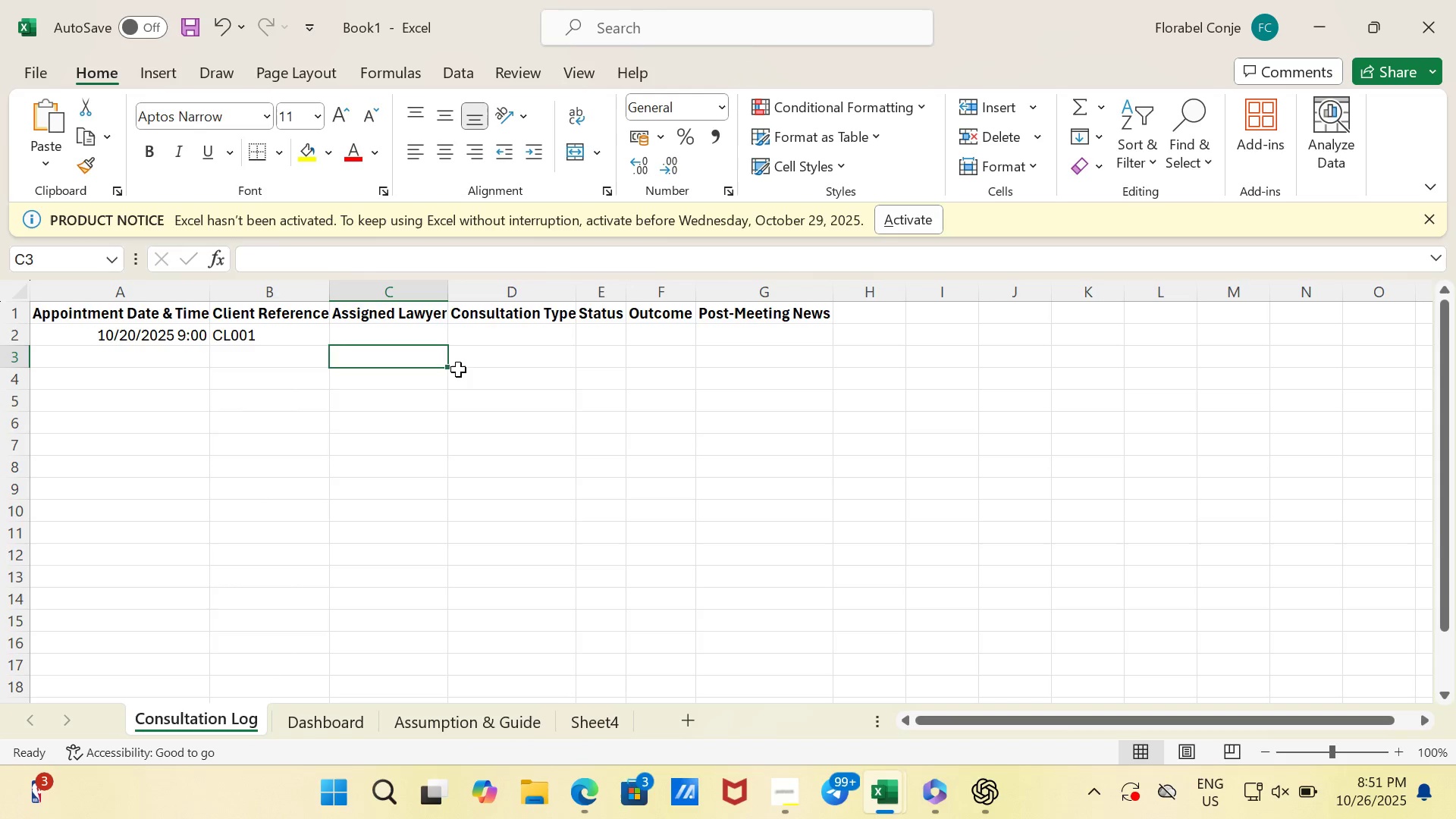 
key(ArrowDown)
 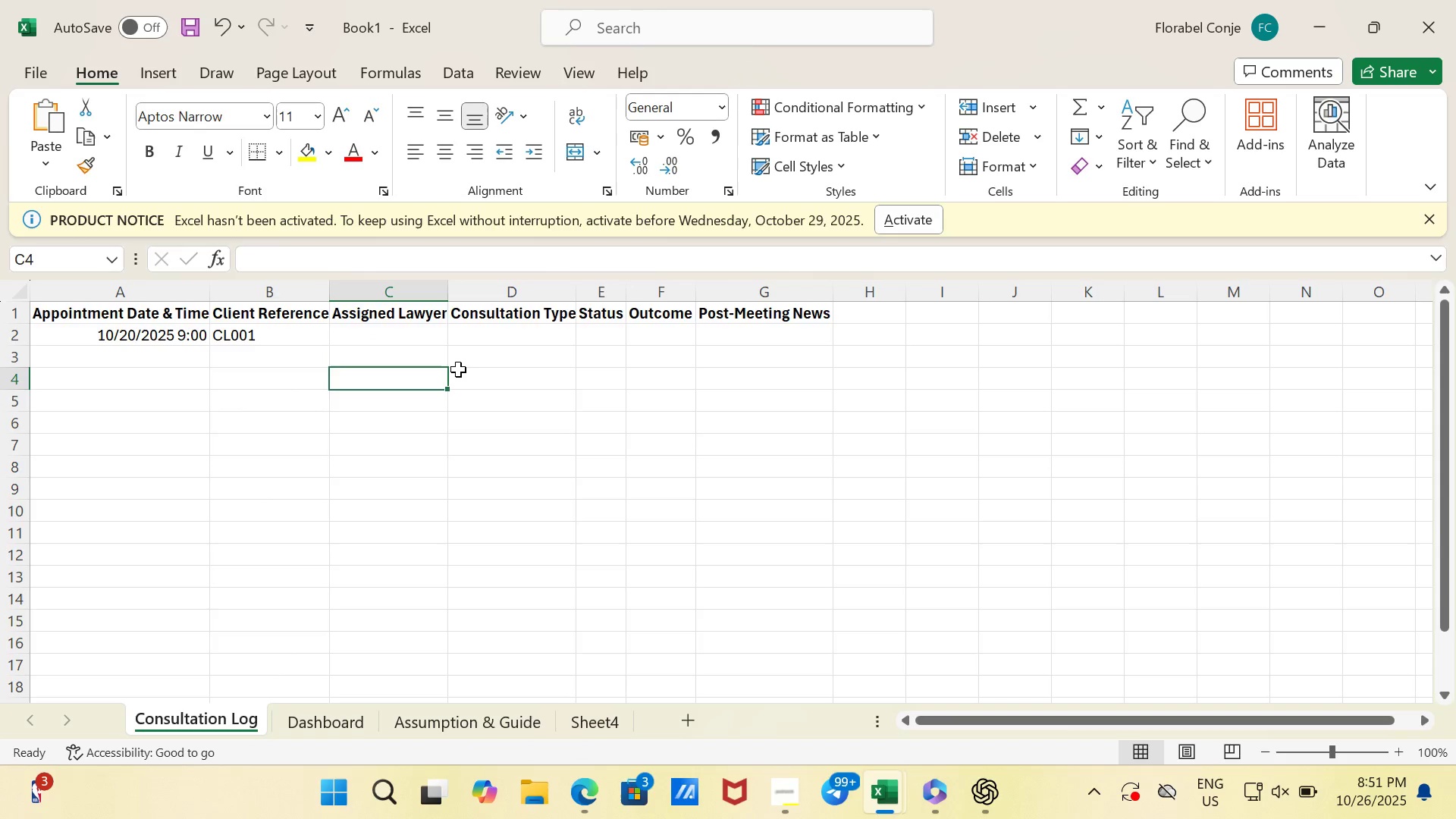 
key(ArrowDown)
 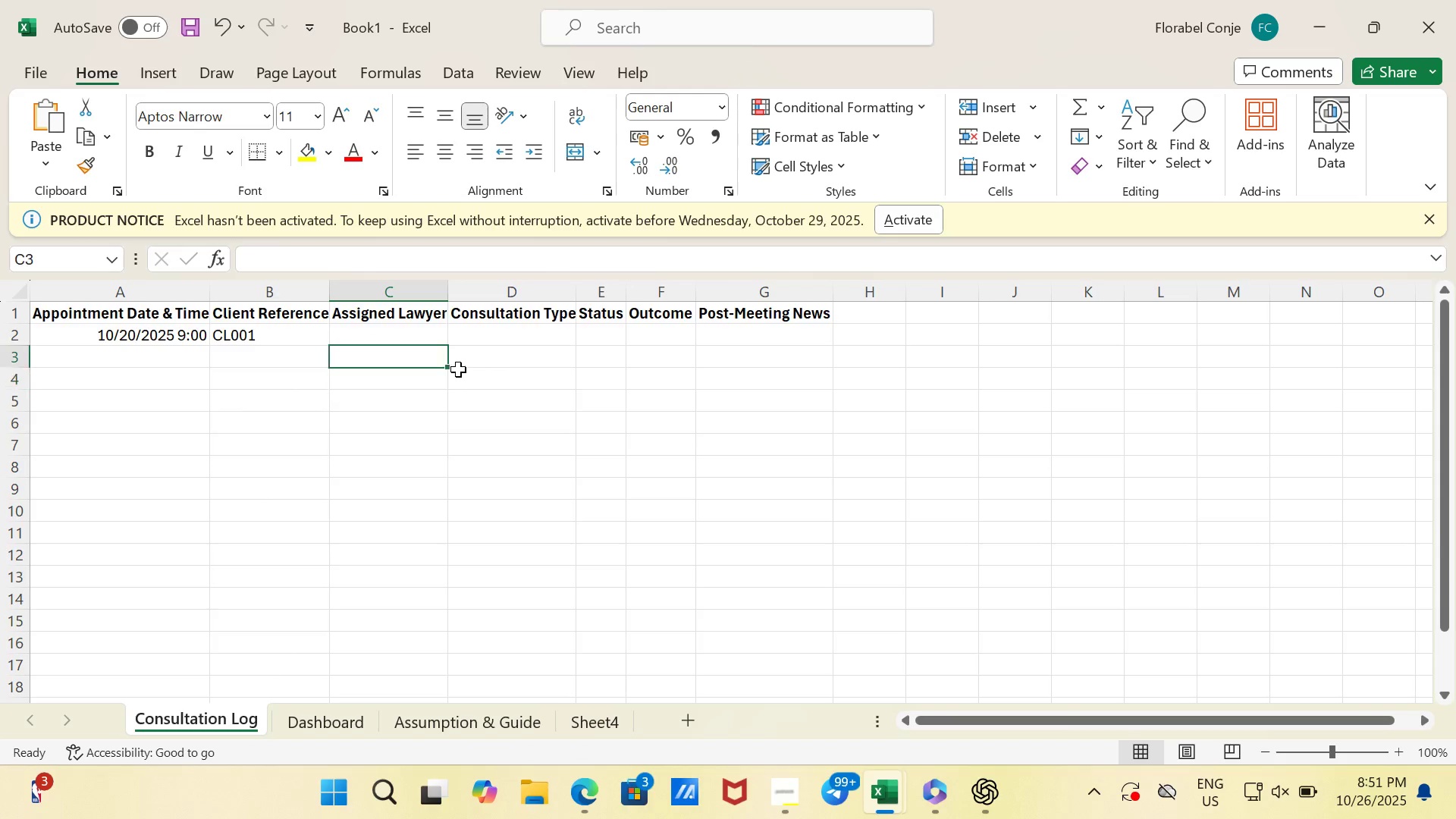 
key(ArrowUp)
 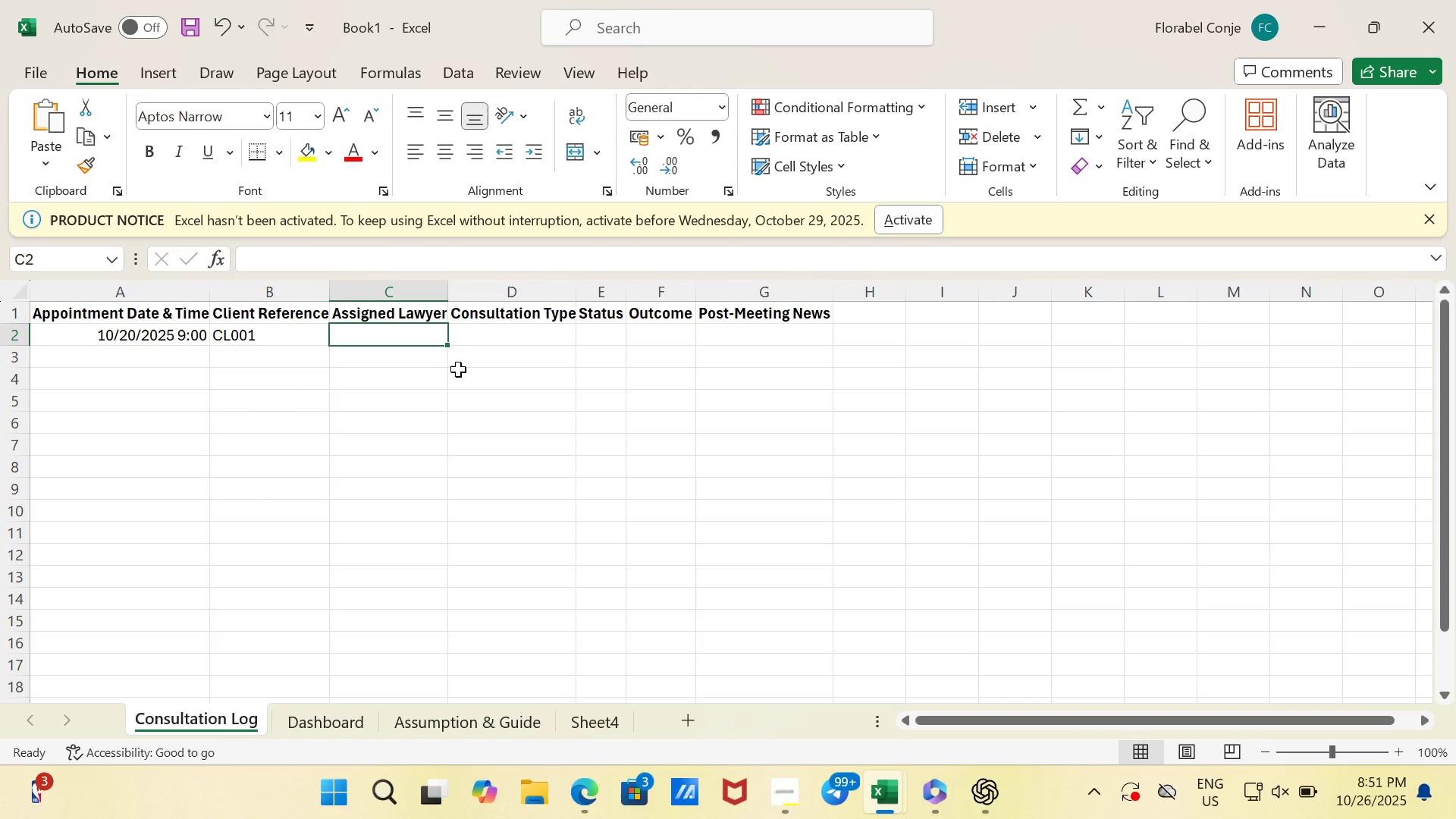 
key(ArrowUp)
 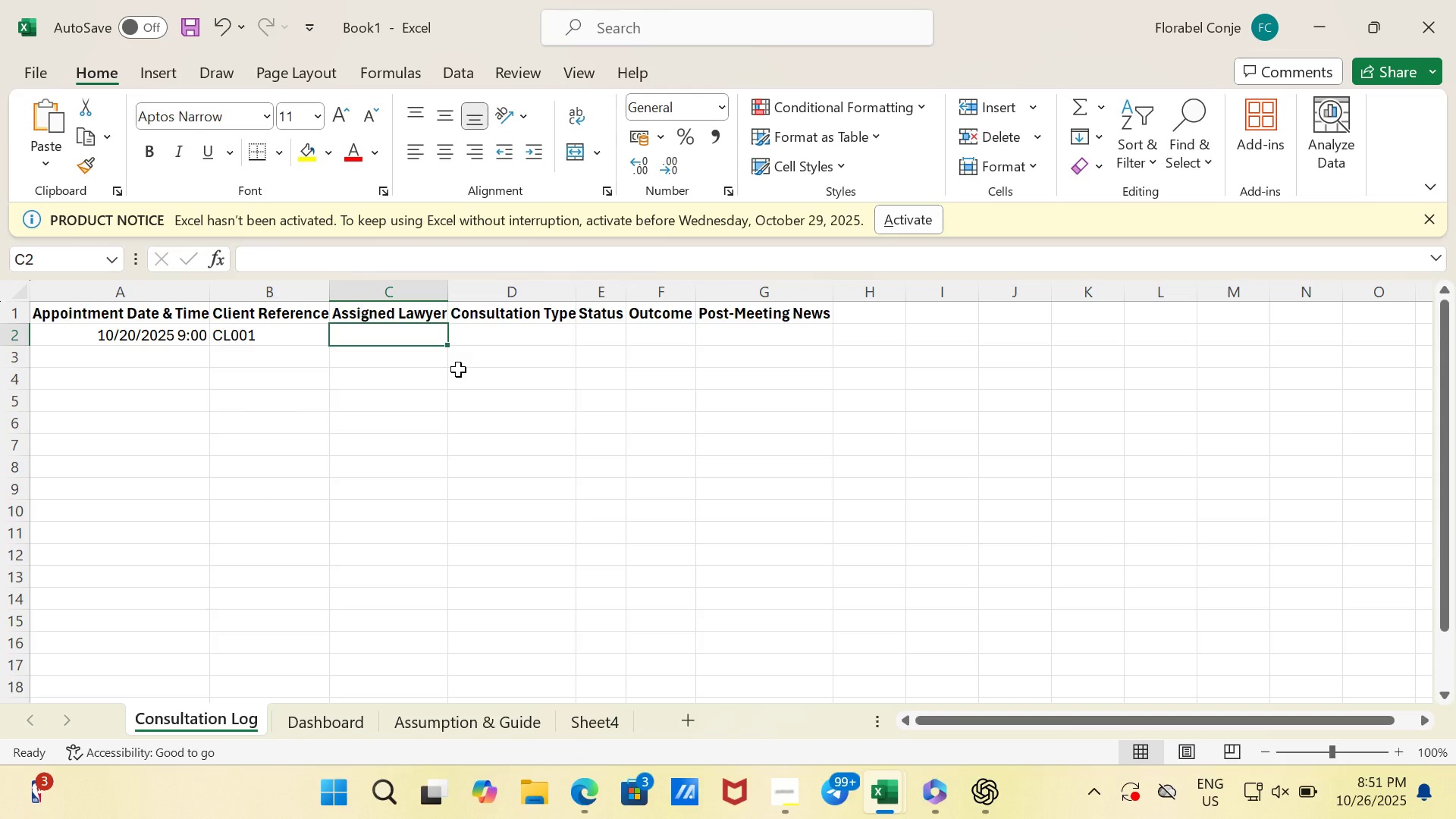 
key(Shift+ArrowDown)
 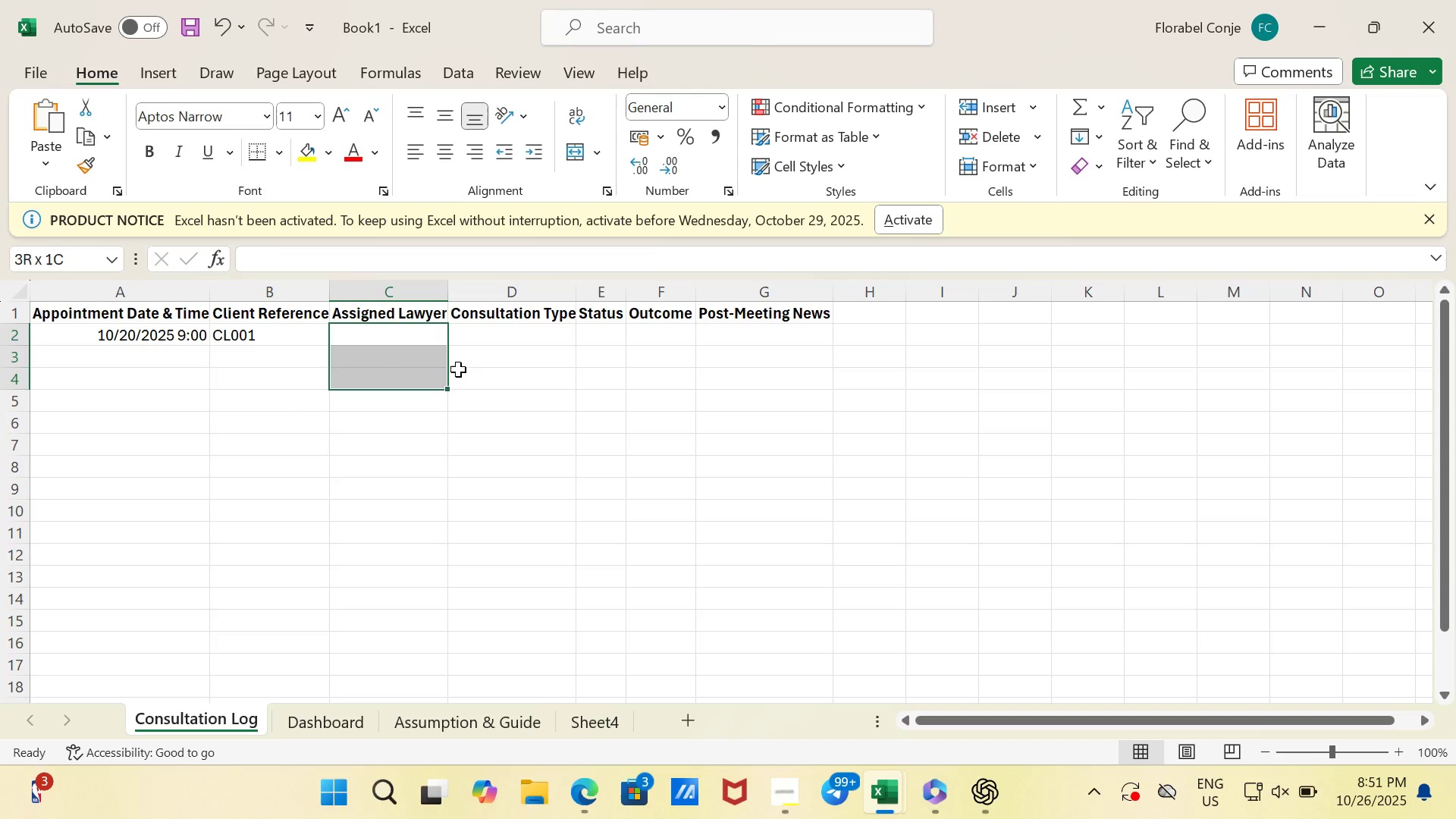 
key(Shift+ArrowDown)
 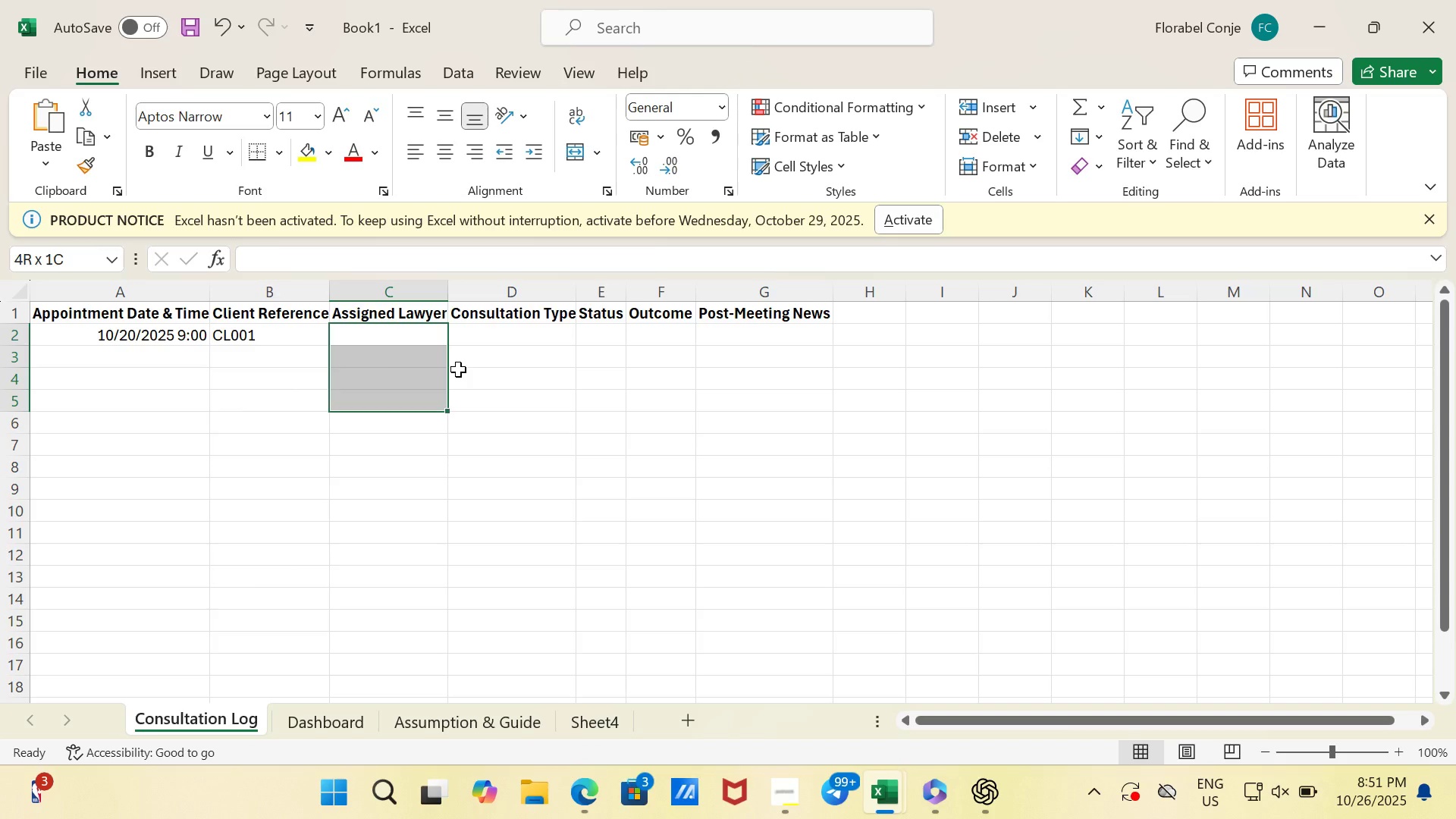 
key(Shift+ArrowDown)
 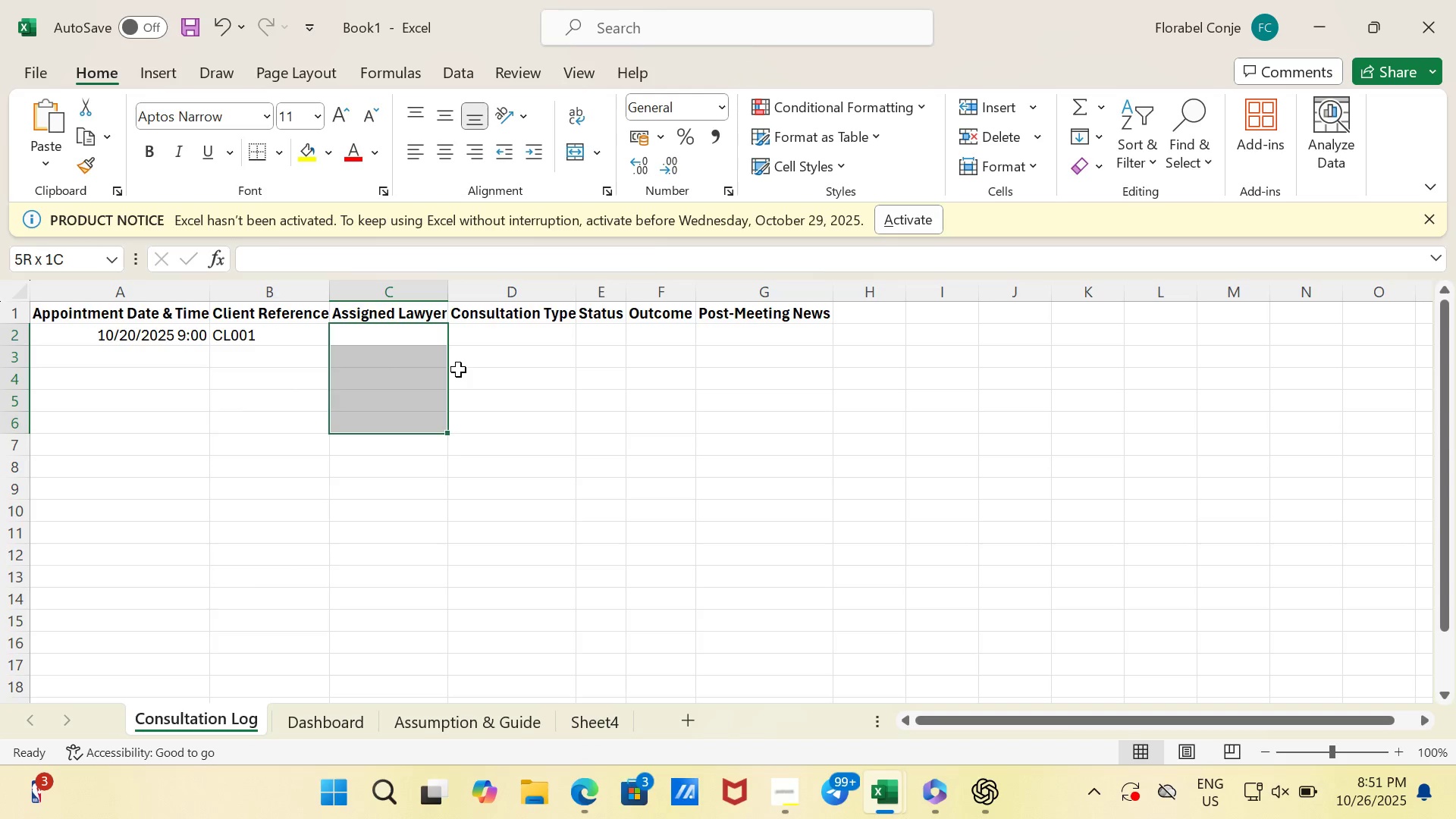 
key(Shift+ArrowDown)
 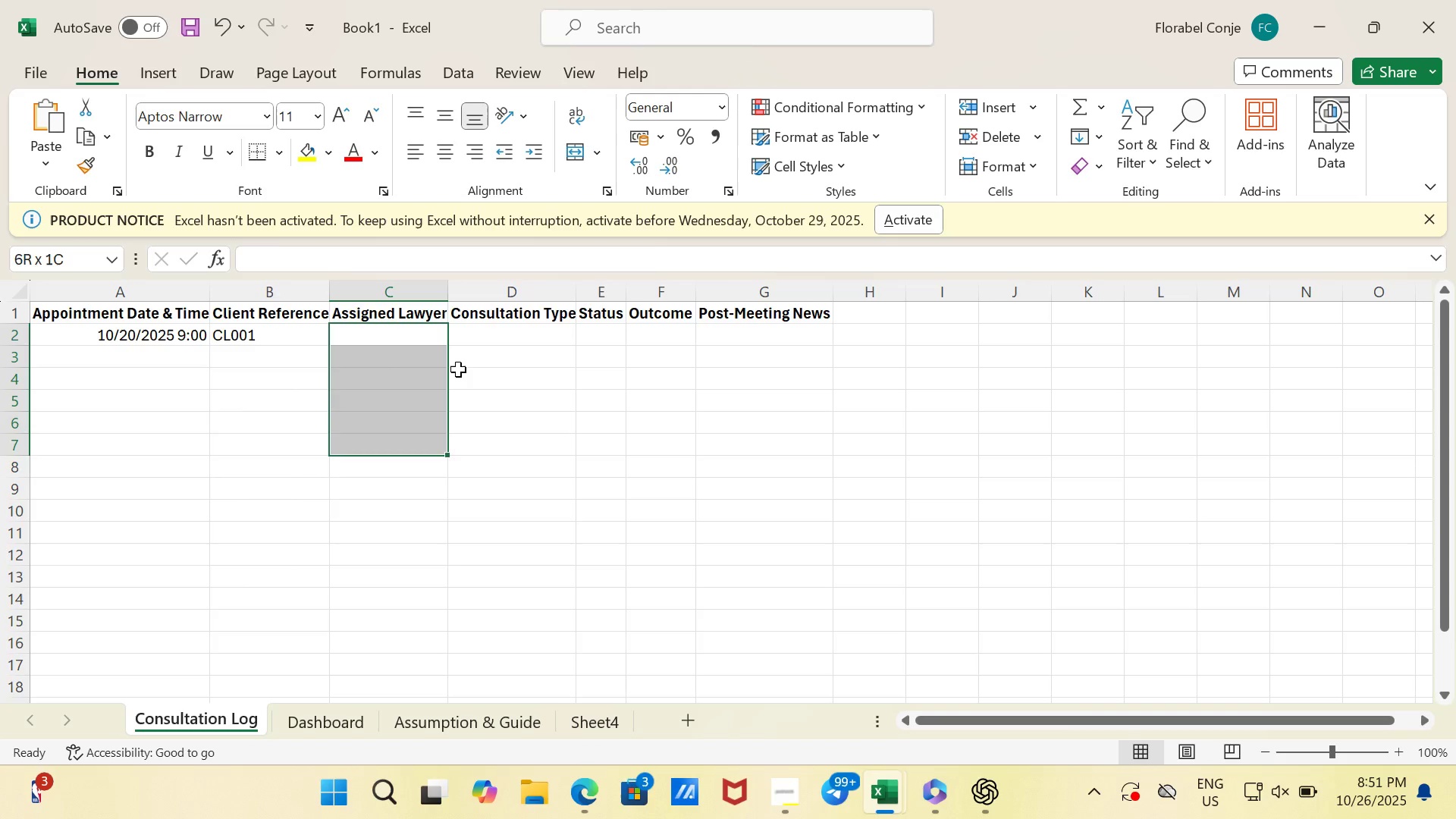 
key(Shift+ArrowDown)
 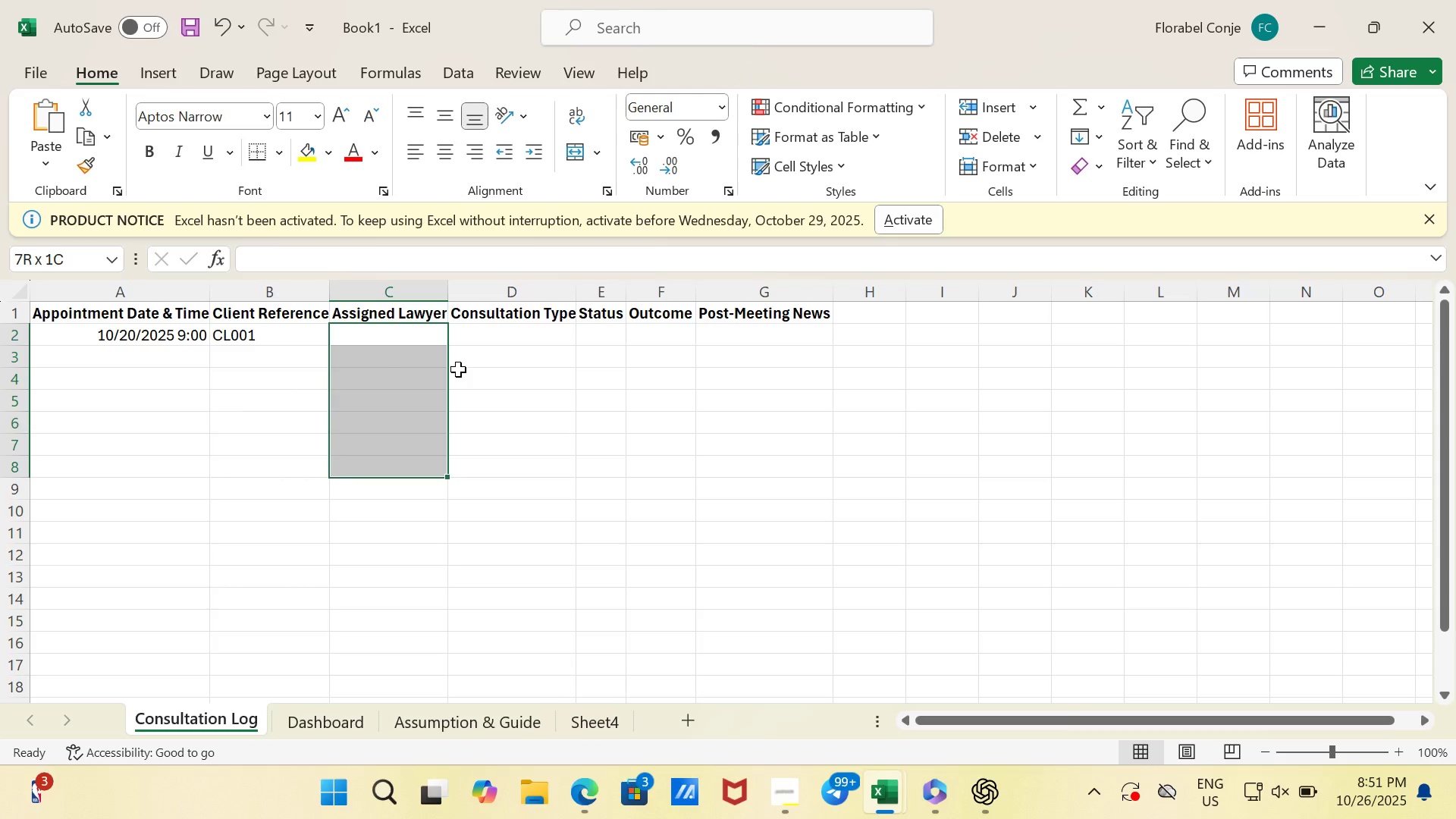 
key(Shift+ArrowDown)
 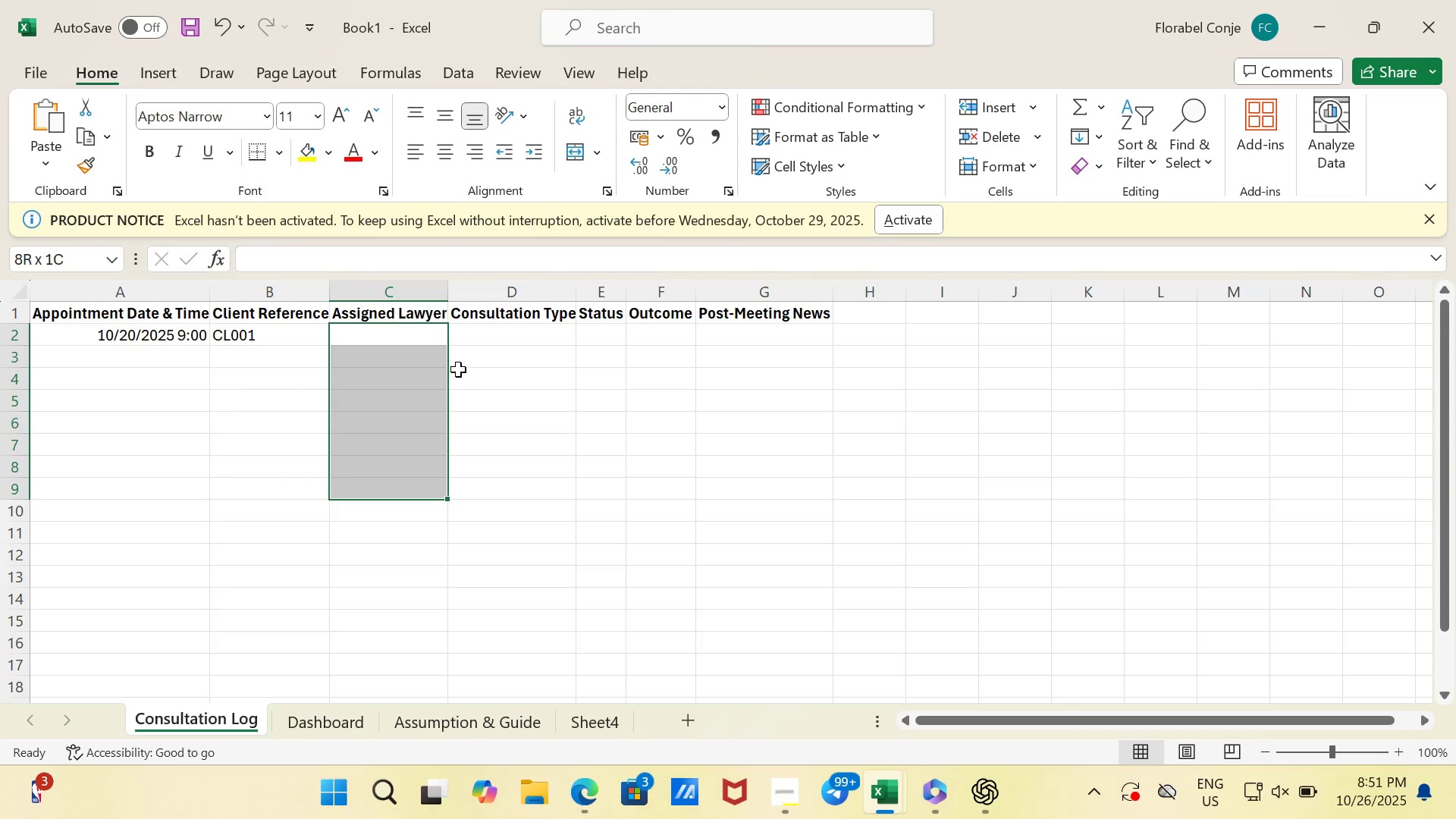 
key(Shift+ArrowDown)
 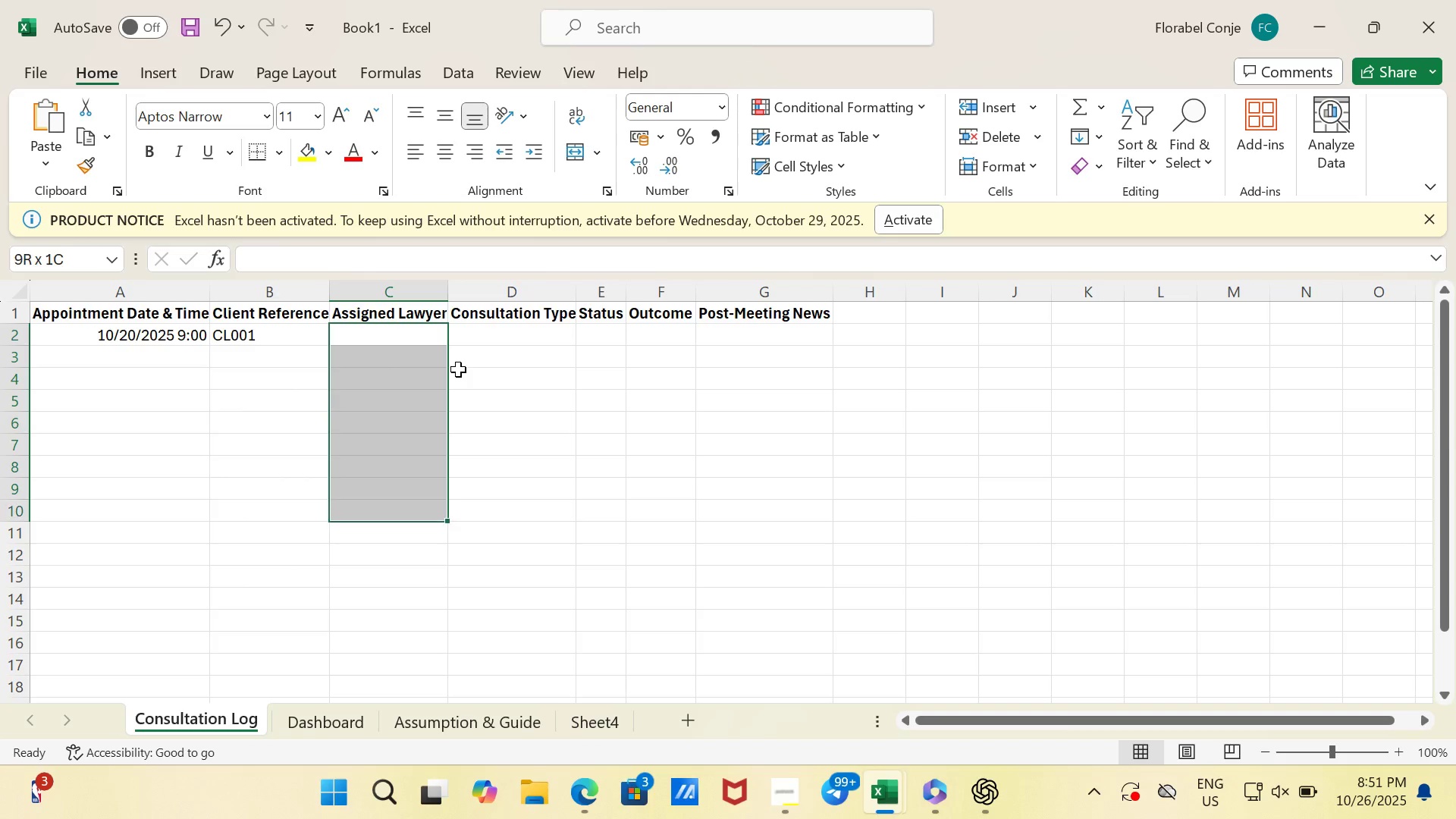 
key(Shift+ArrowDown)
 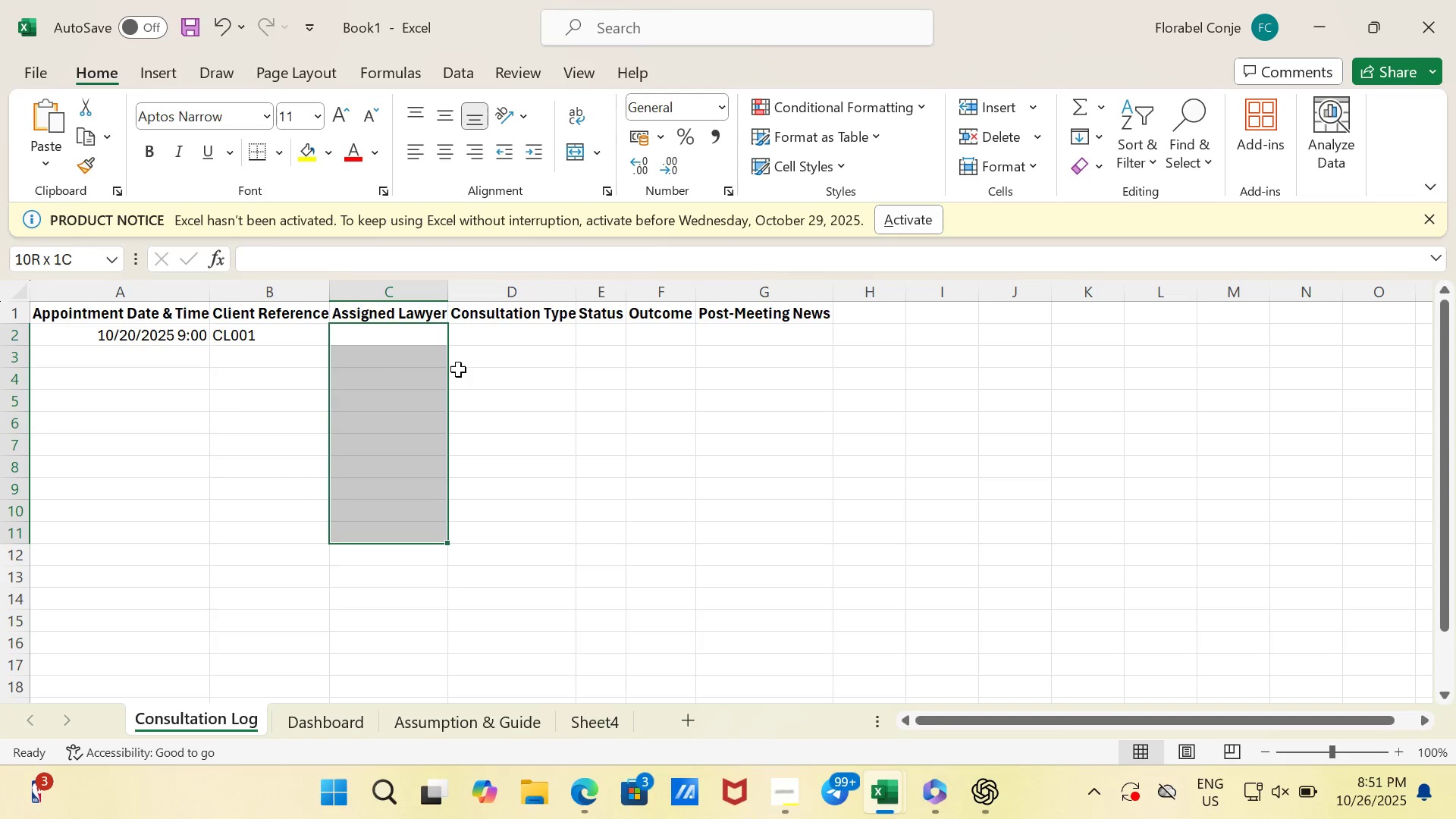 
key(Shift+ArrowDown)
 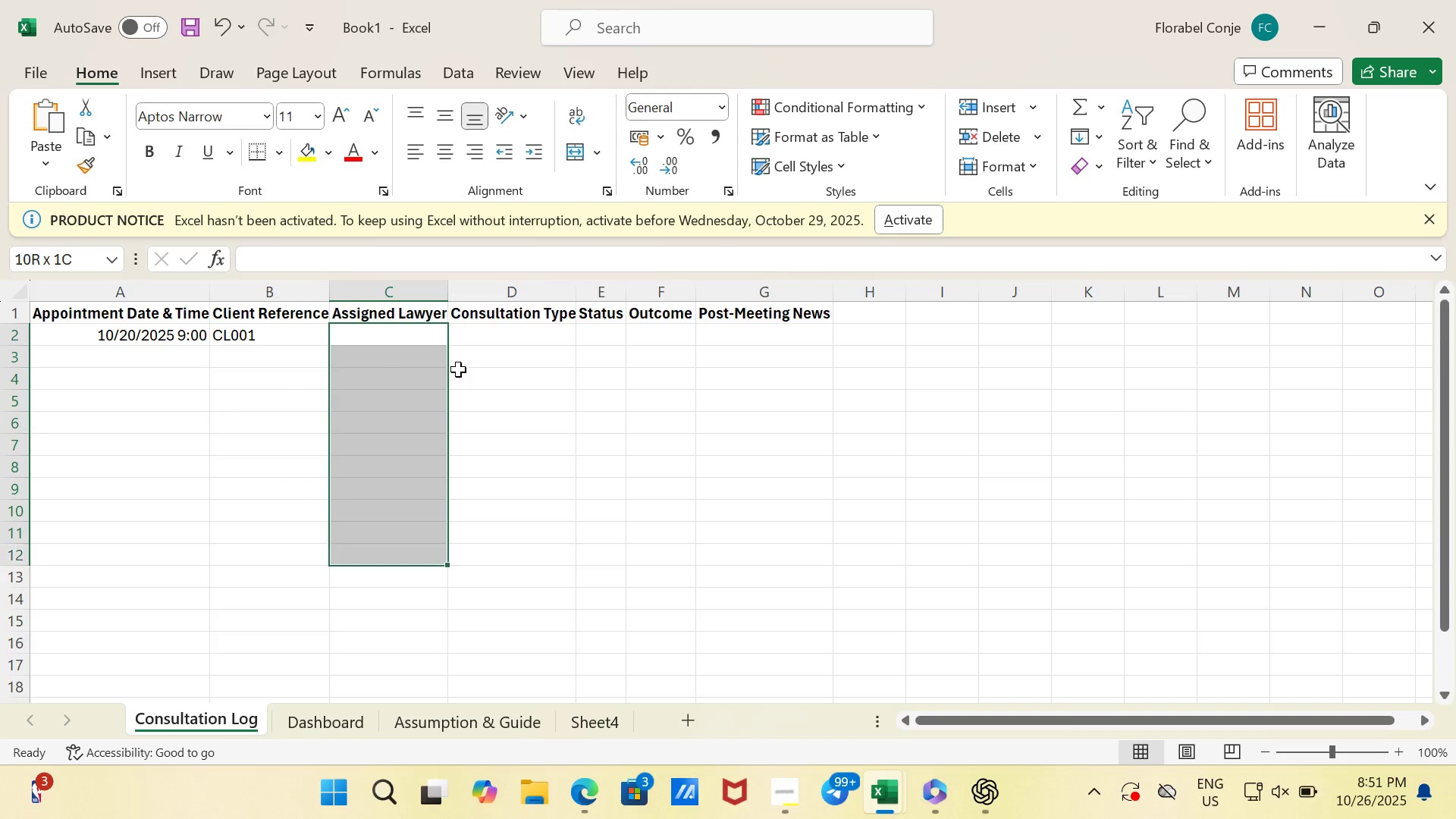 
key(Shift+ArrowDown)
 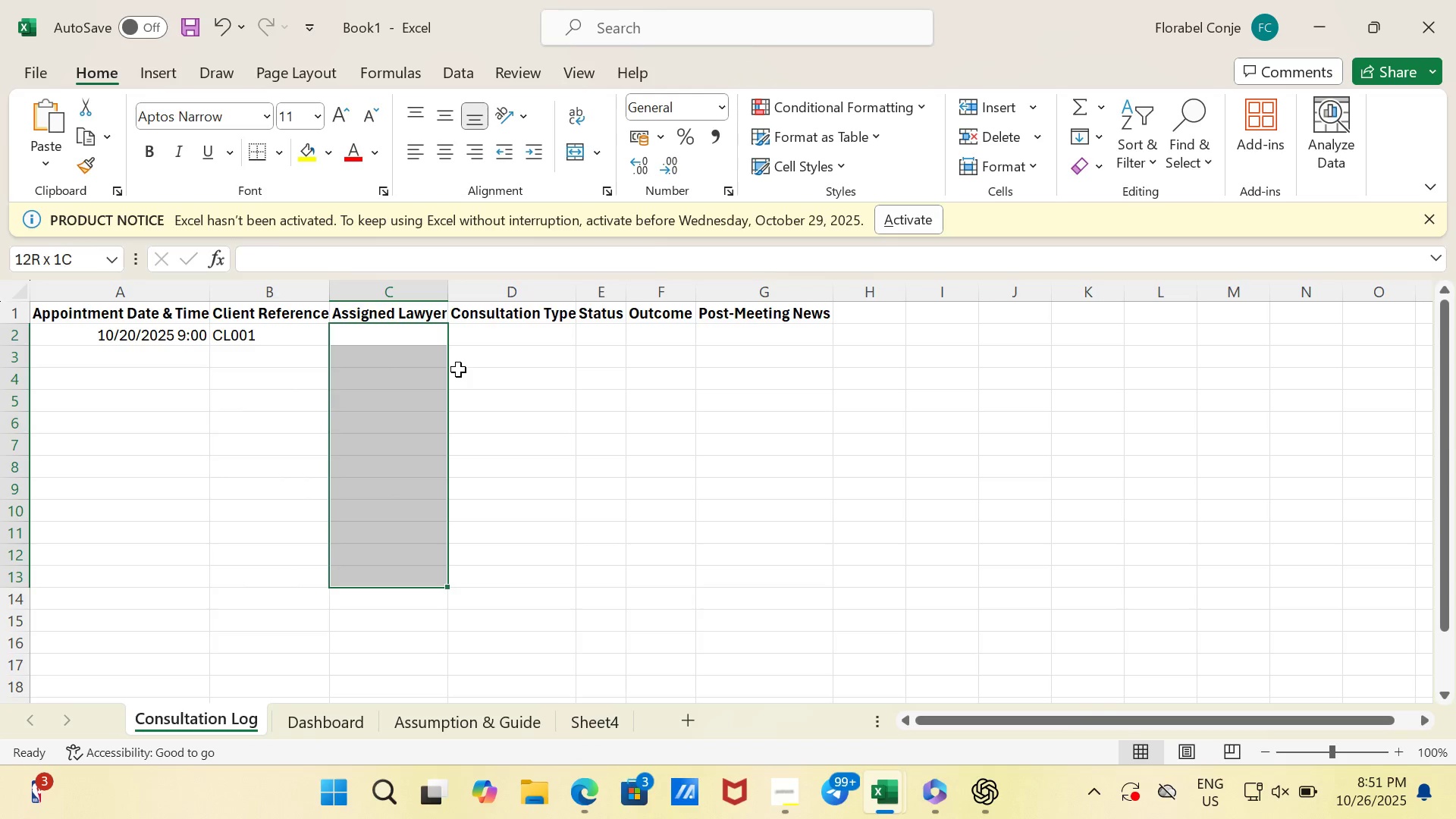 
key(Shift+ArrowDown)
 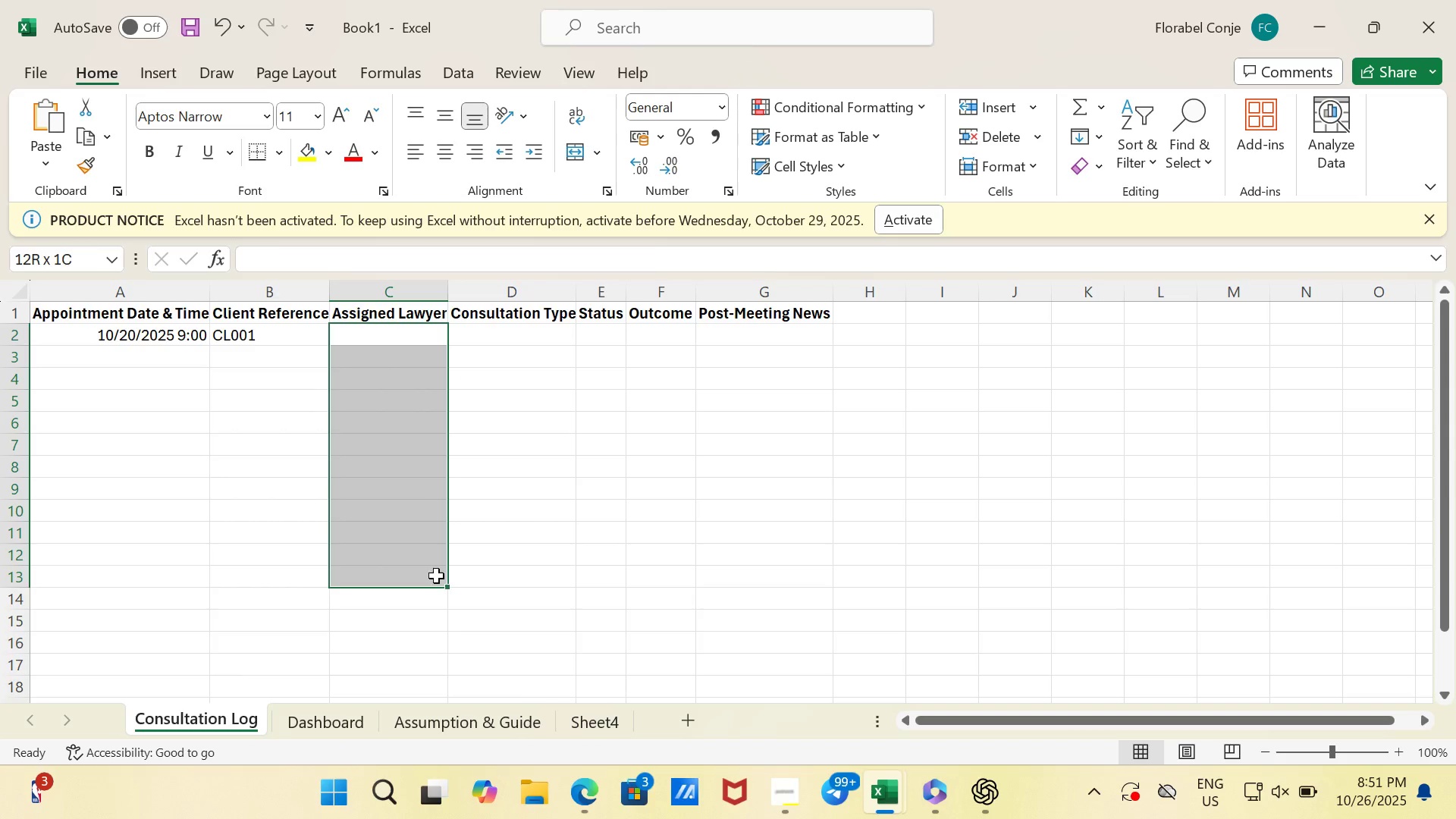 
left_click([585, 721])
 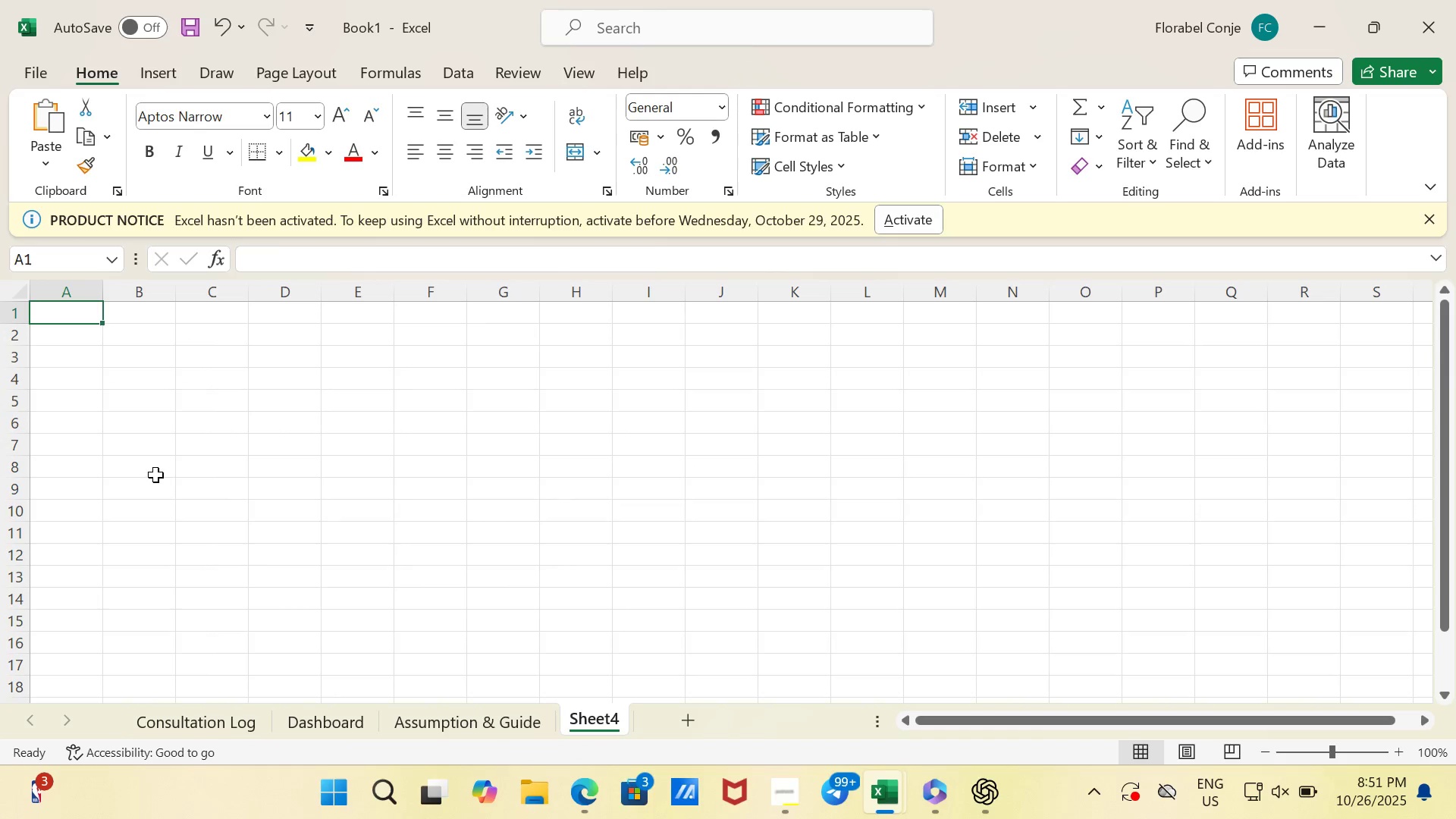 
type(A. Carter)
 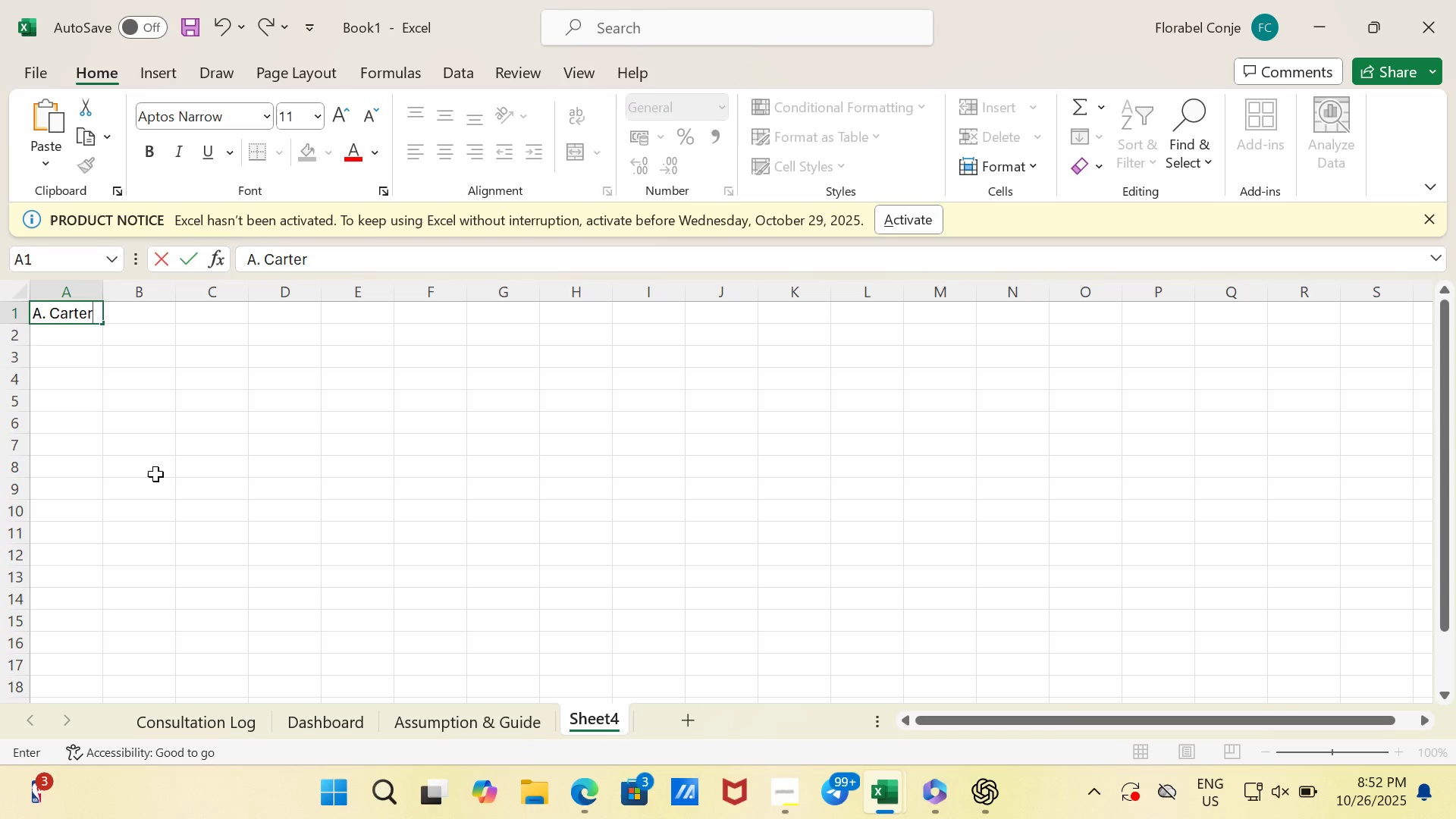 
key(Enter)
 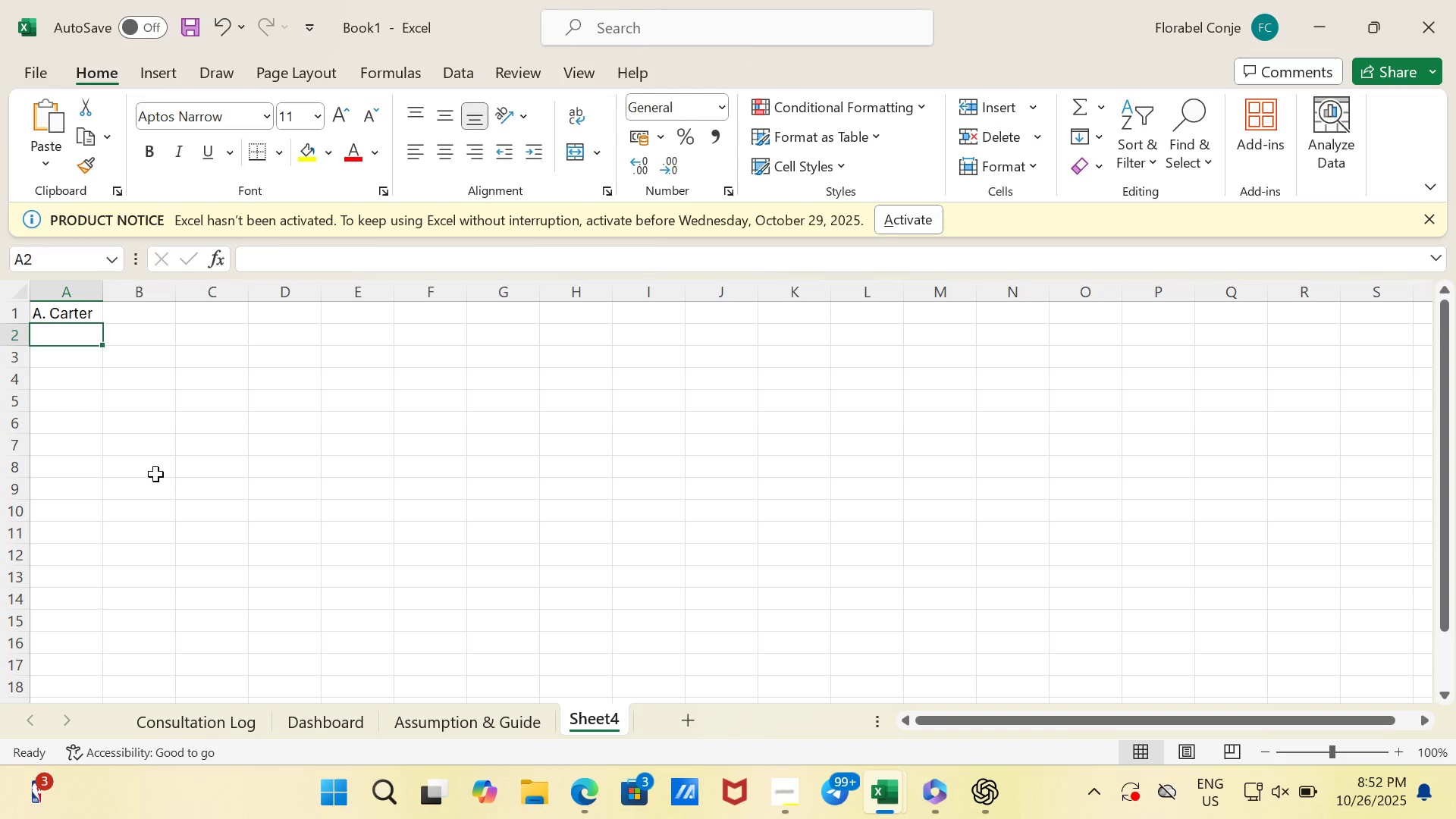 
type(B. Sig)
 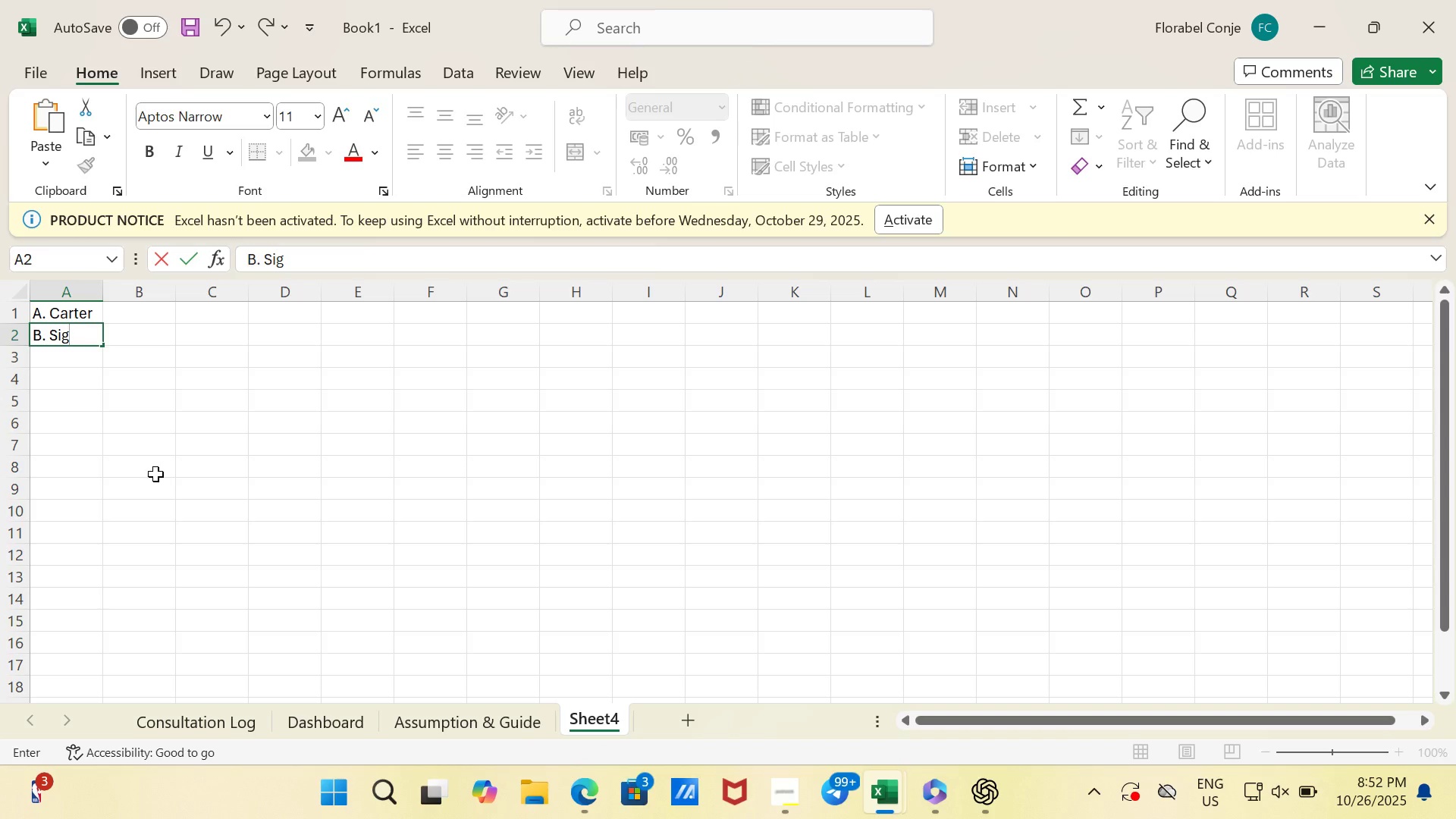 
type(gh)
key(Backspace)
key(Backspace)
key(Backspace)
type(ngh)
 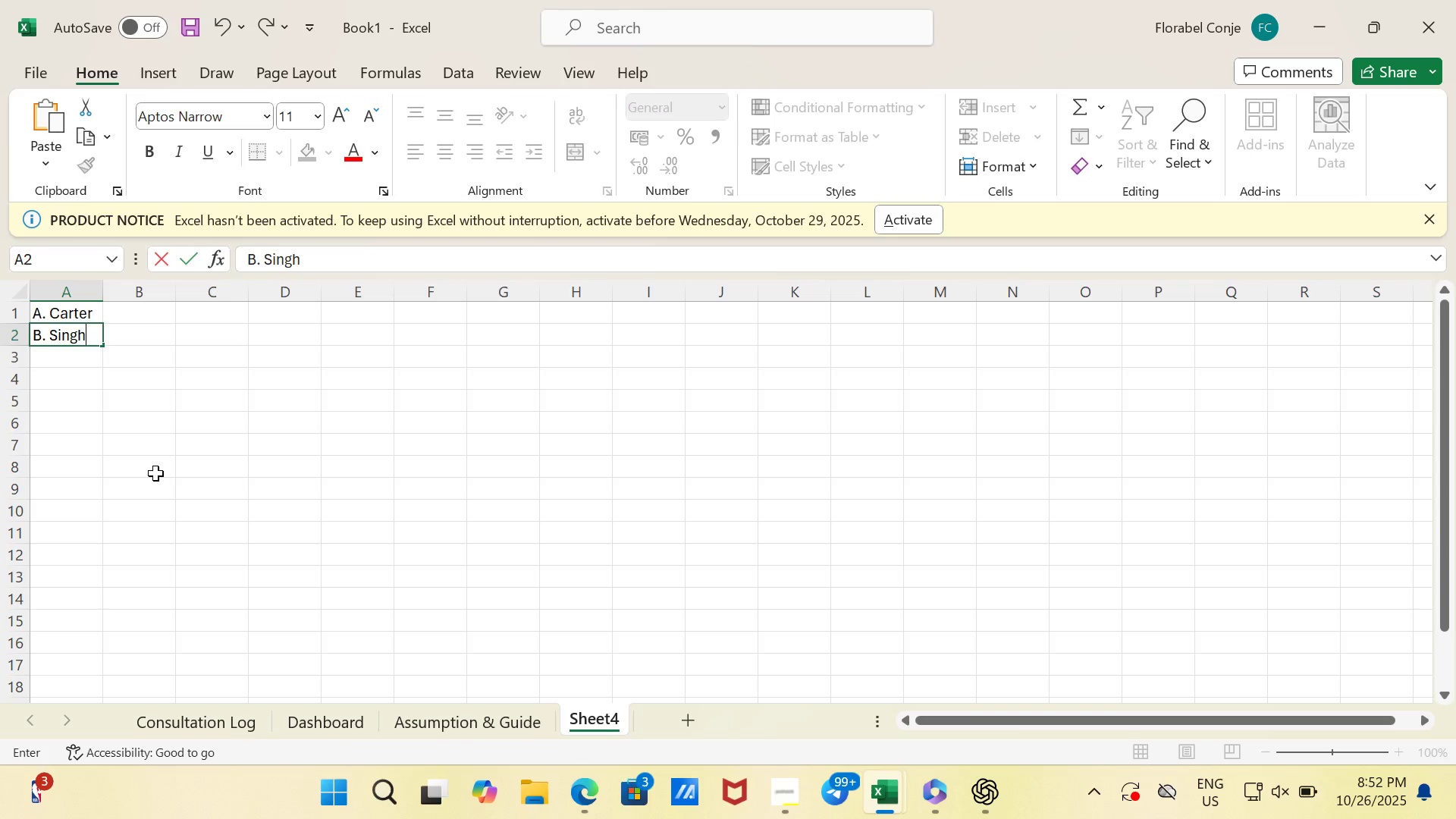 
key(Enter)
 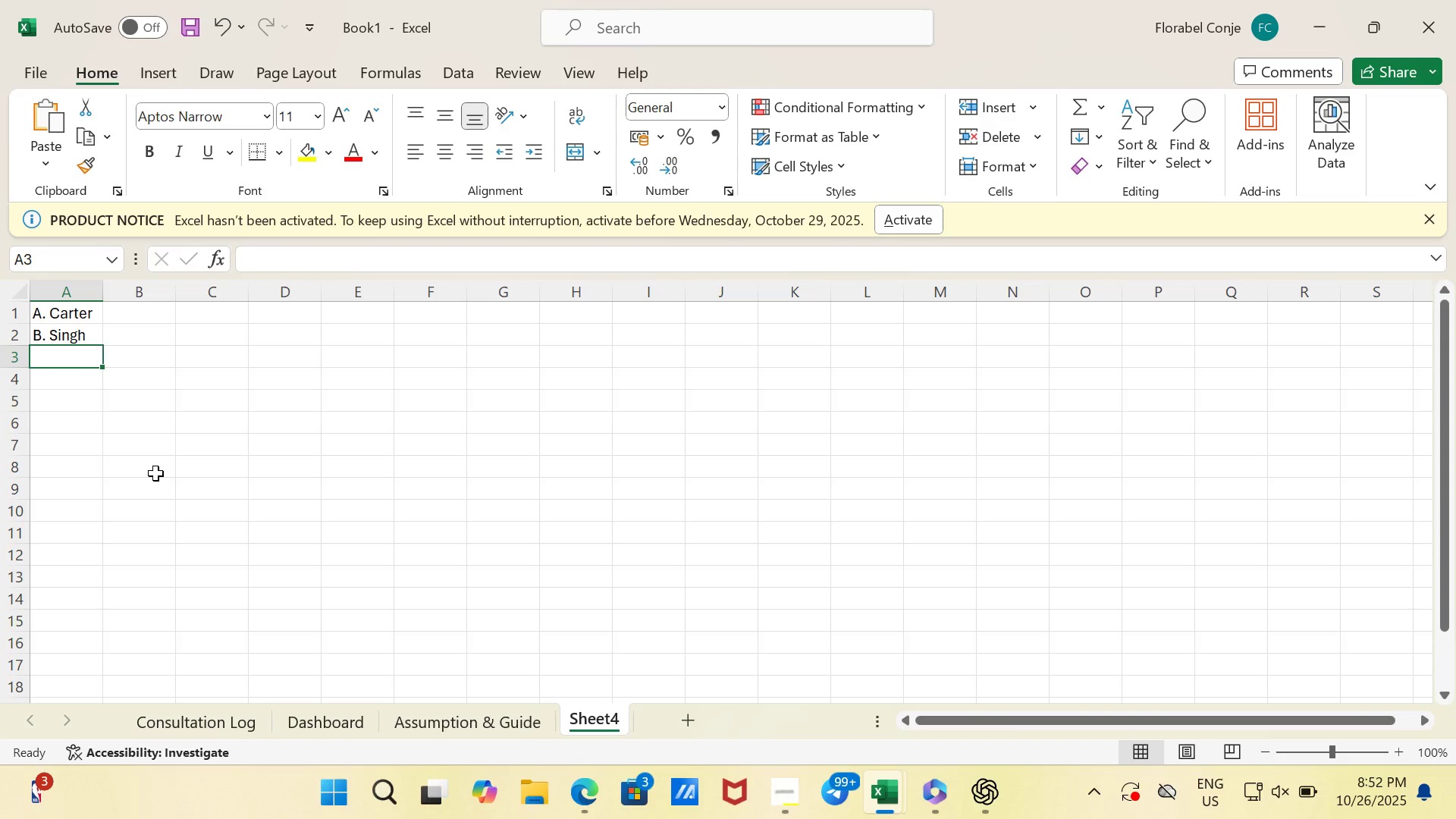 
type(C. O'Neil)
 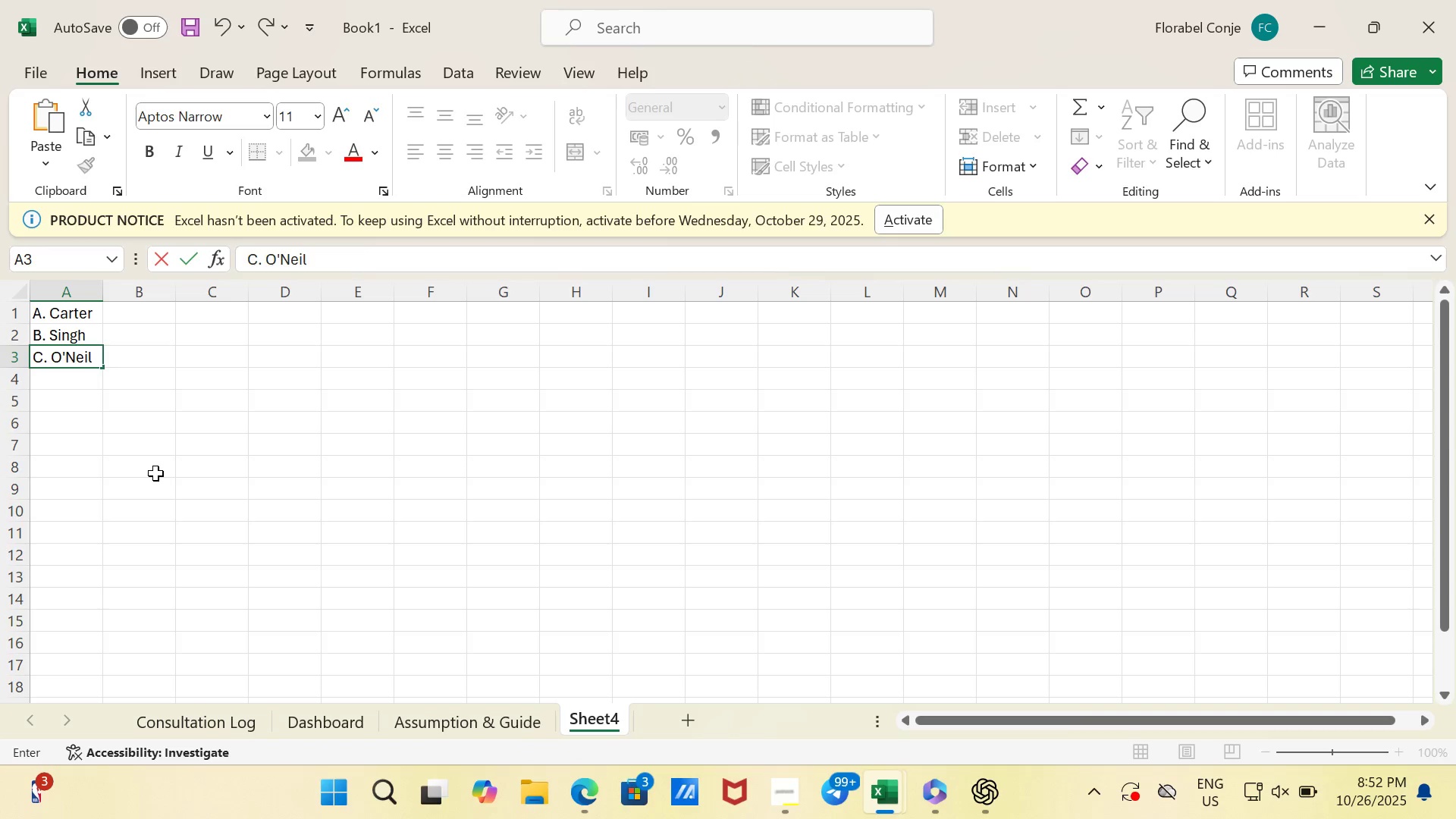 
key(L)
 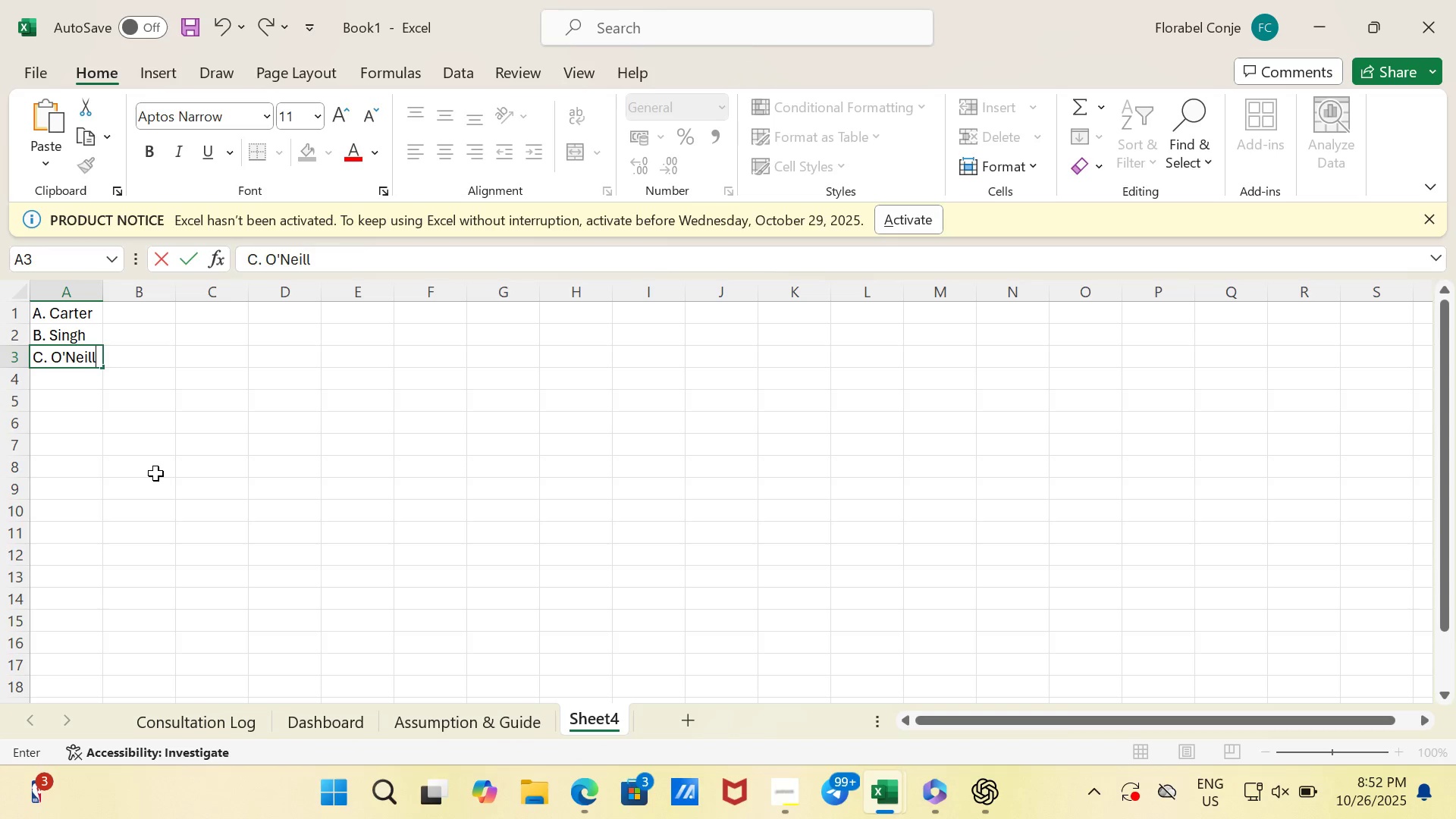 
key(Enter)
 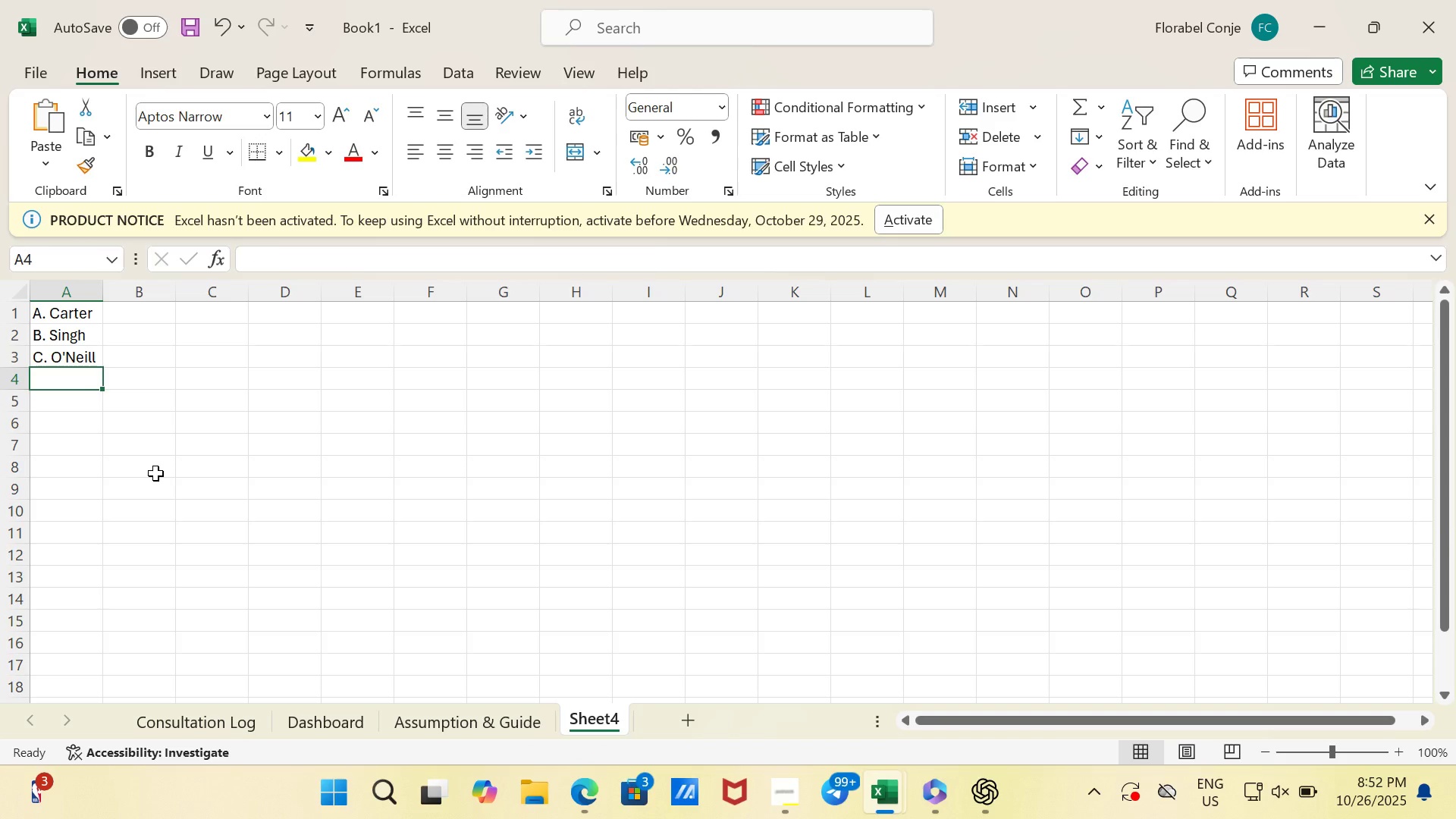 
type(D. Chen)
 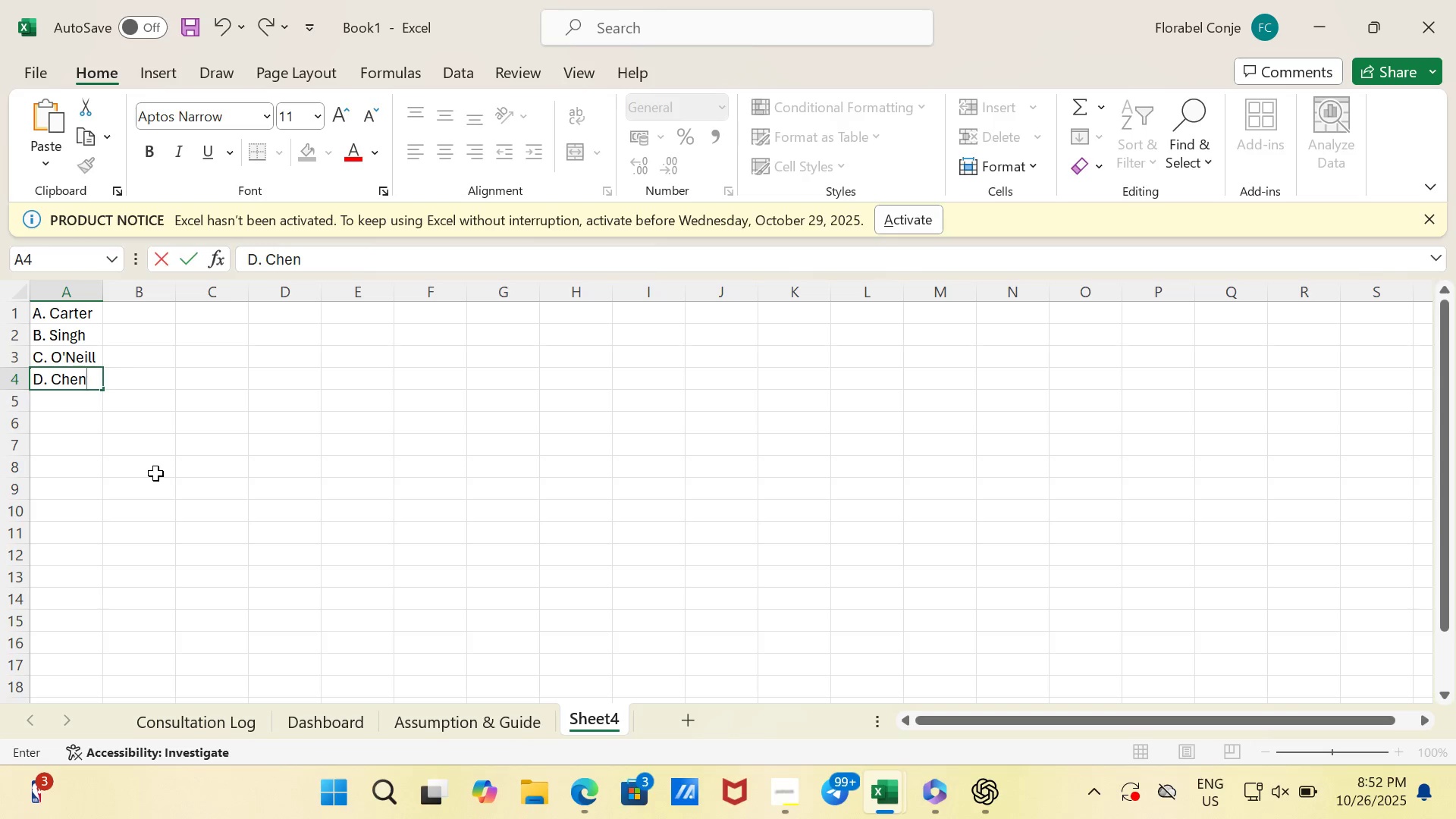 
key(Enter)
 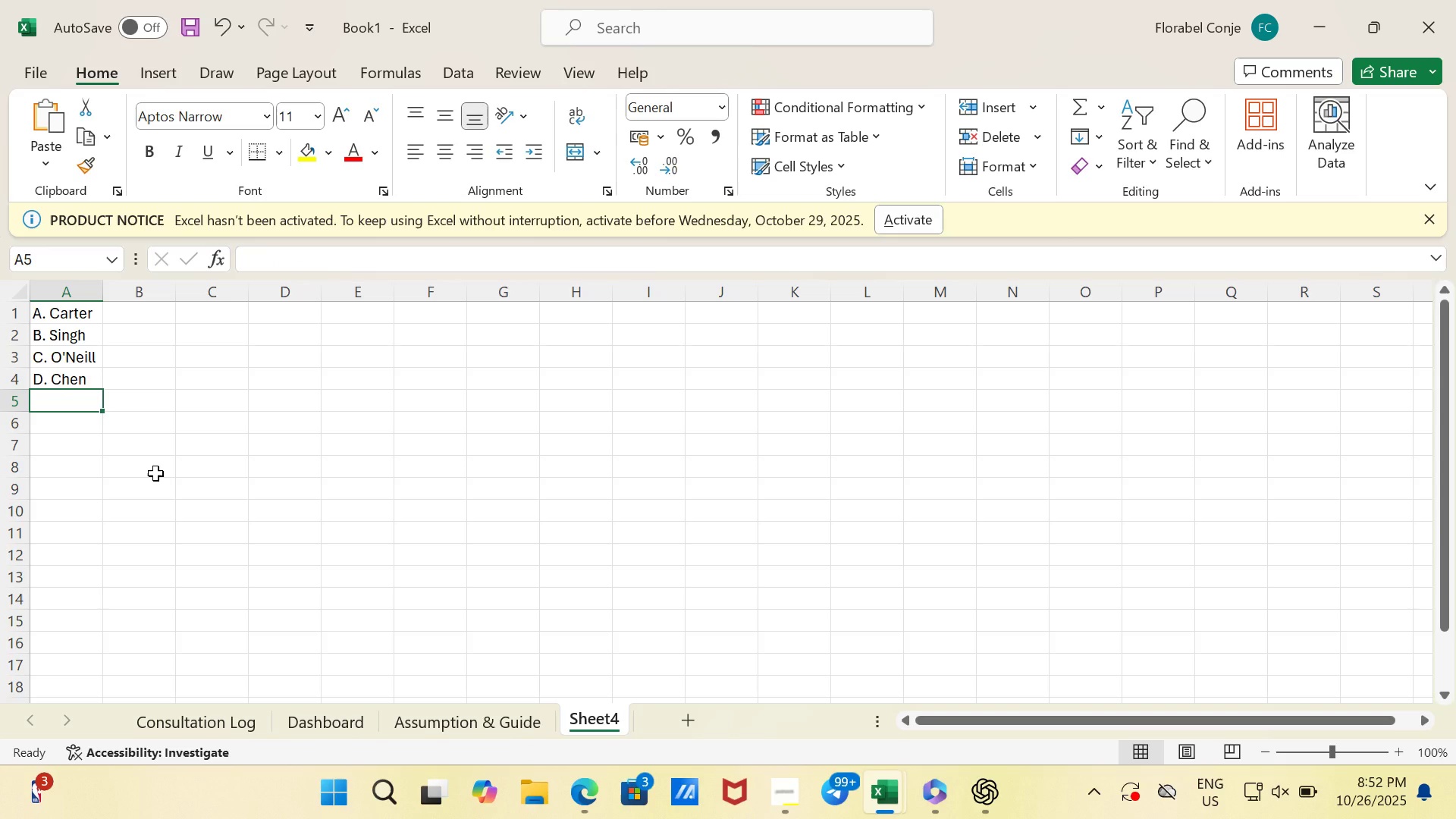 
type(E. Par)
key(Backspace)
type(til)
 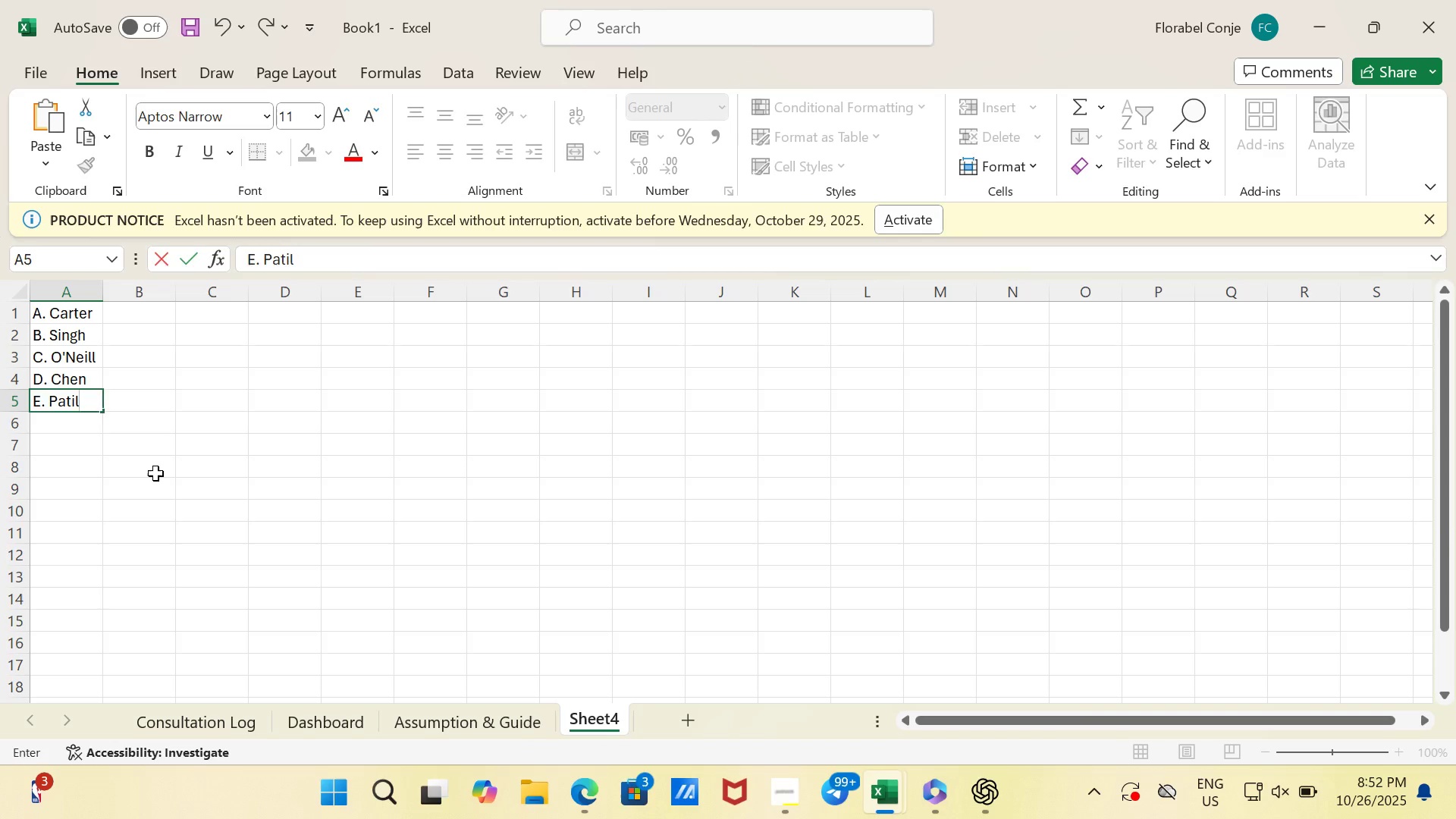 
key(Enter)
 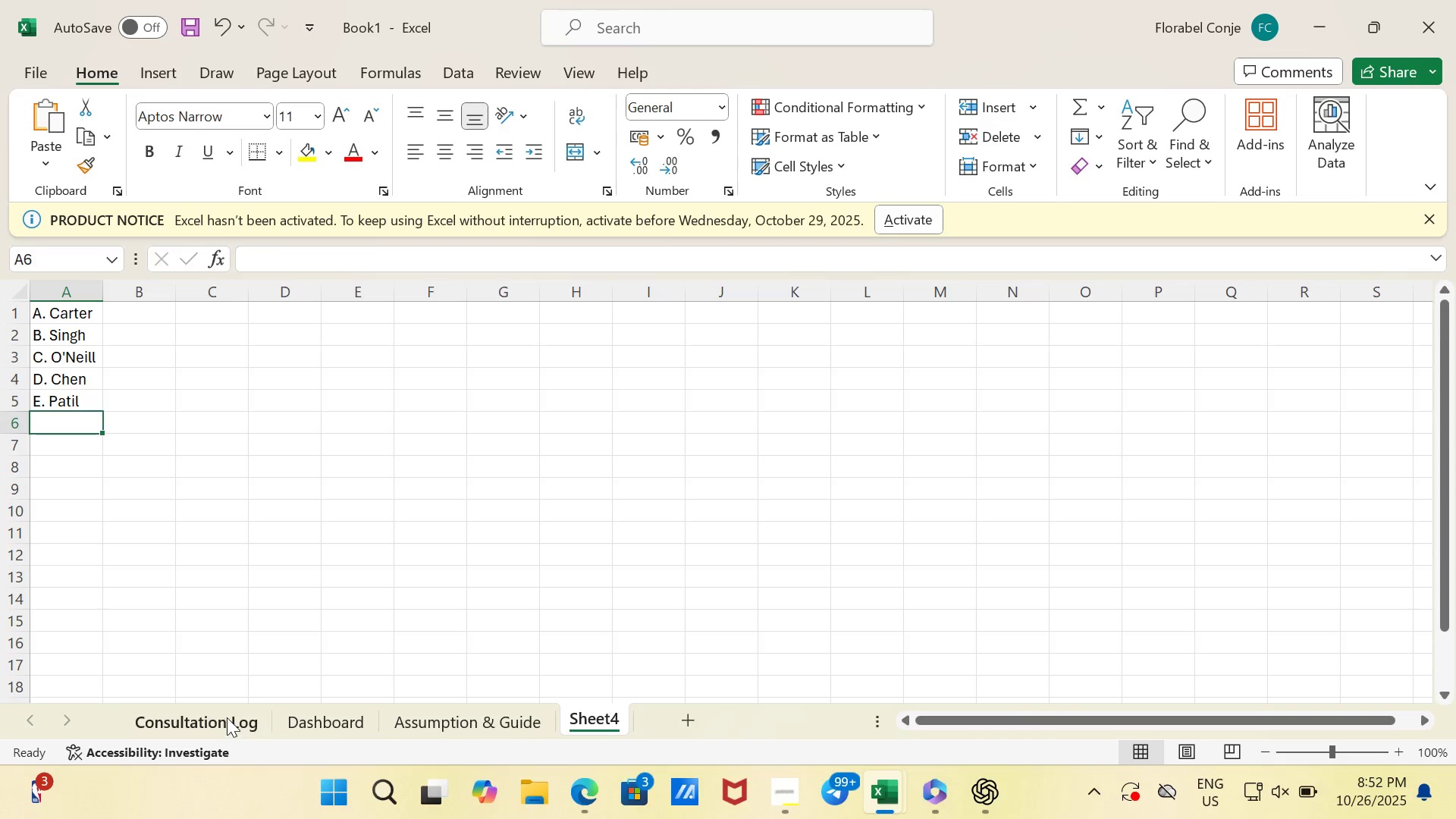 
left_click([227, 717])
 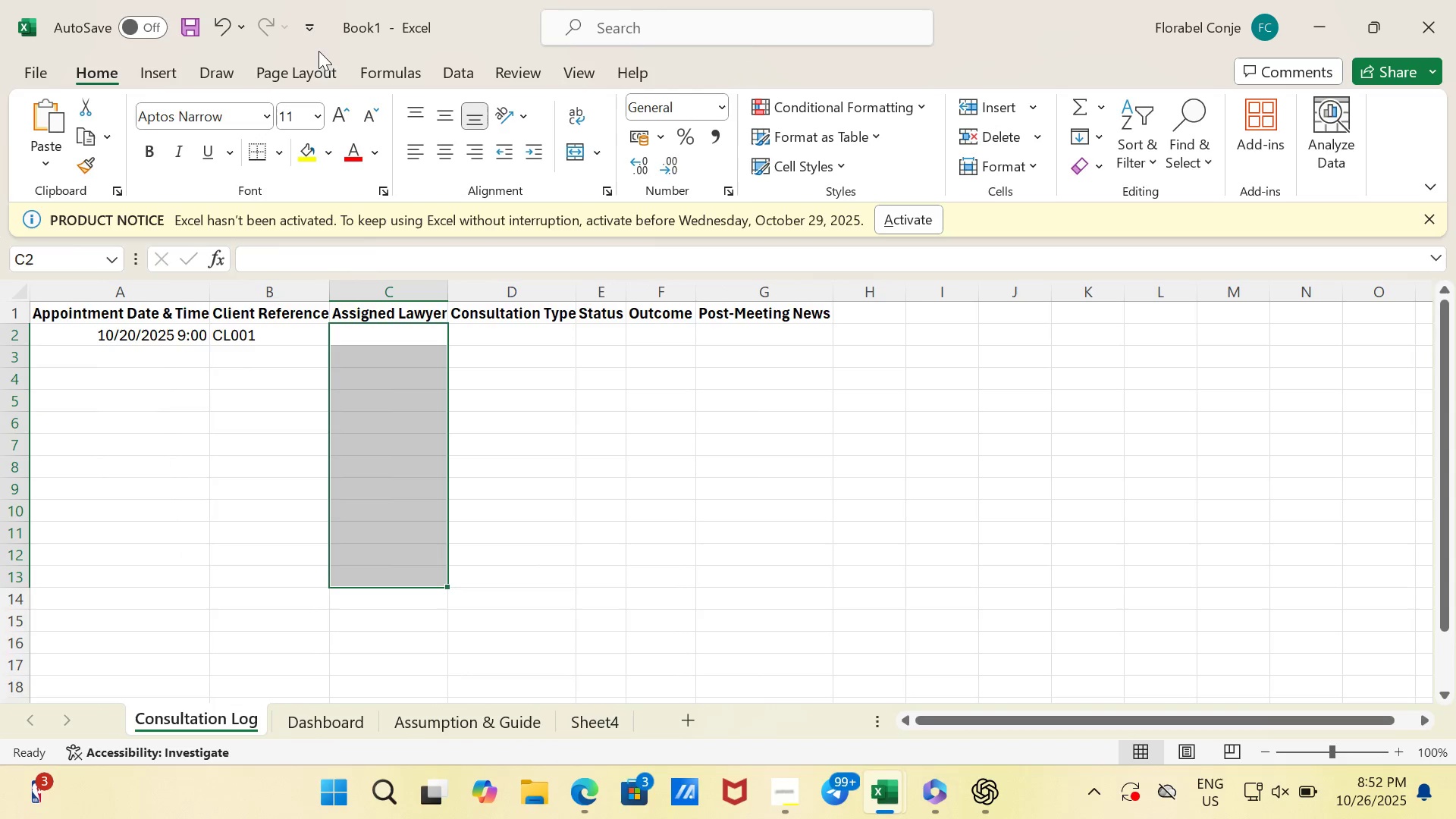 
left_click([457, 64])
 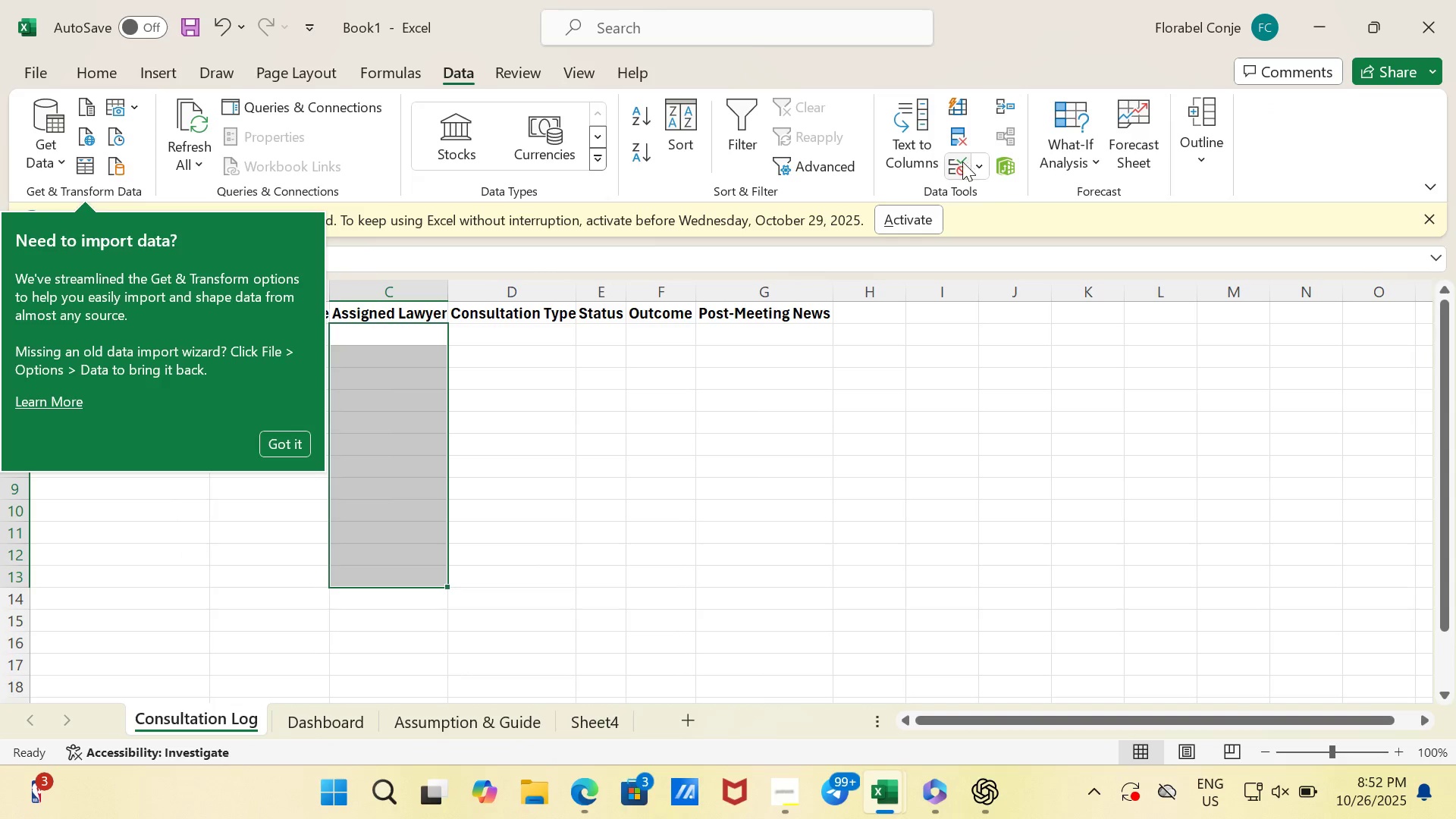 
left_click([962, 162])
 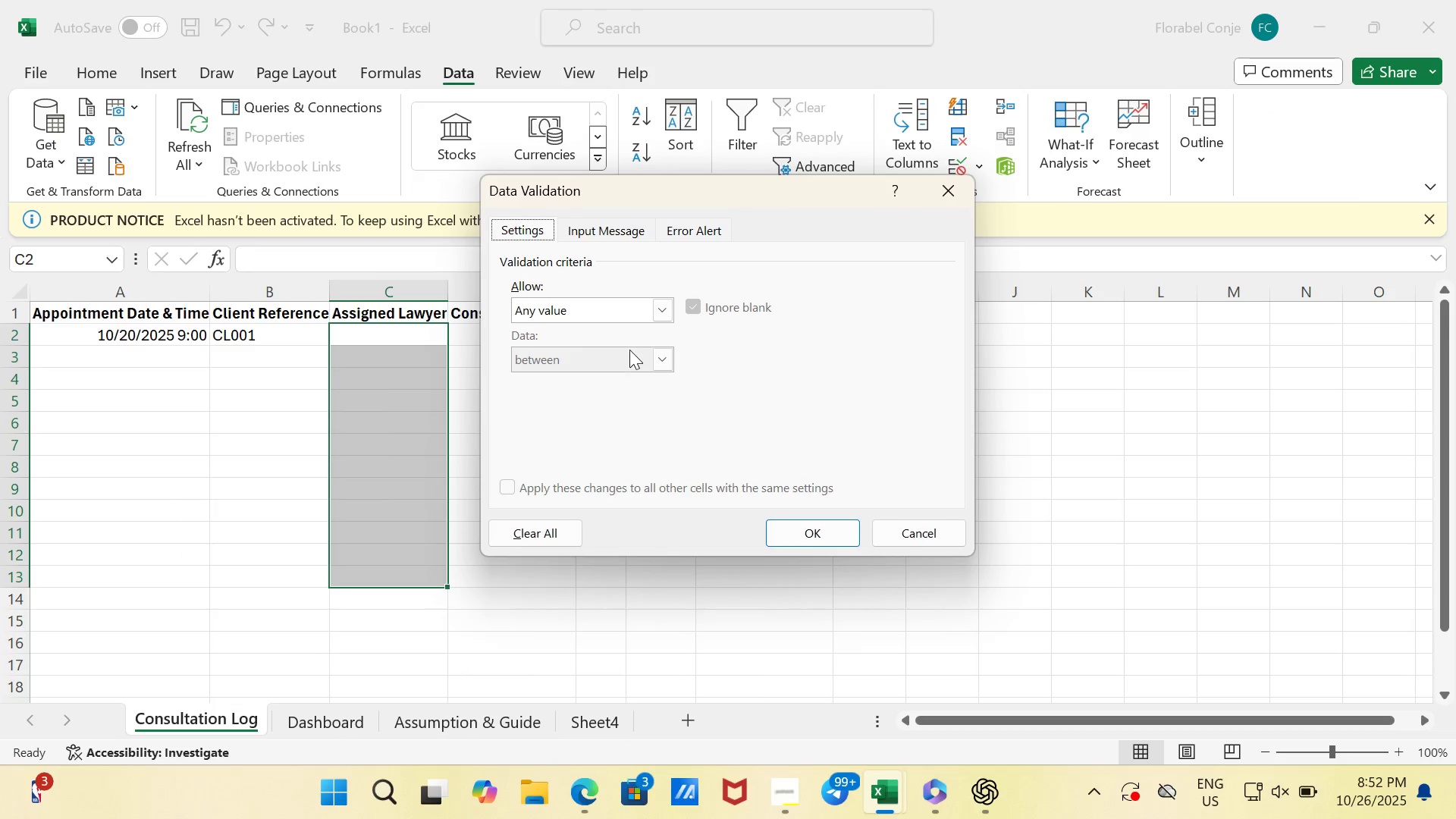 
left_click([663, 312])
 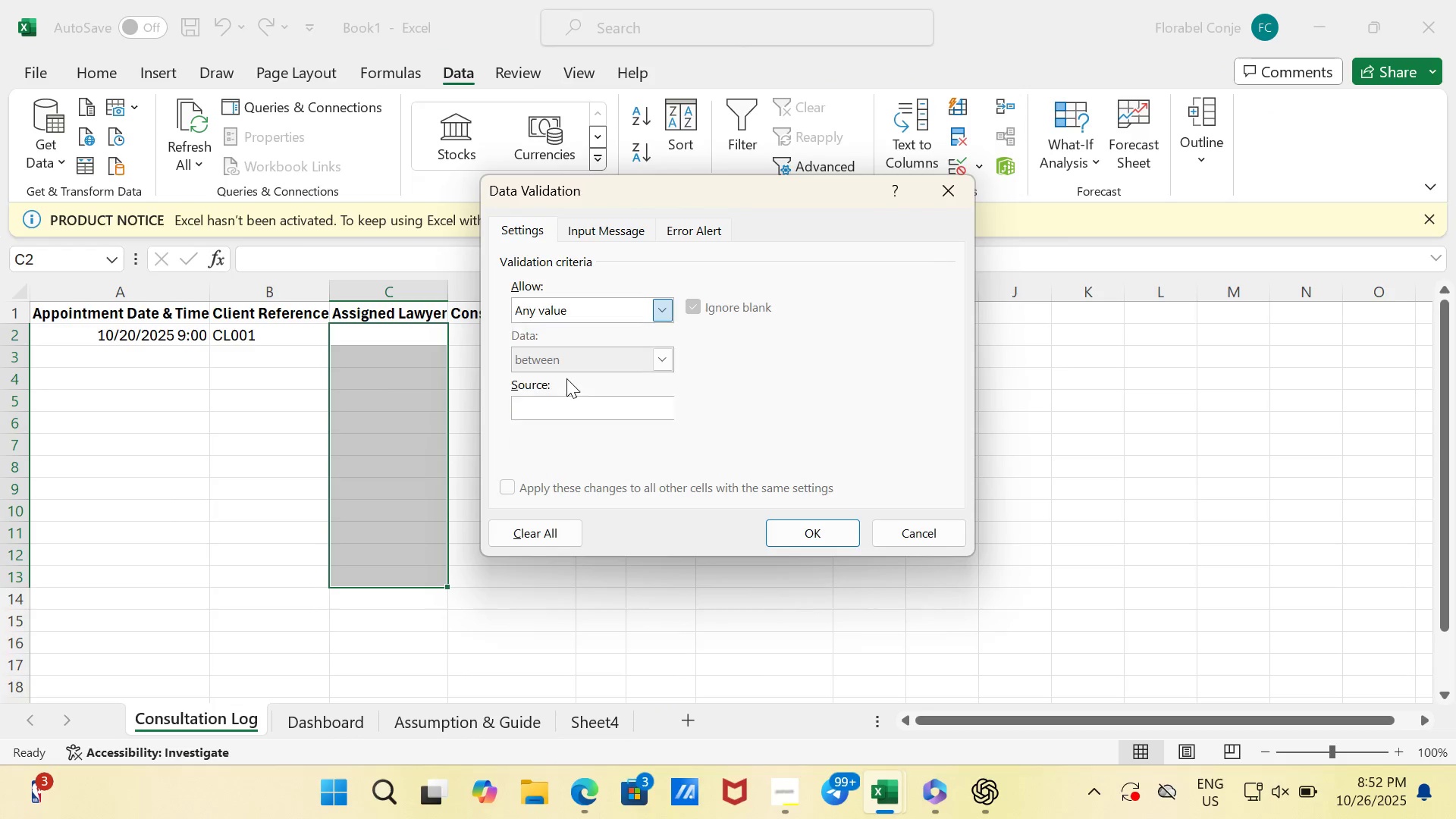 
left_click([566, 378])
 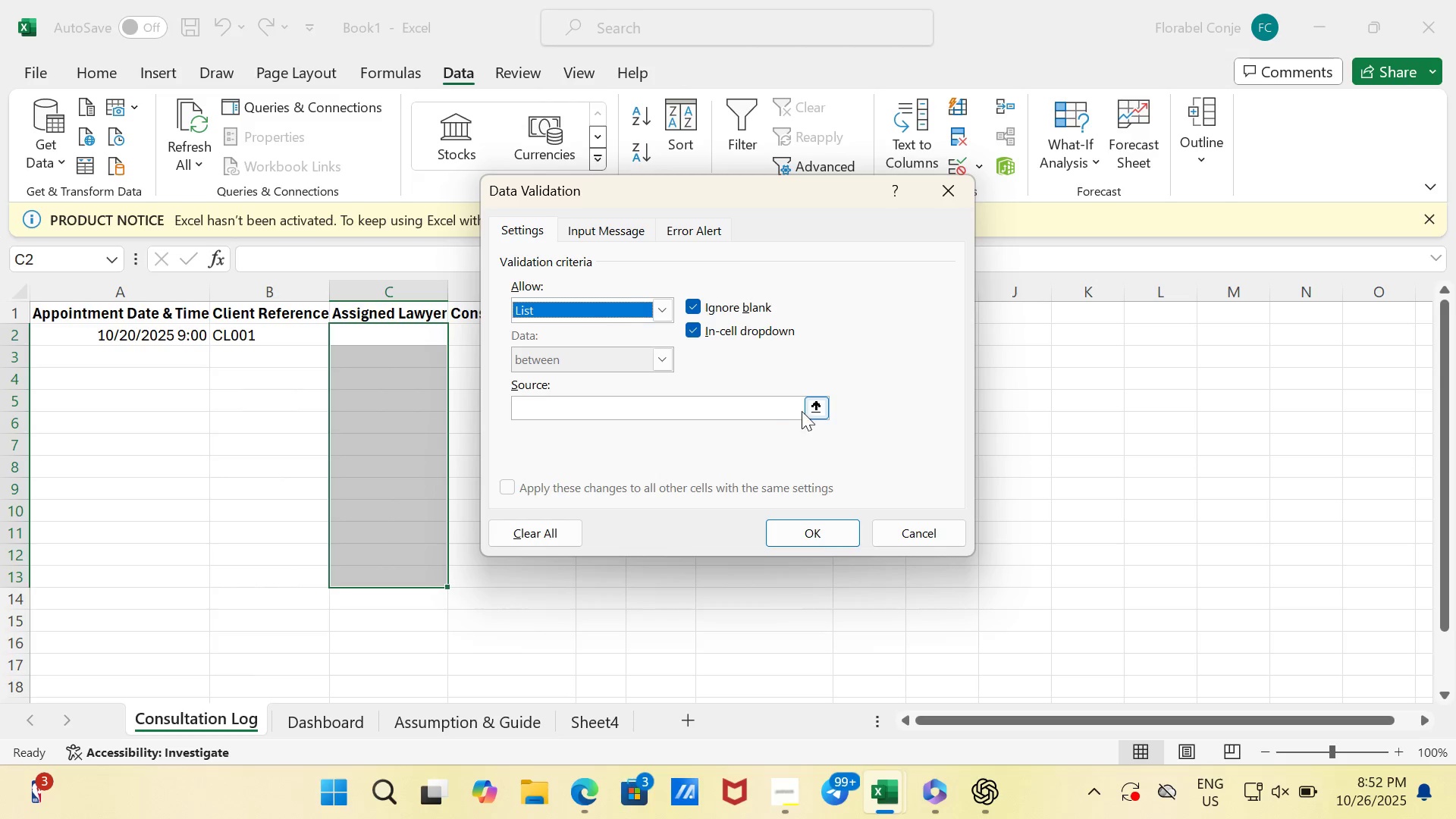 
left_click([812, 409])
 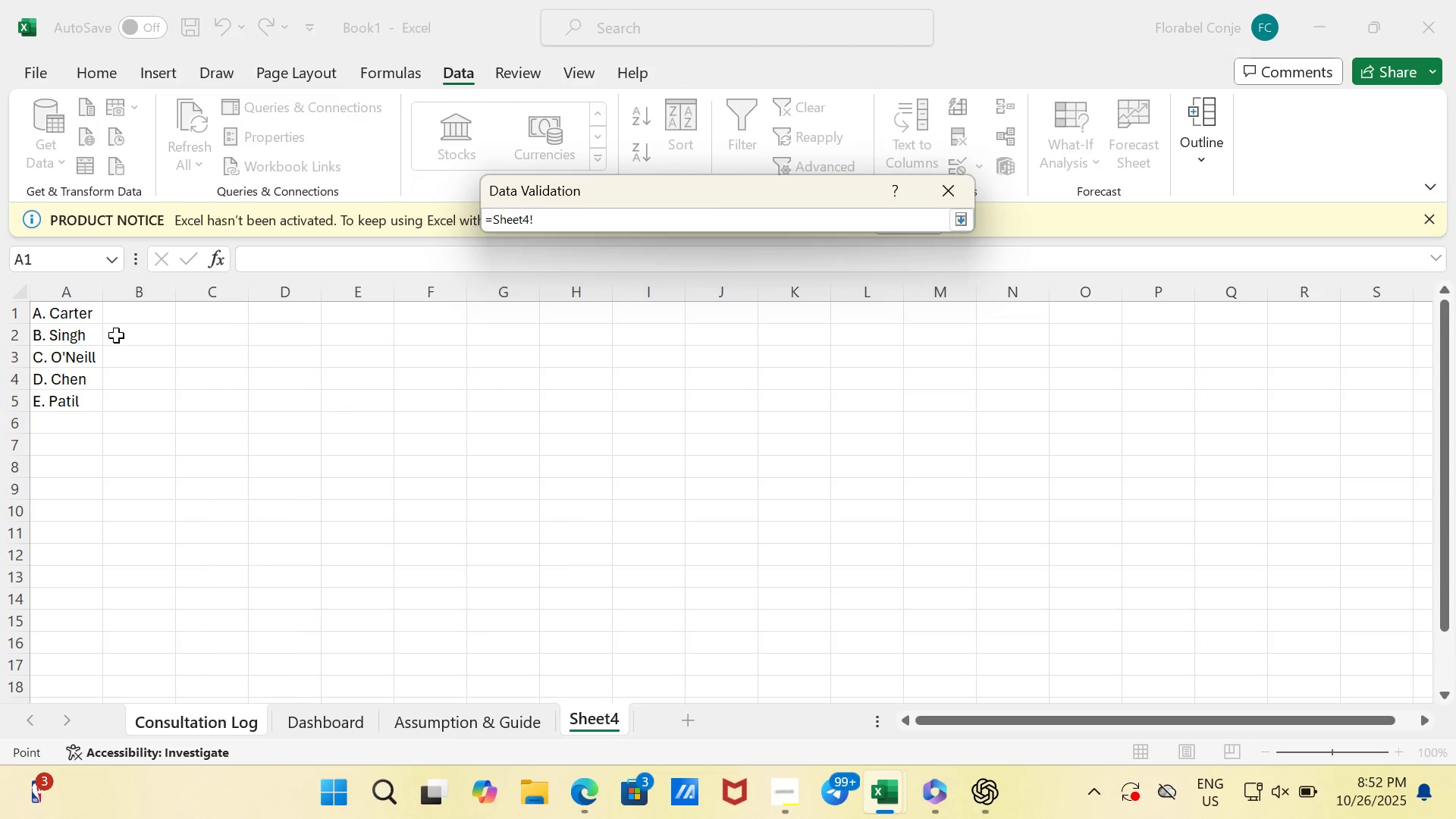 
left_click_drag(start_coordinate=[100, 315], to_coordinate=[89, 394])
 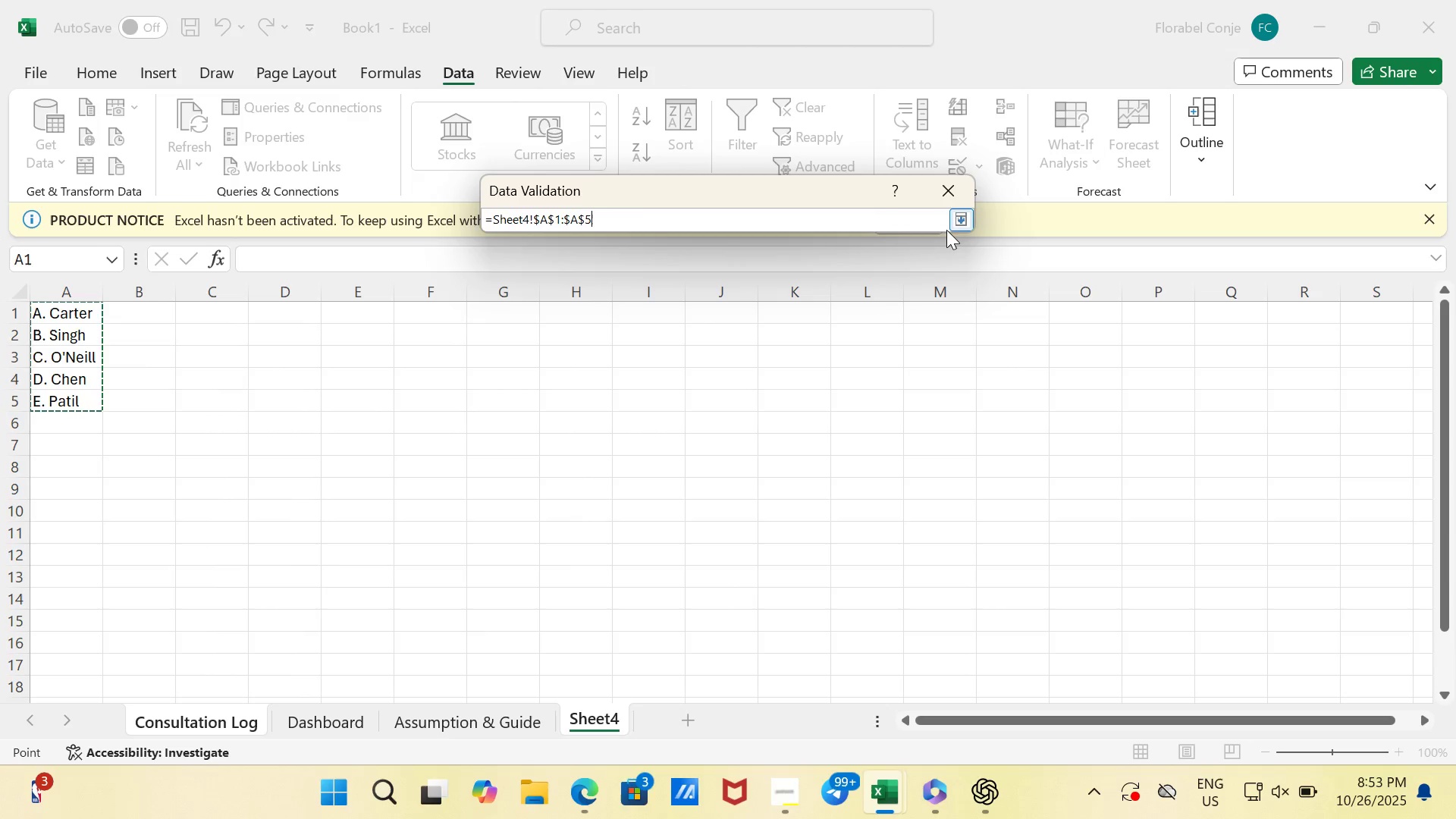 
left_click([961, 224])
 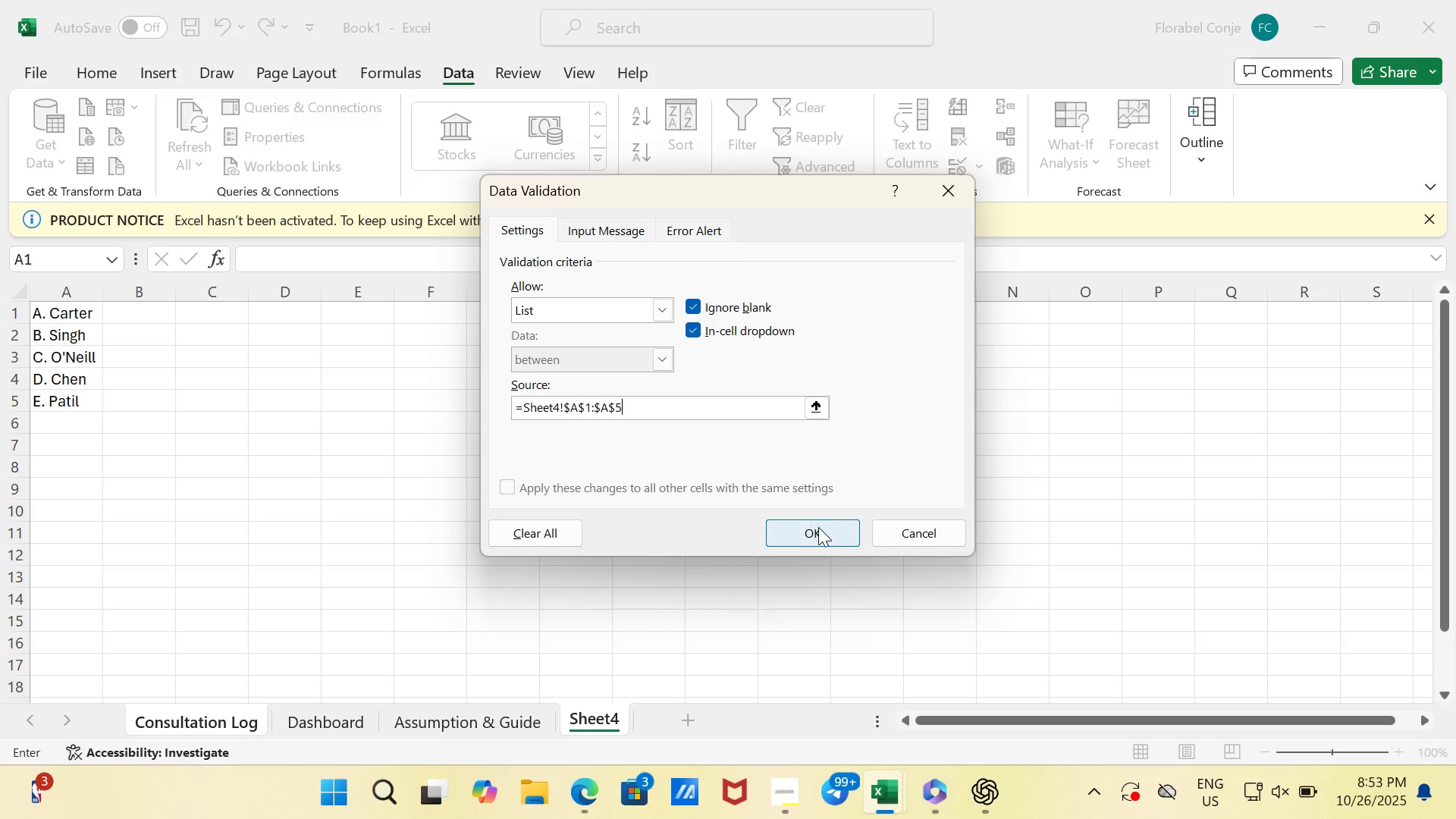 
left_click([819, 529])
 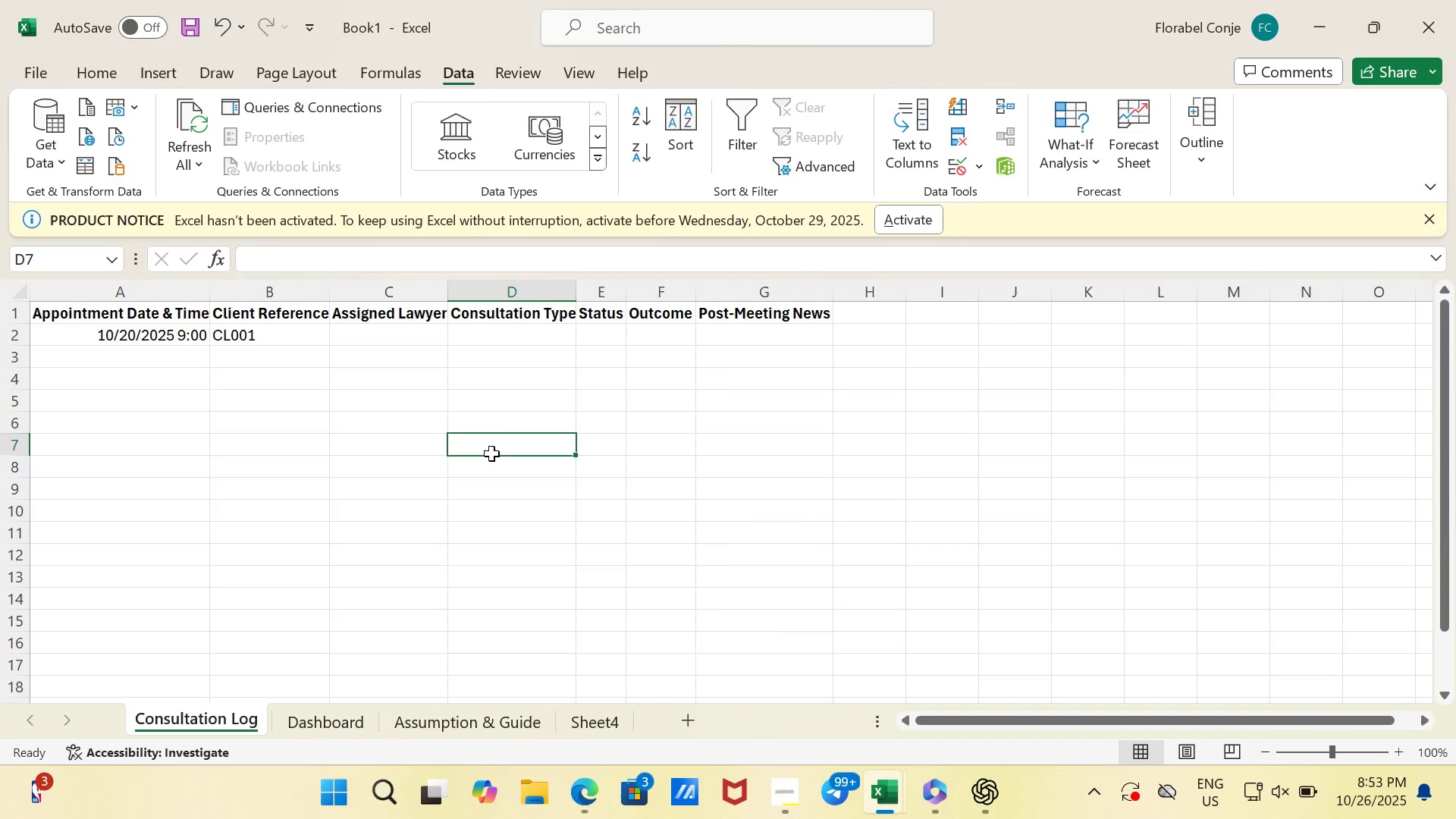 
left_click([491, 453])
 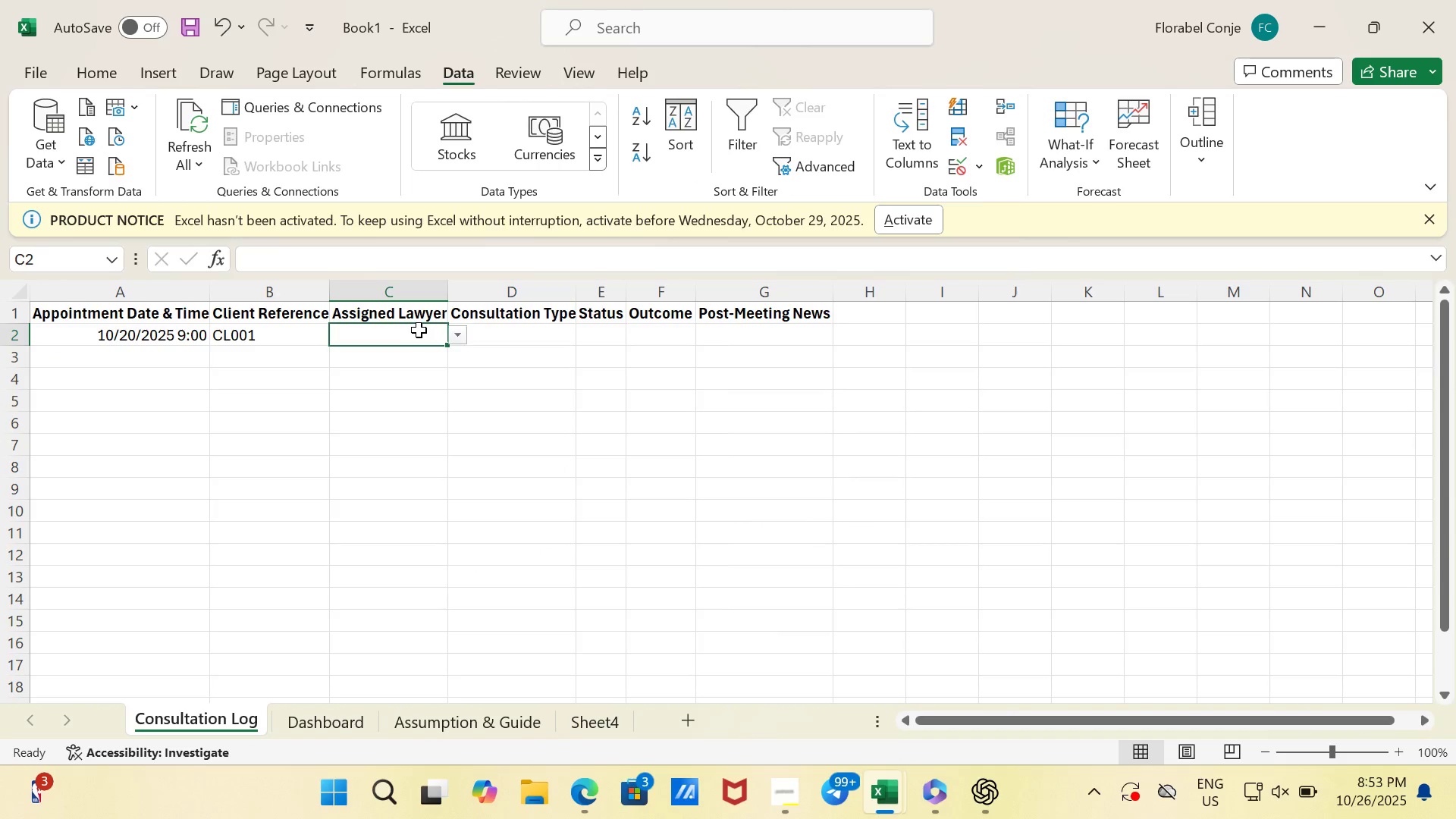 
left_click([419, 330])
 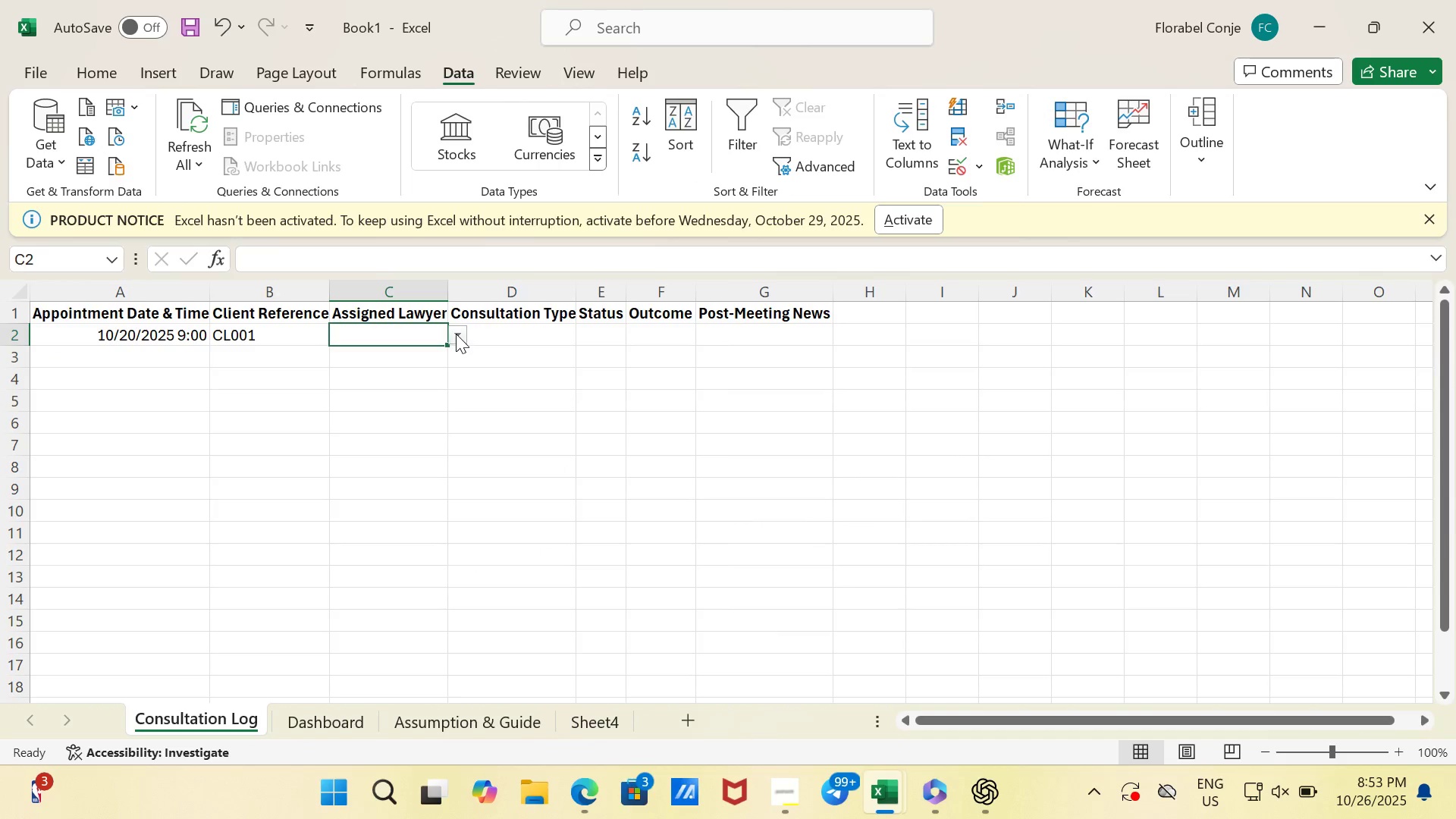 
left_click([456, 334])
 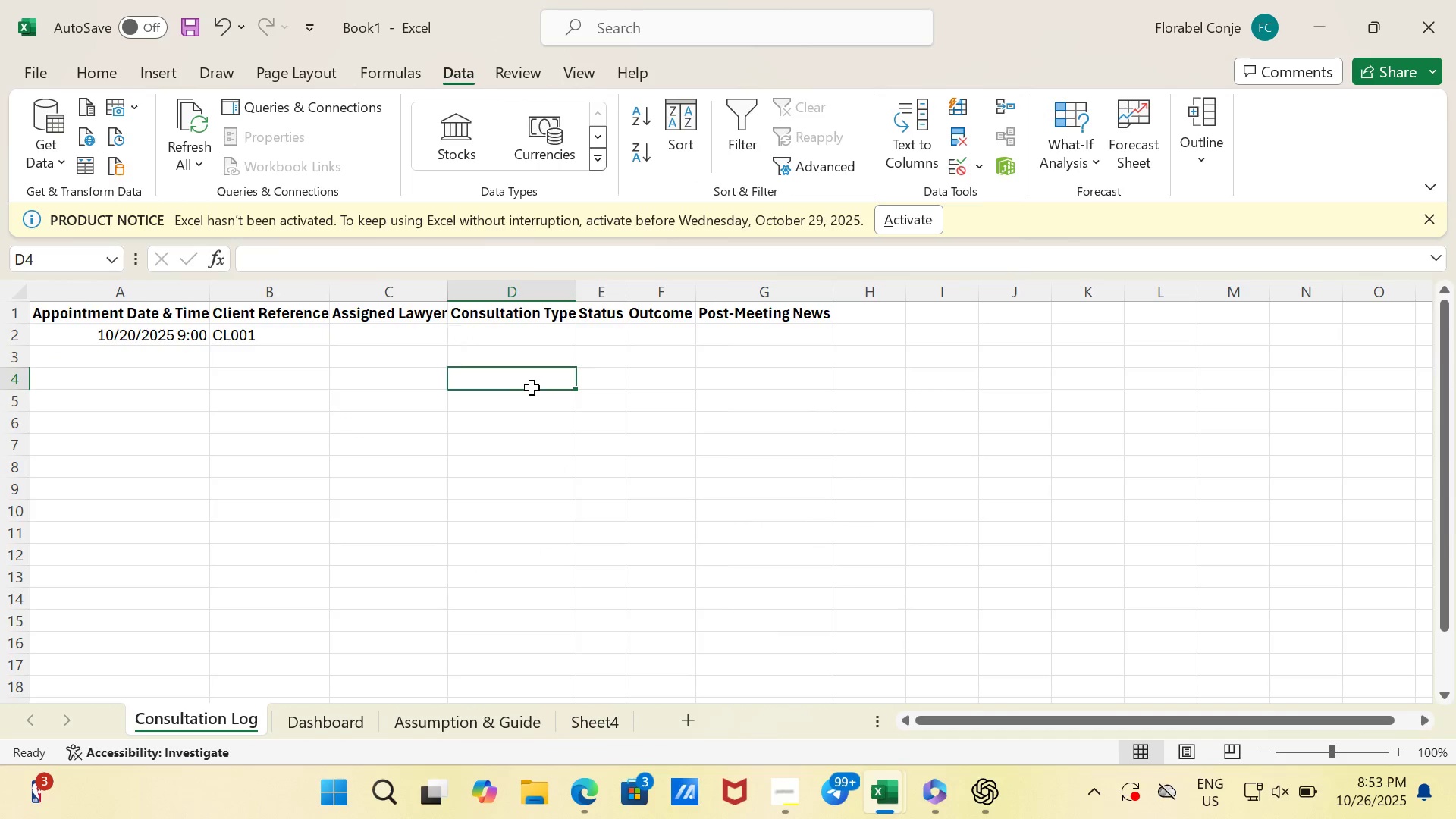 
left_click([532, 388])
 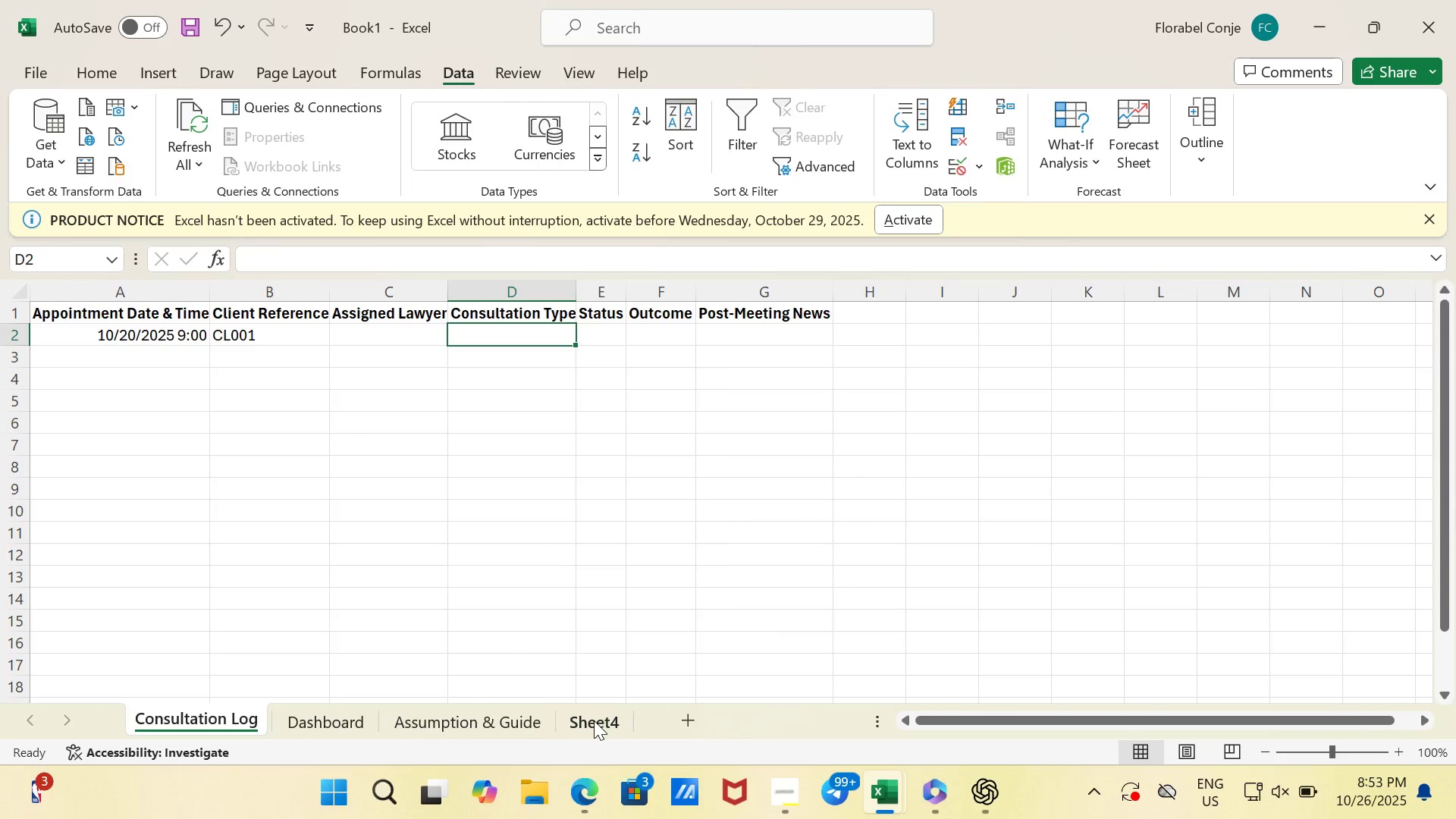 
left_click([594, 720])
 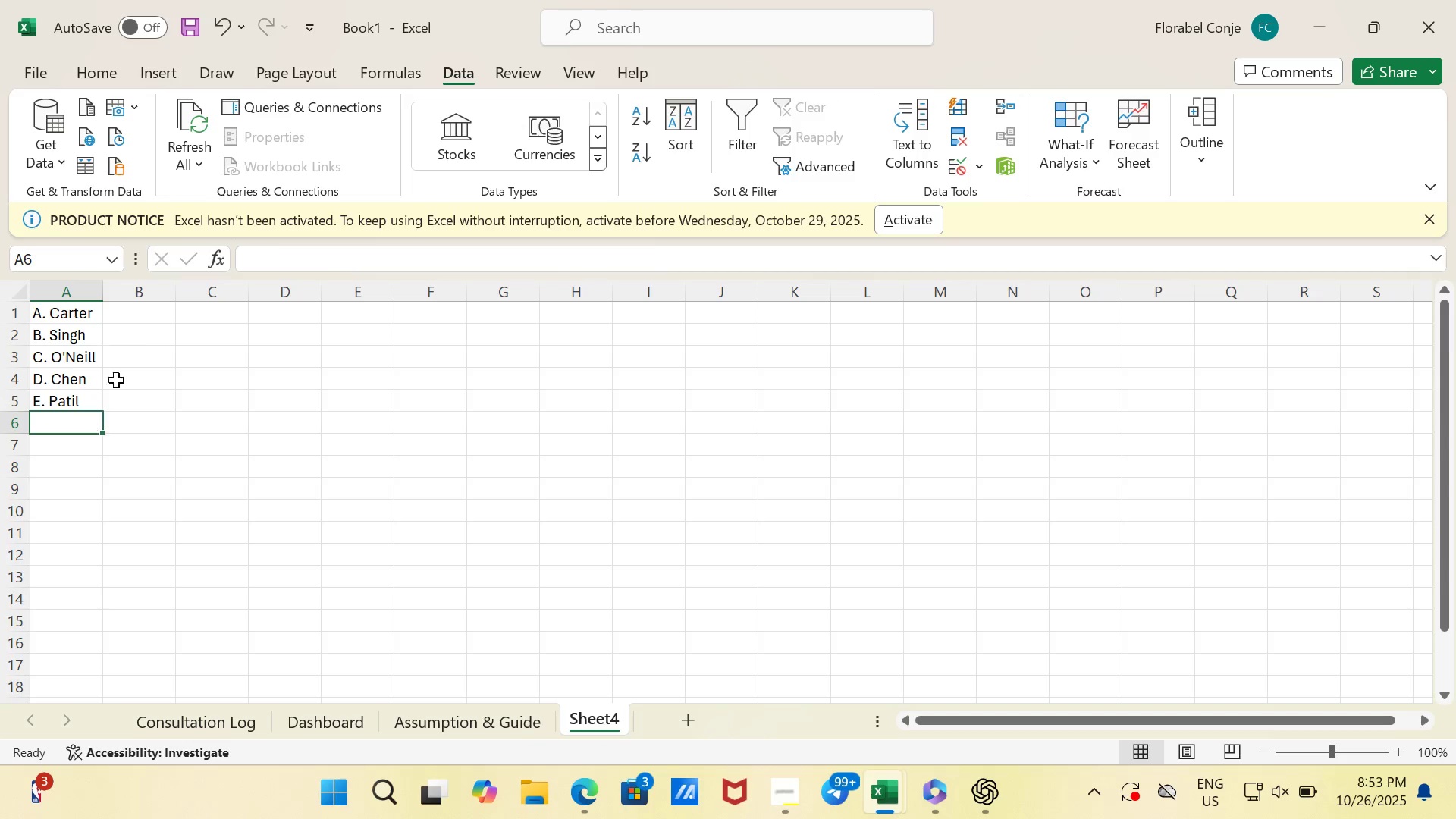 
left_click([153, 312])
 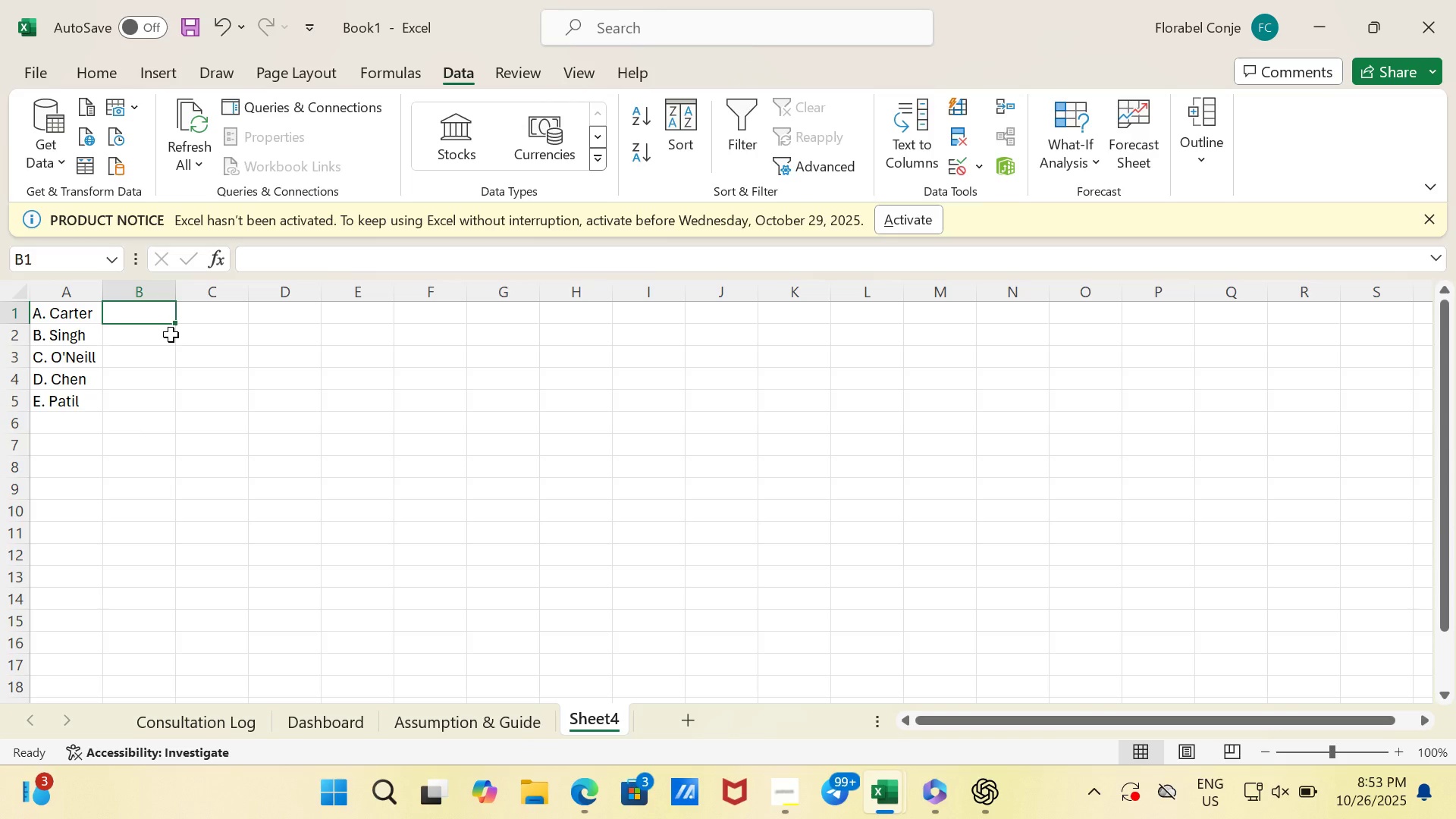 
wait(12.47)
 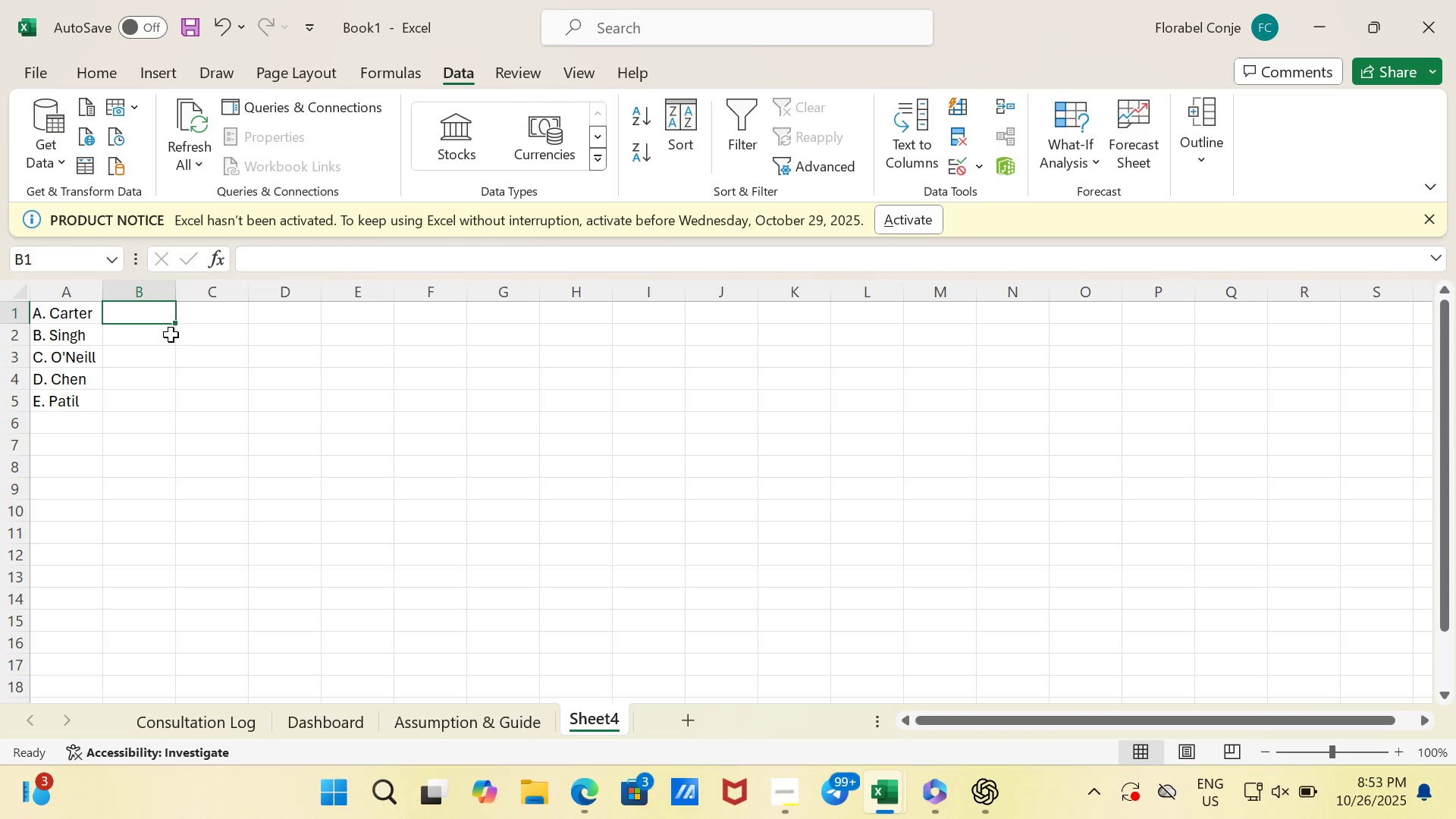 
type(Phone)
 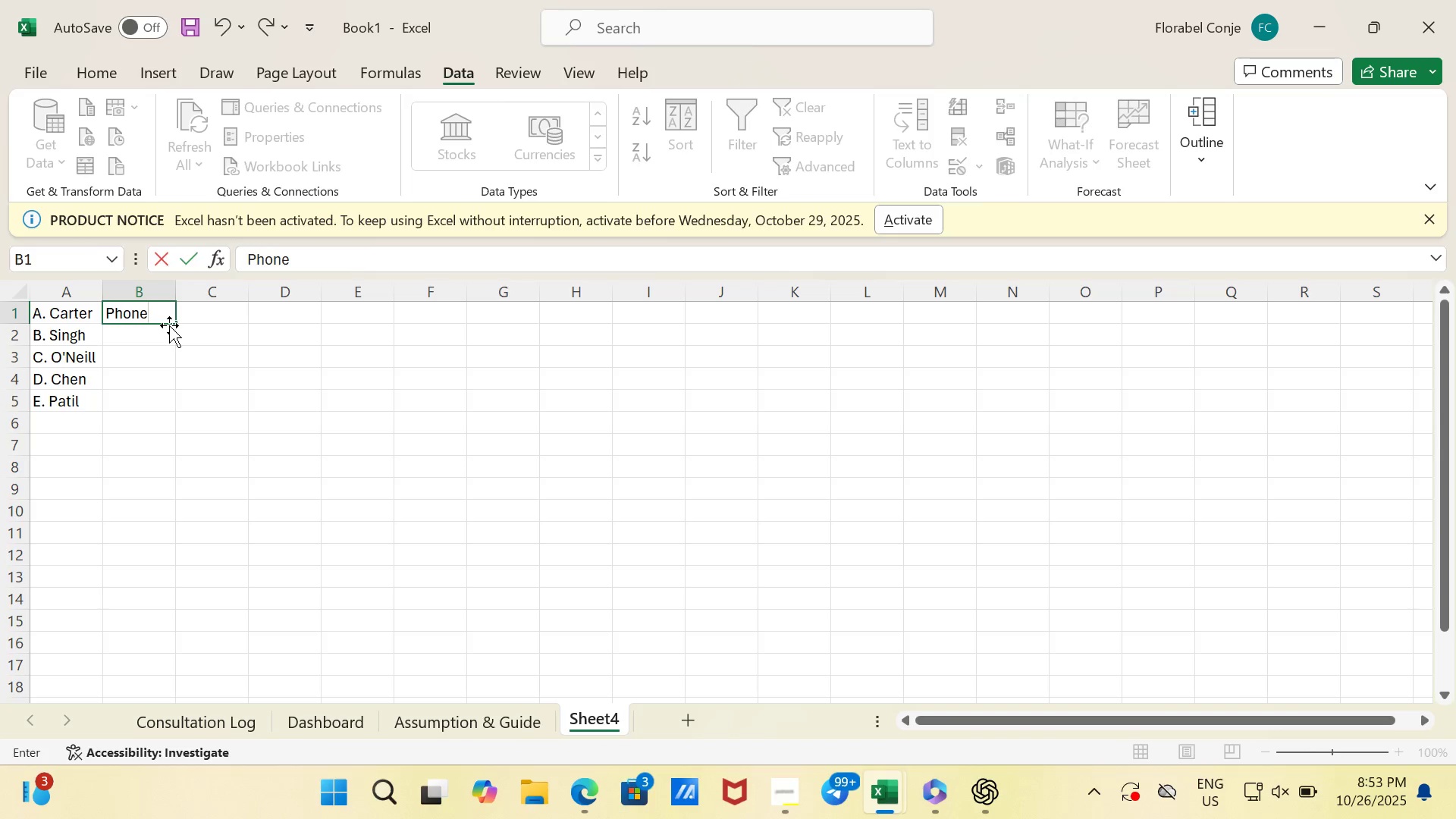 
key(Enter)
 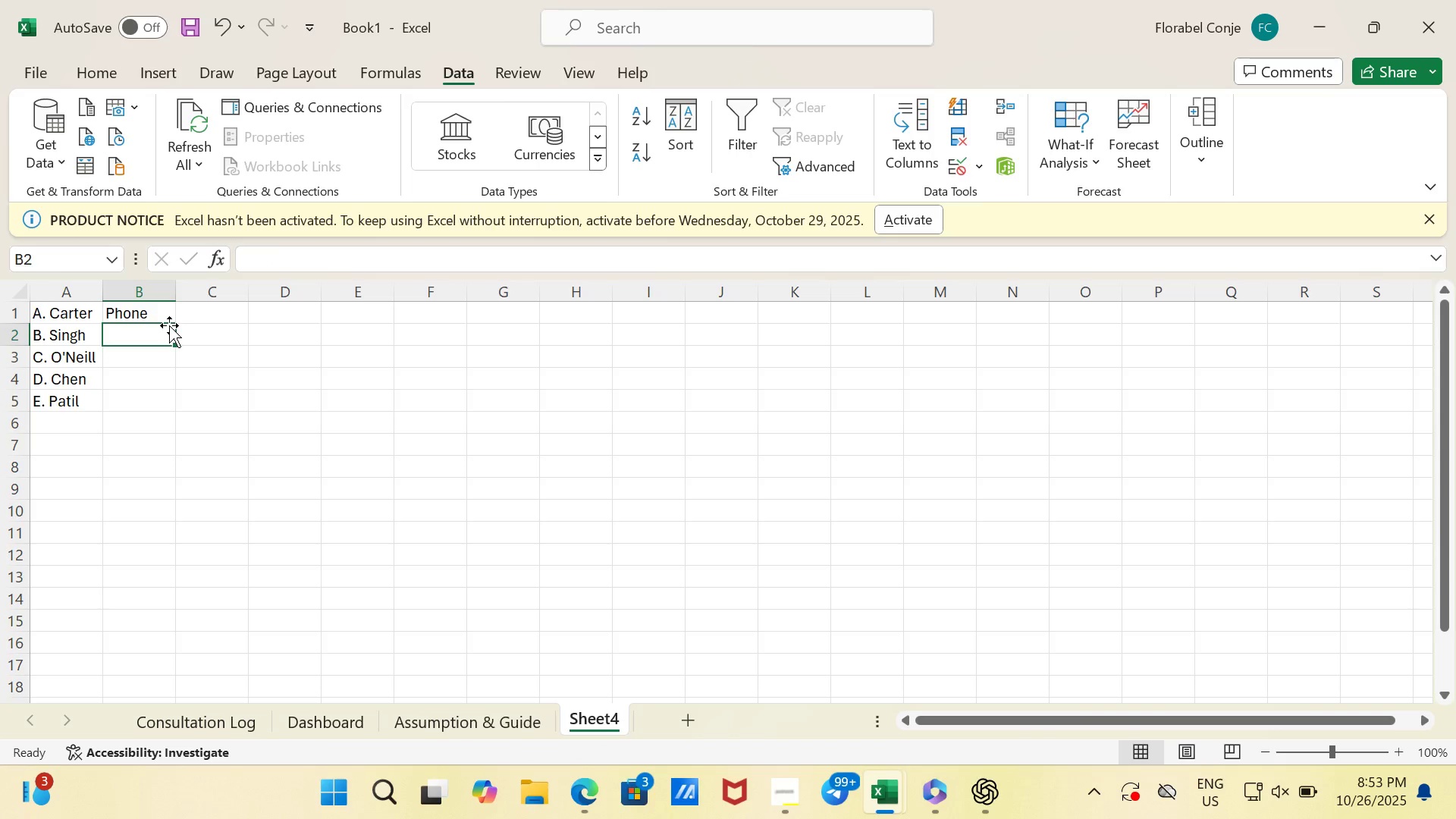 
type(Video)
 